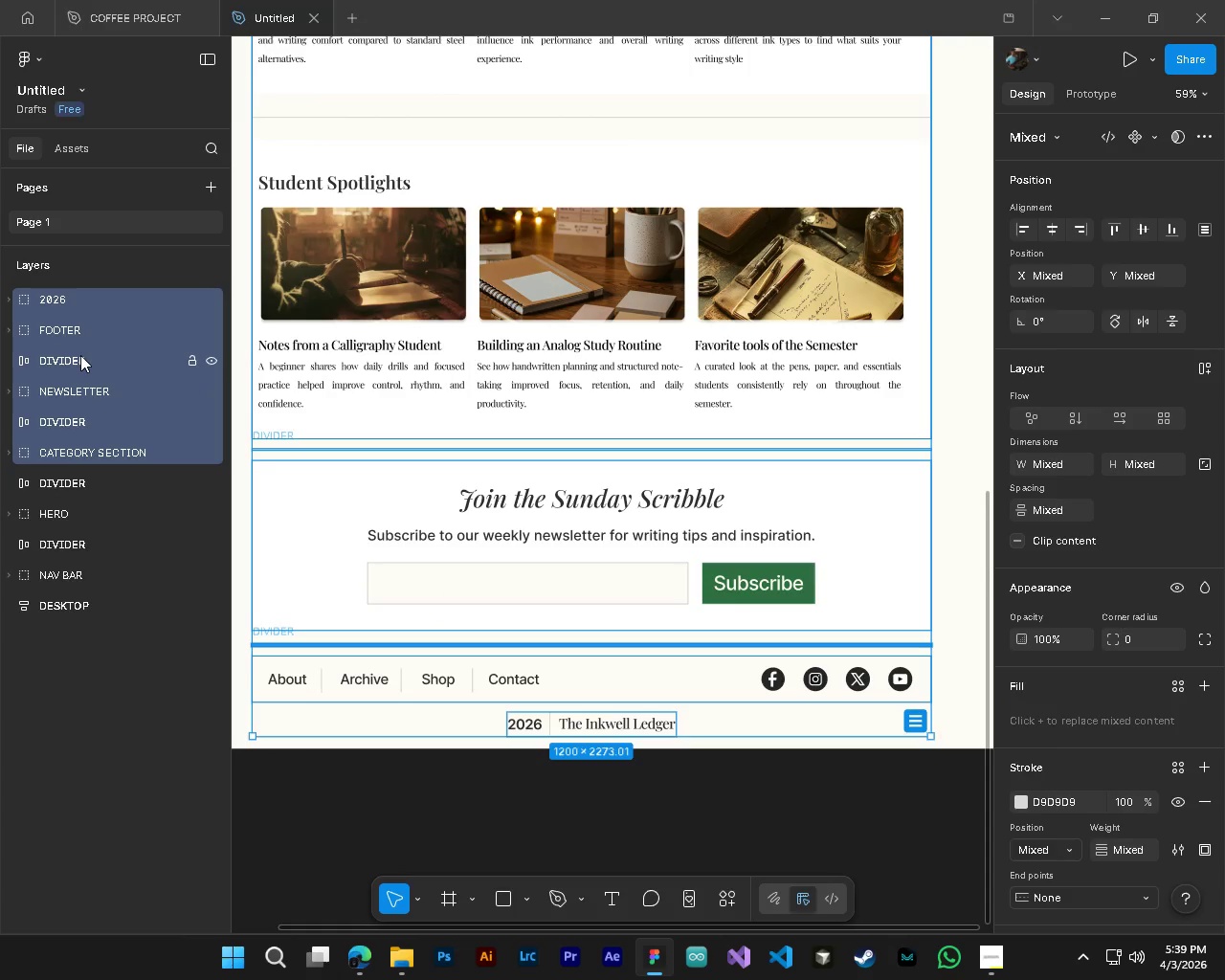 
scroll: coordinate [545, 712], scroll_direction: up, amount: 2.0
 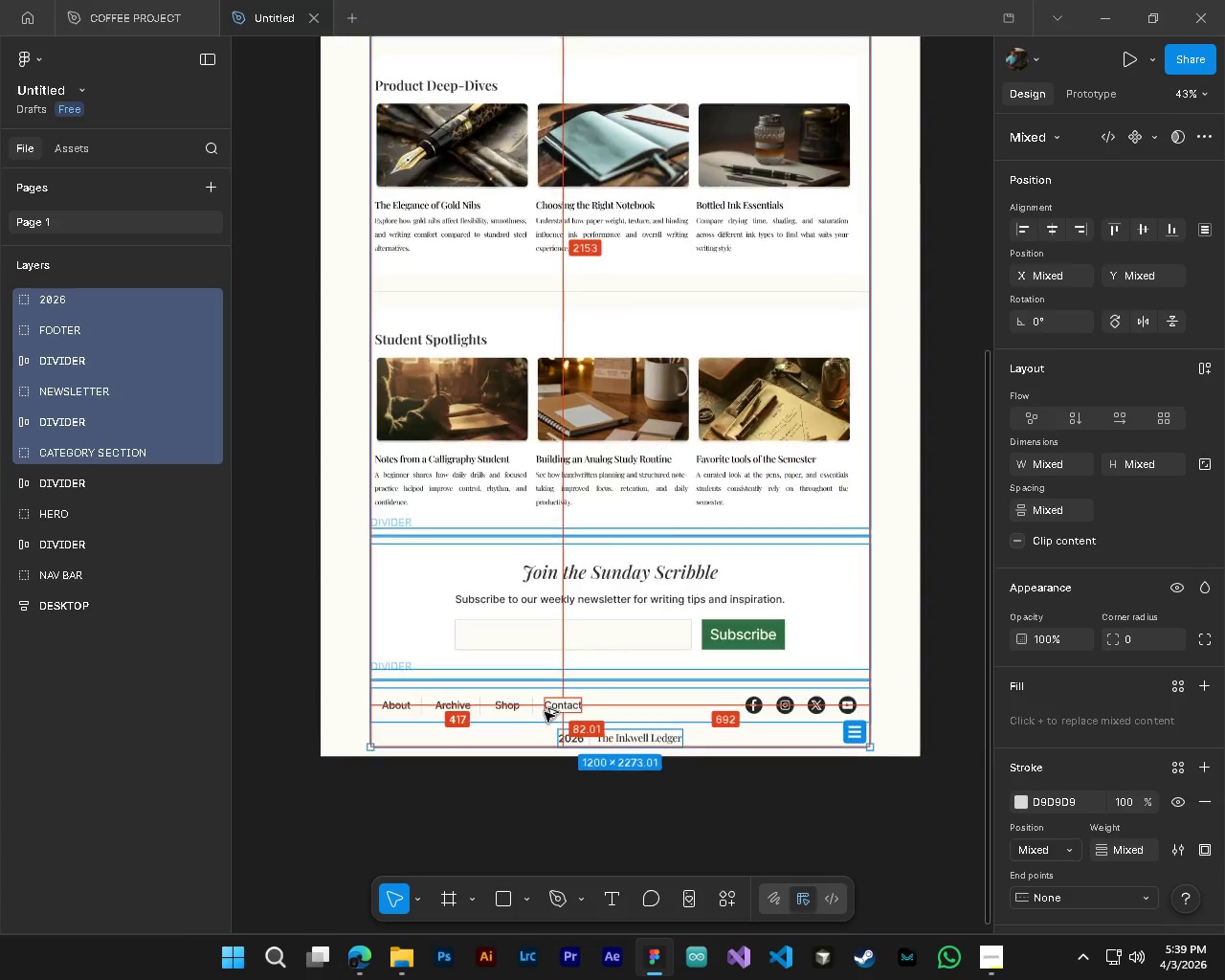 
left_click([84, 357])
 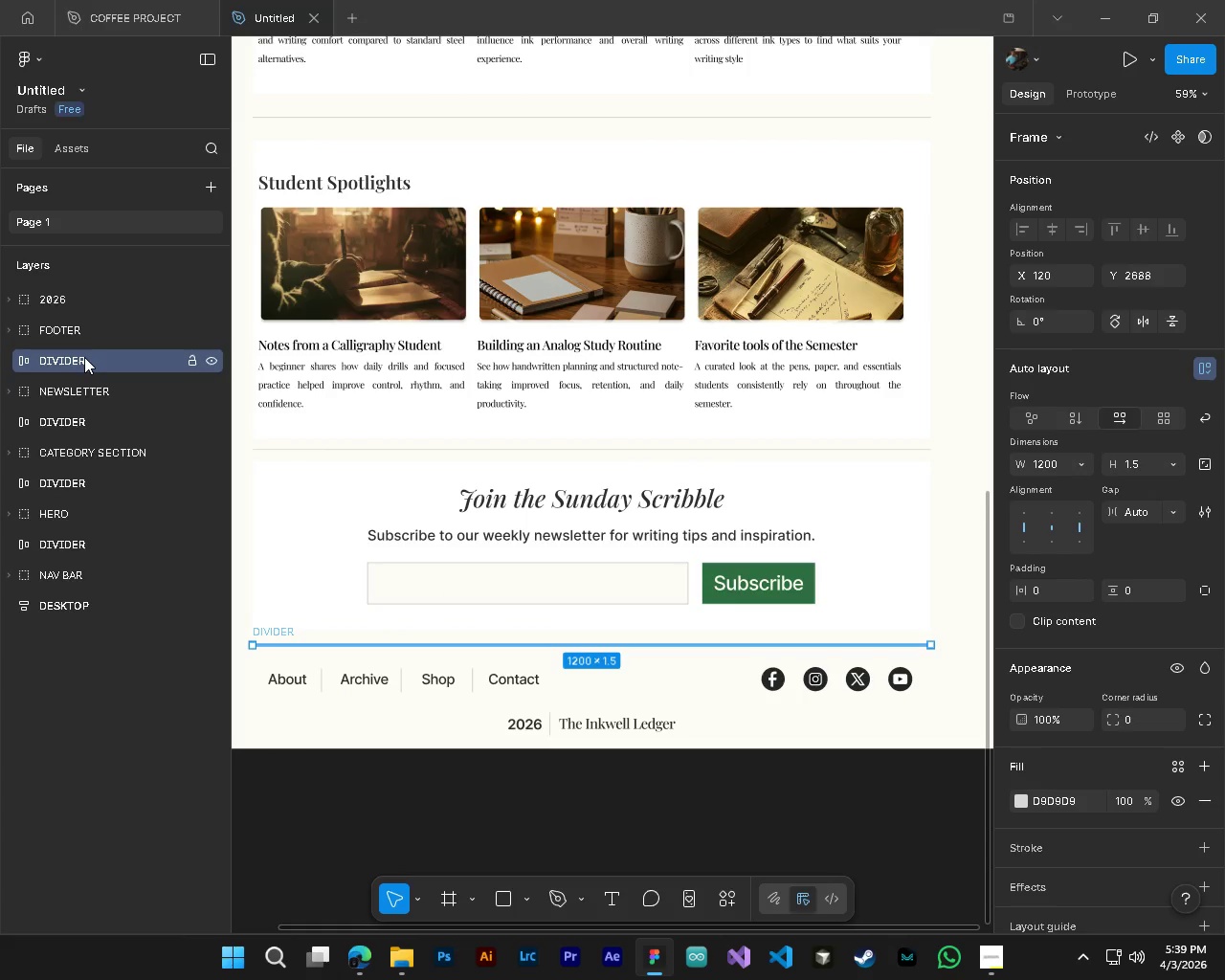 
scroll: coordinate [701, 778], scroll_direction: up, amount: 3.0
 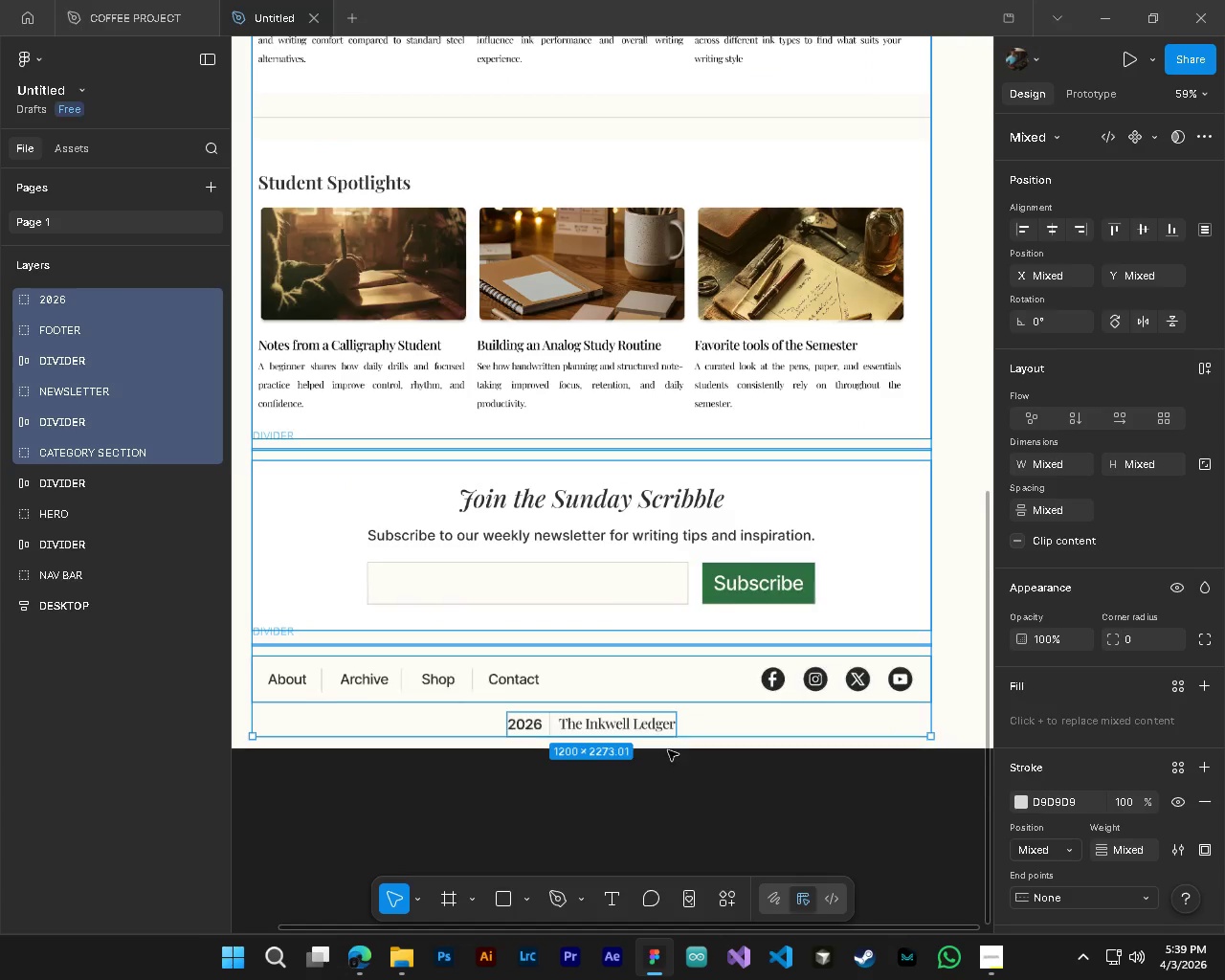 
hold_key(key=ShiftLeft, duration=1.5)
left_click([111, 340])
 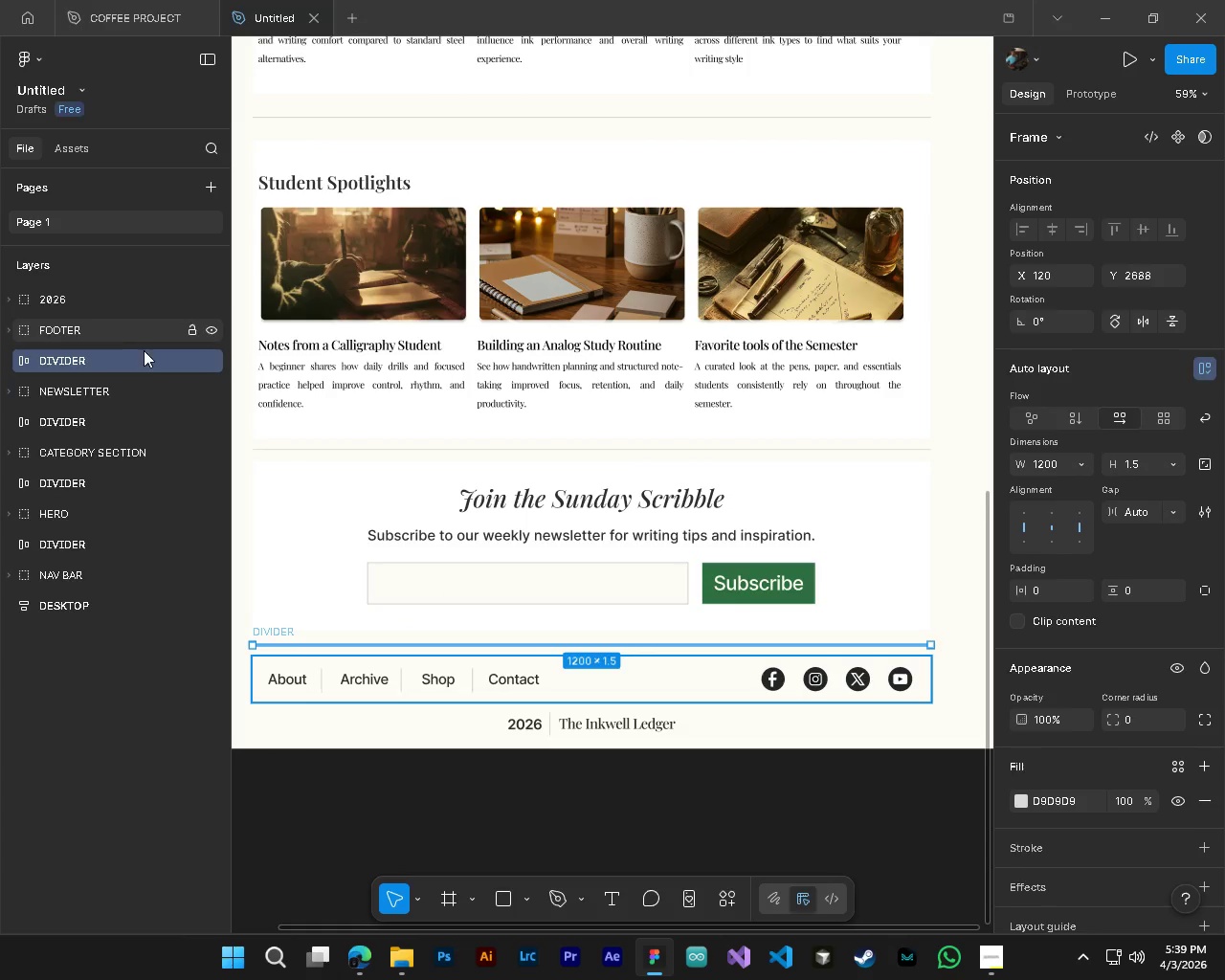 
hold_key(key=ShiftLeft, duration=0.31)
 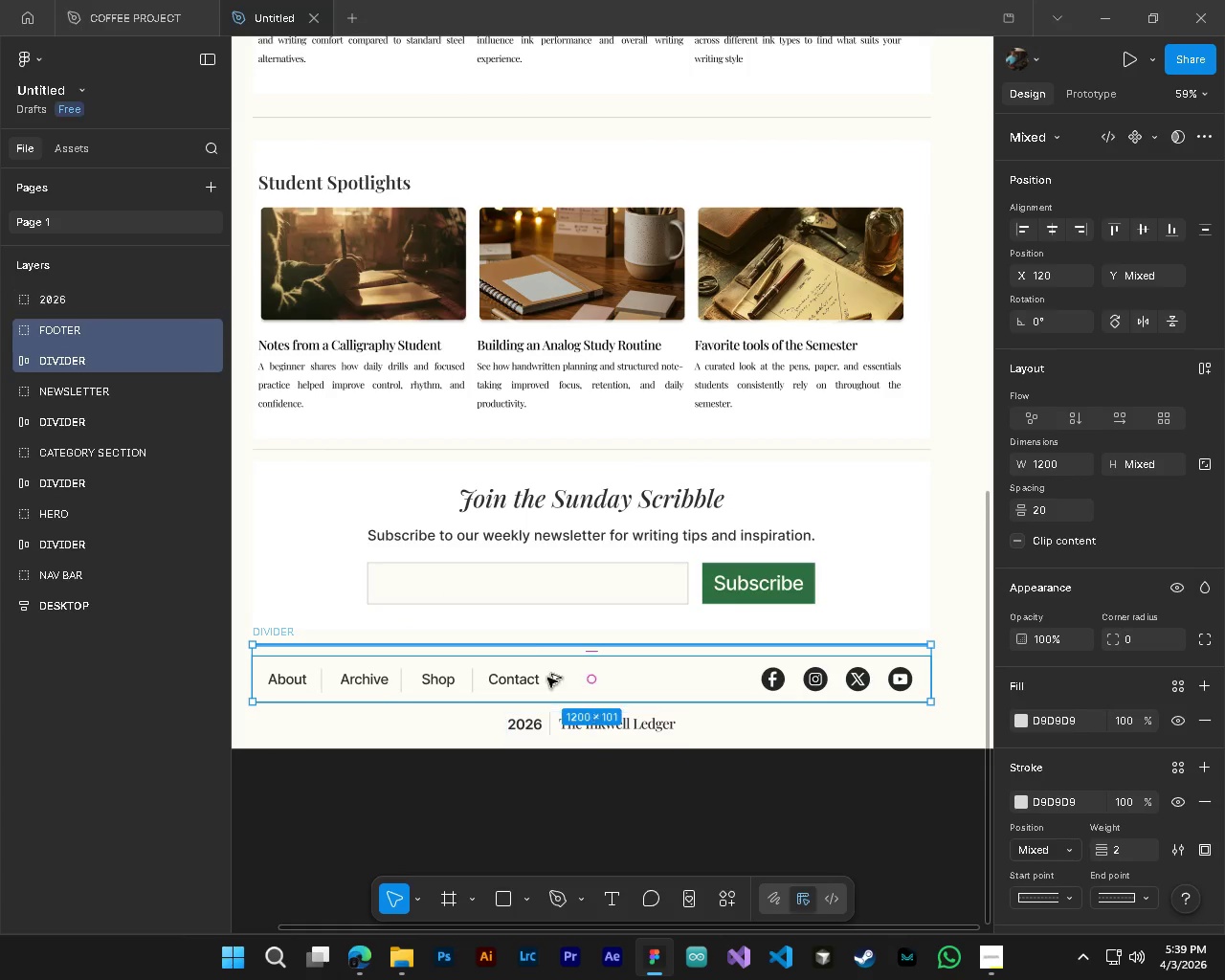 
hold_key(key=AltLeft, duration=0.55)
 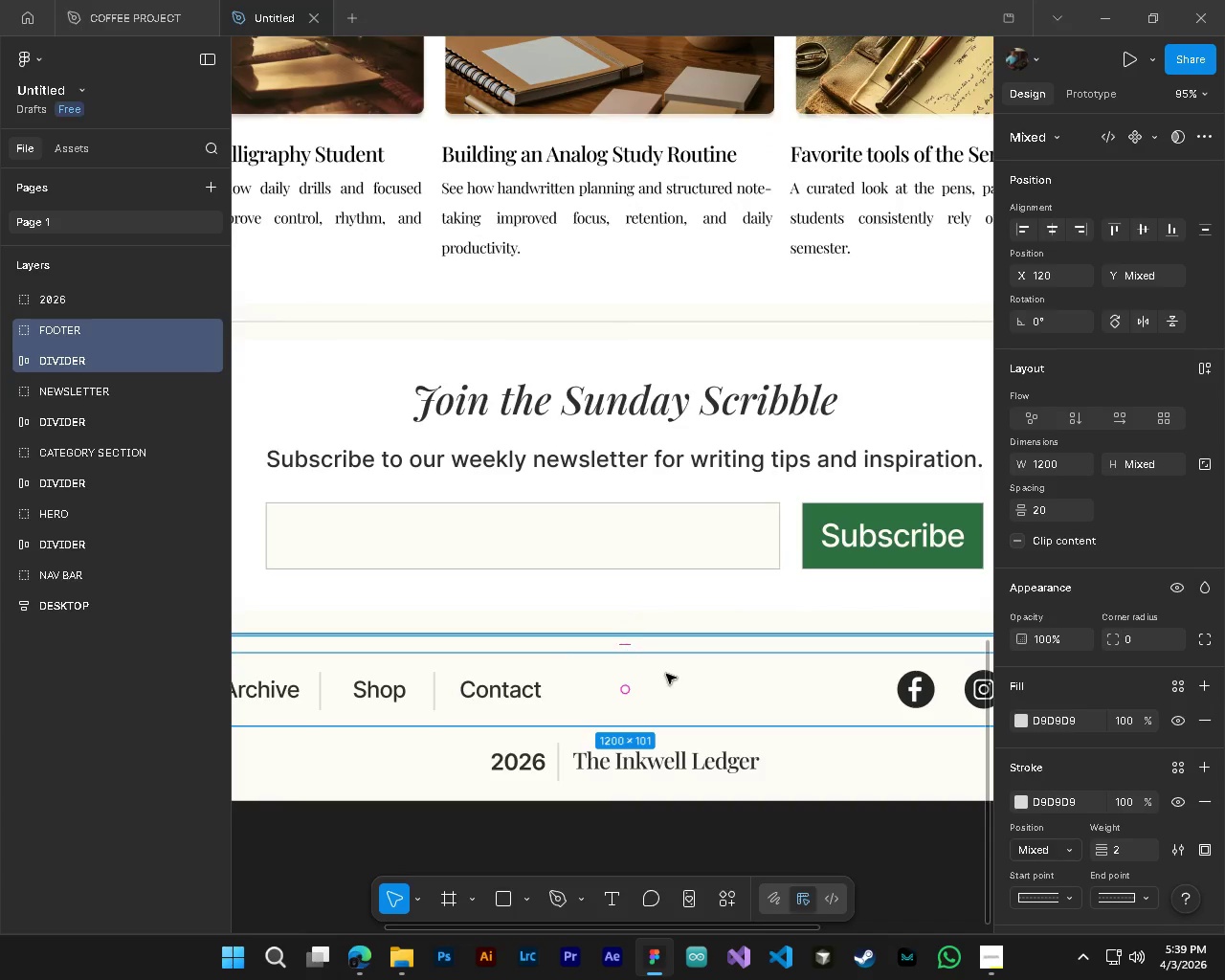 
hold_key(key=ControlLeft, duration=0.45)
 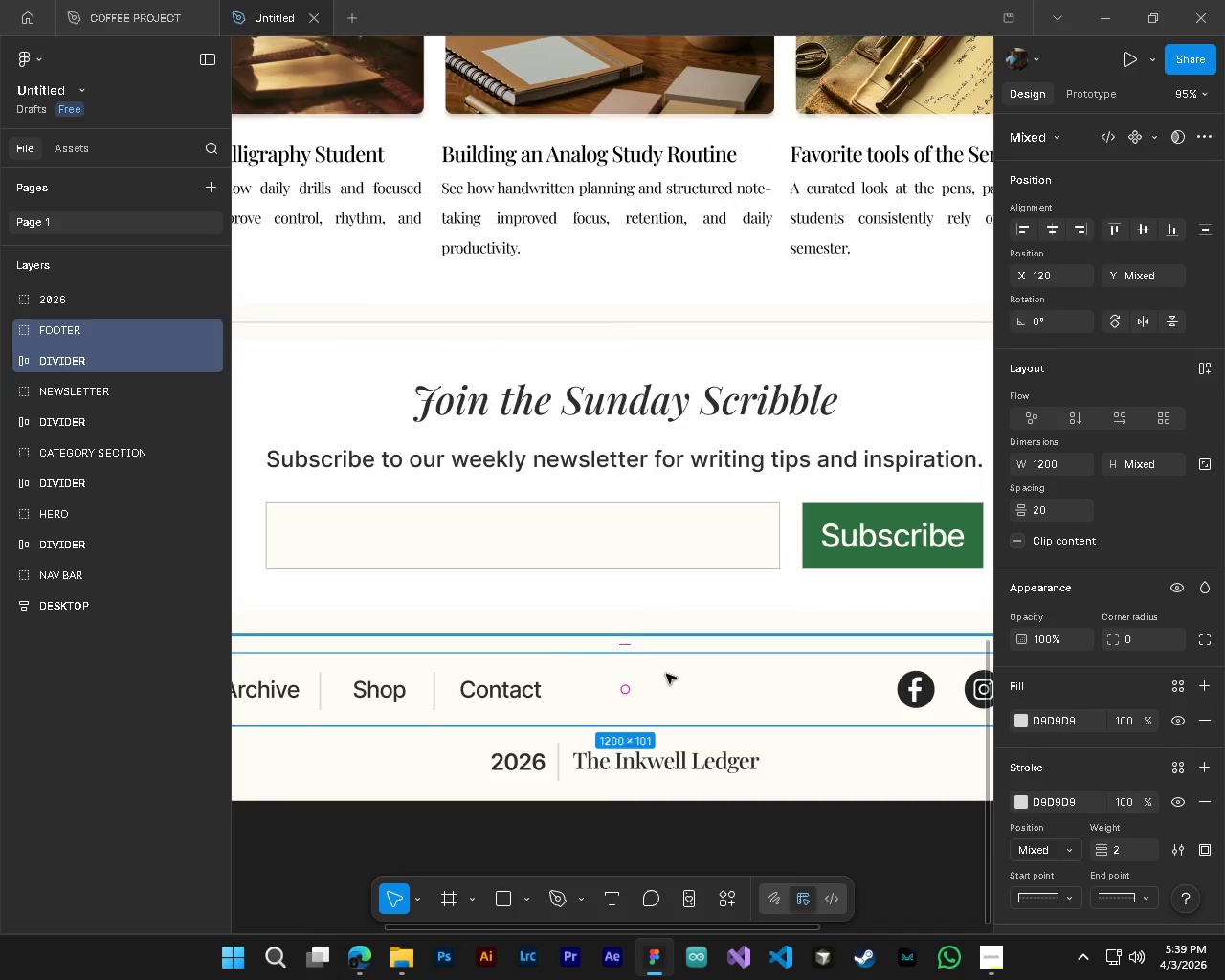 
left_click_drag(start_coordinate=[673, 679], to_coordinate=[676, 671])
 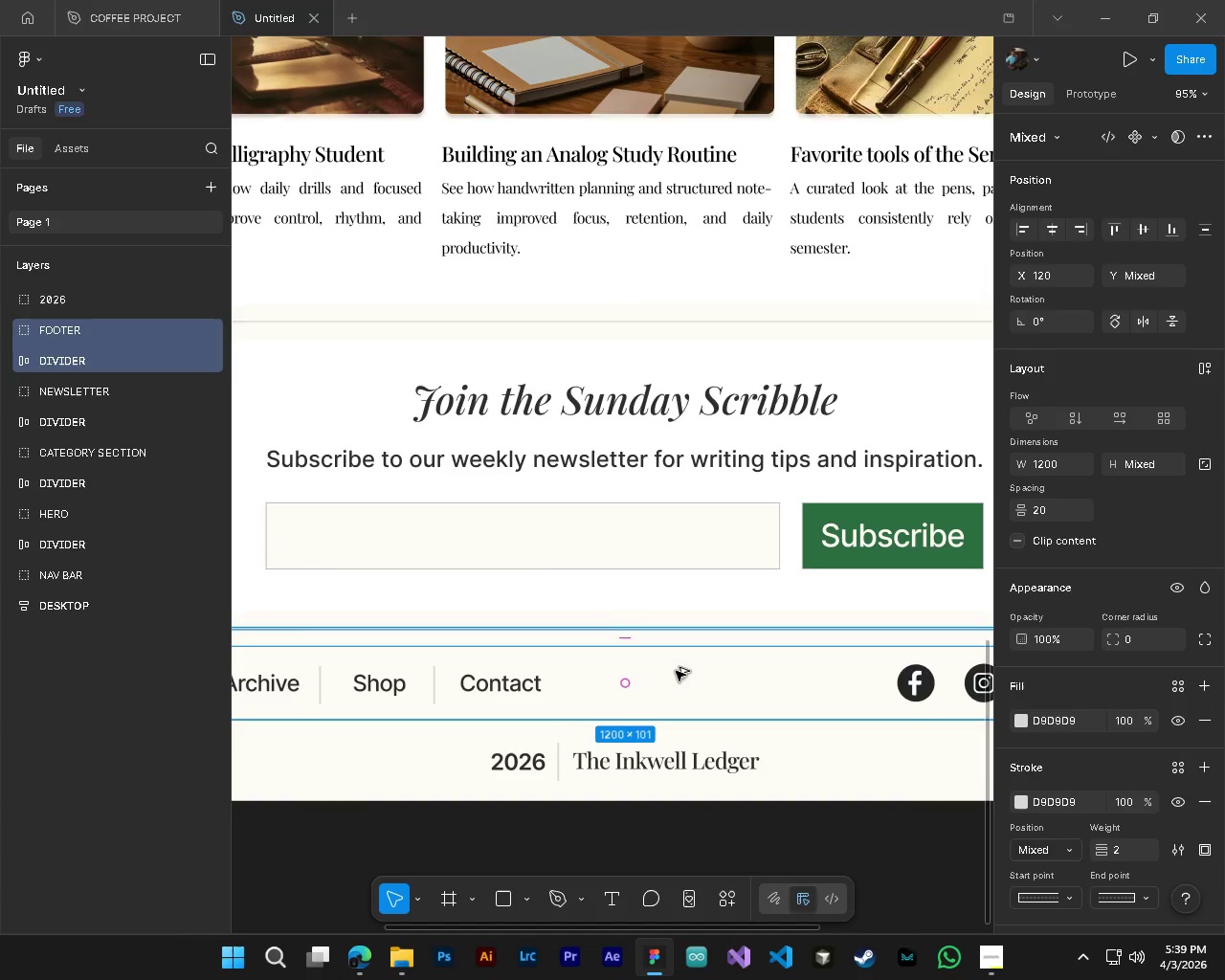 
scroll: coordinate [537, 662], scroll_direction: up, amount: 4.0
 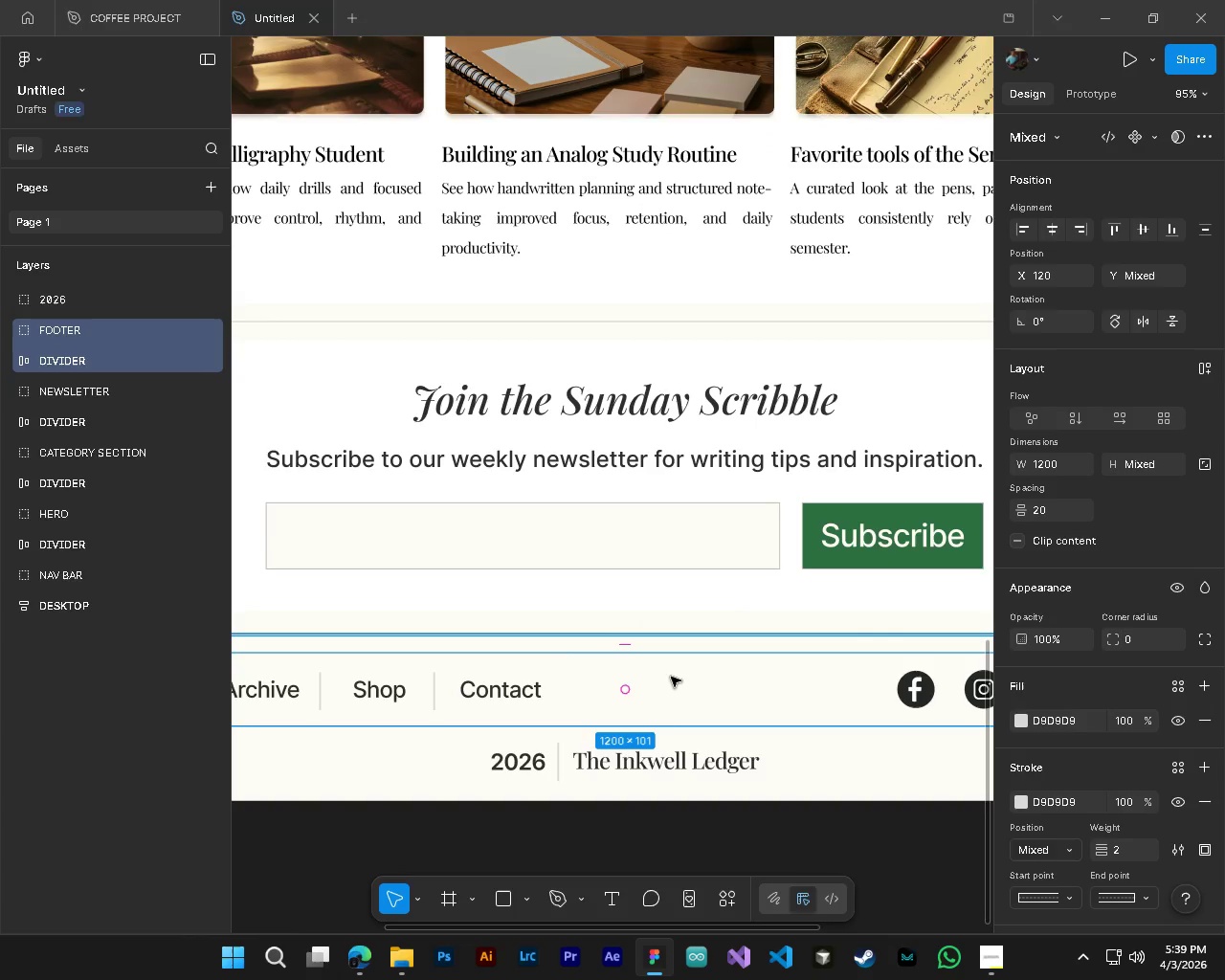 
hold_key(key=AltLeft, duration=0.78)
 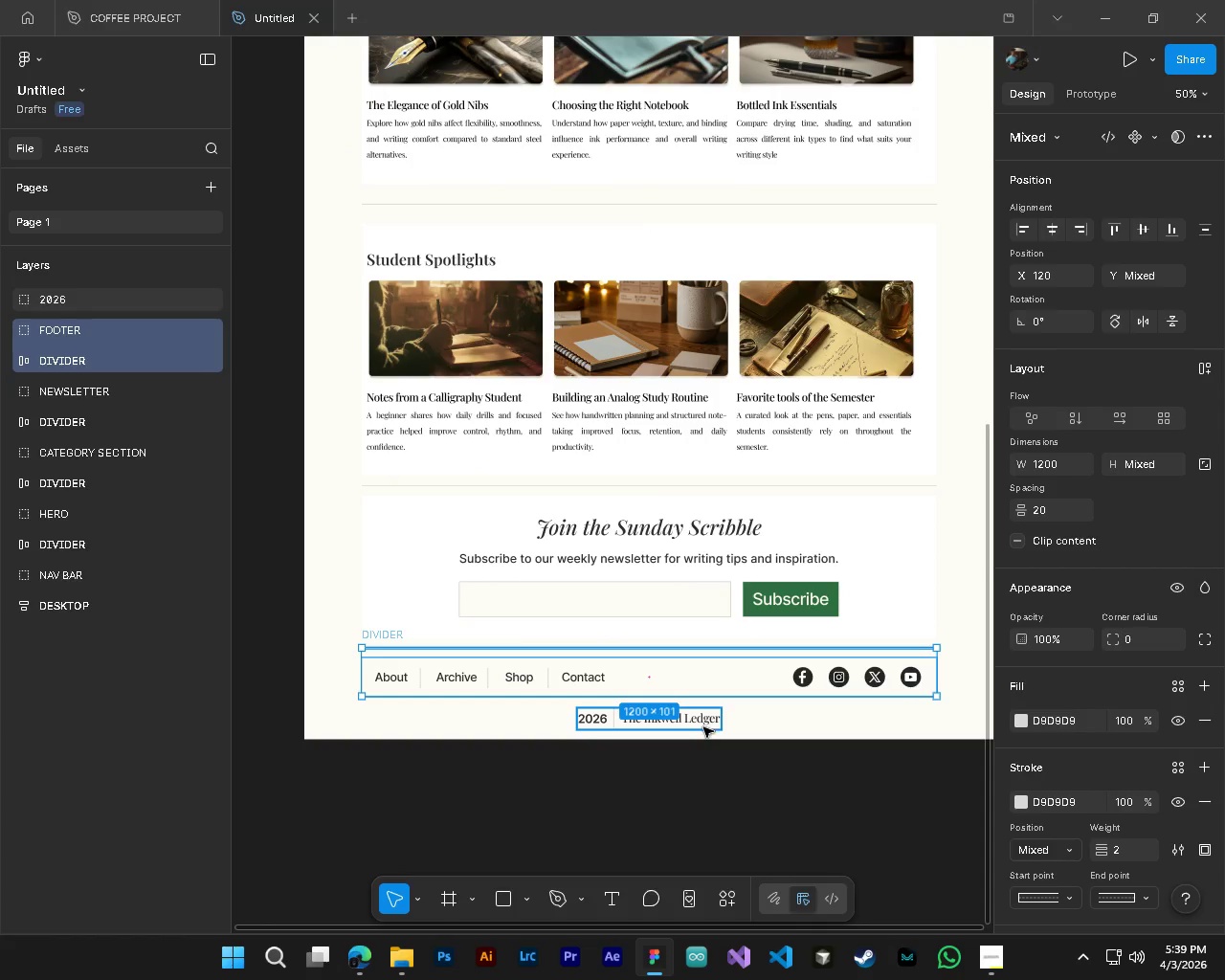 
hold_key(key=ControlLeft, duration=0.8)
 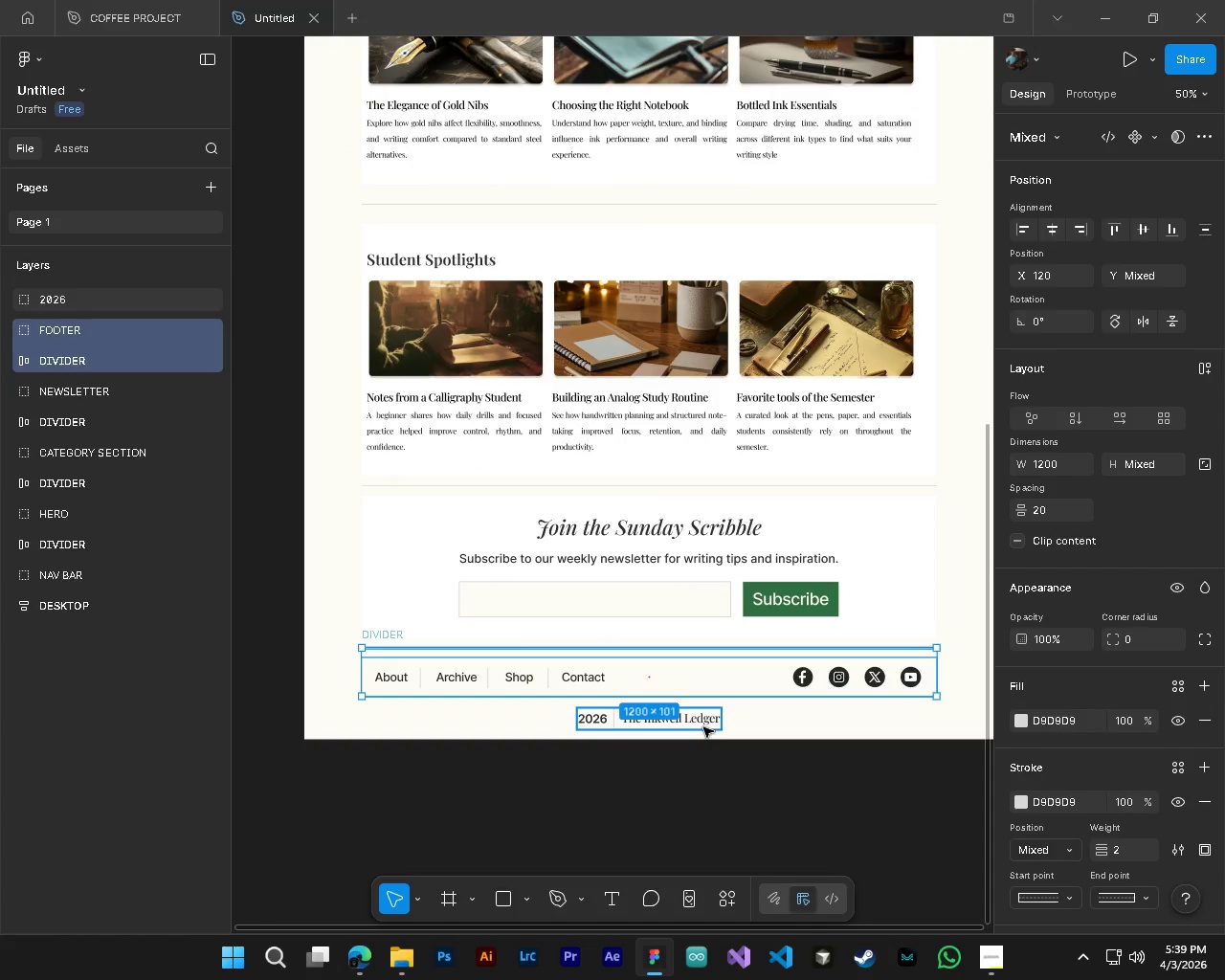 
left_click([703, 727])
 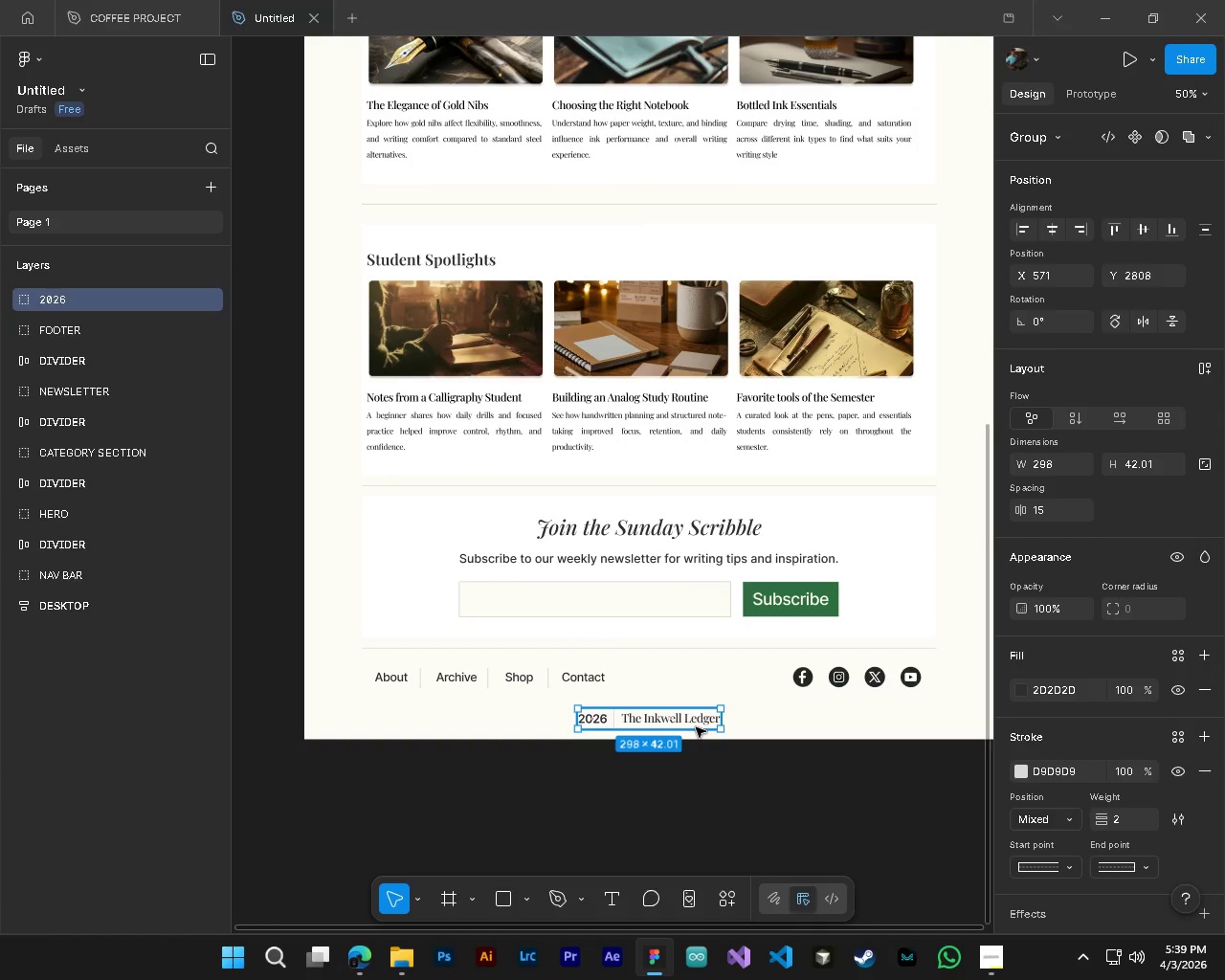 
left_click_drag(start_coordinate=[696, 727], to_coordinate=[695, 722])
 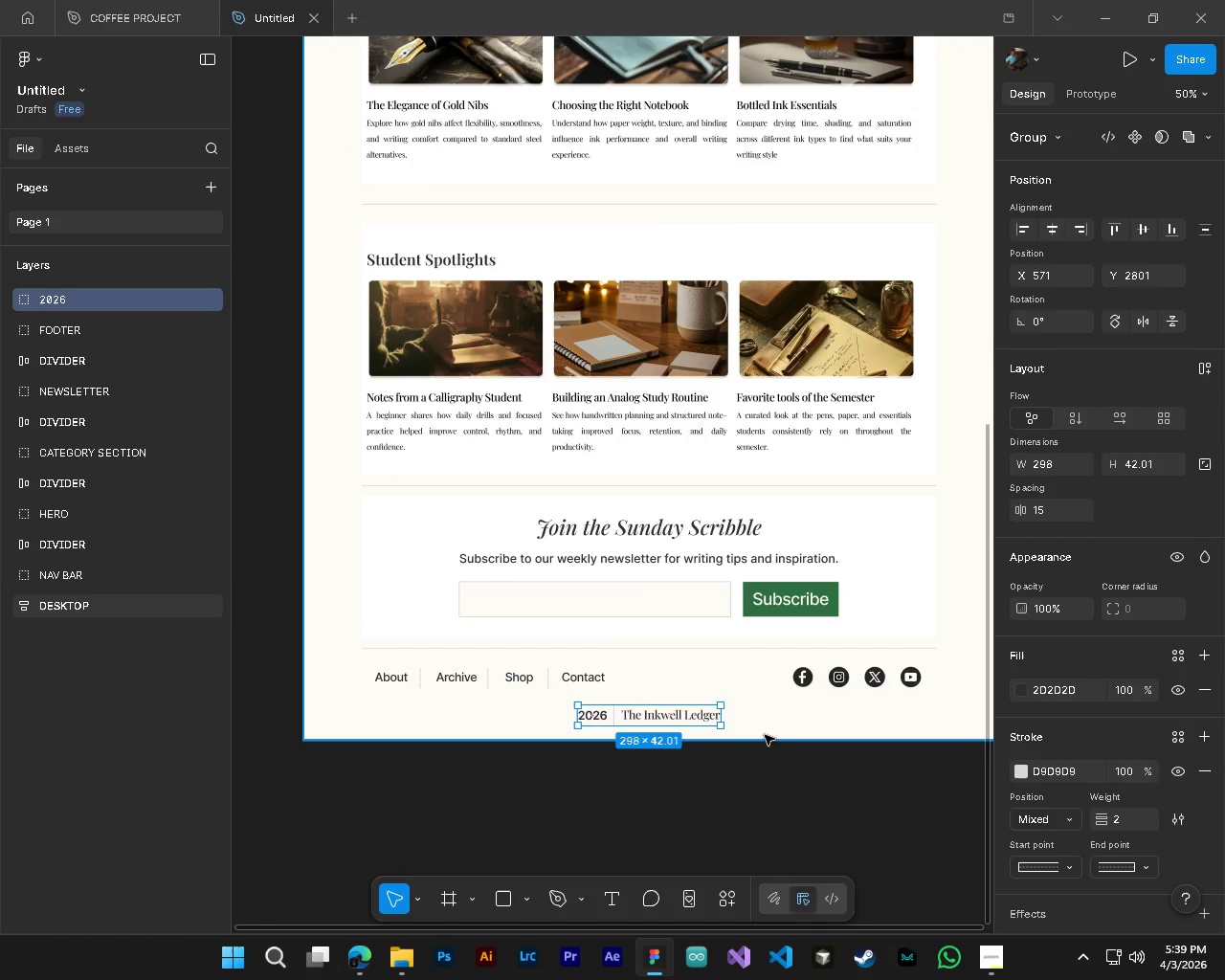 
scroll: coordinate [676, 671], scroll_direction: down, amount: 5.0
 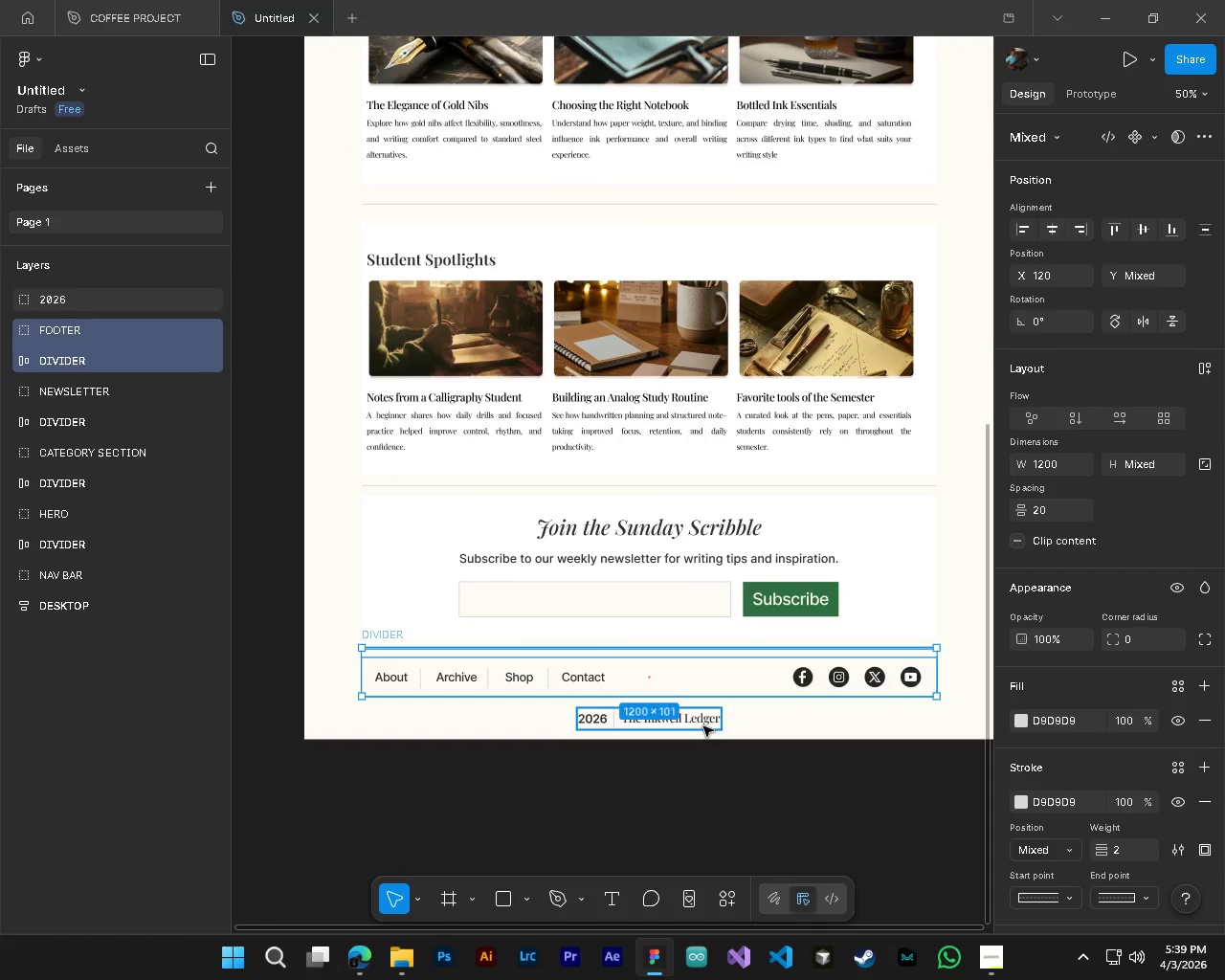 
left_click([765, 735])
 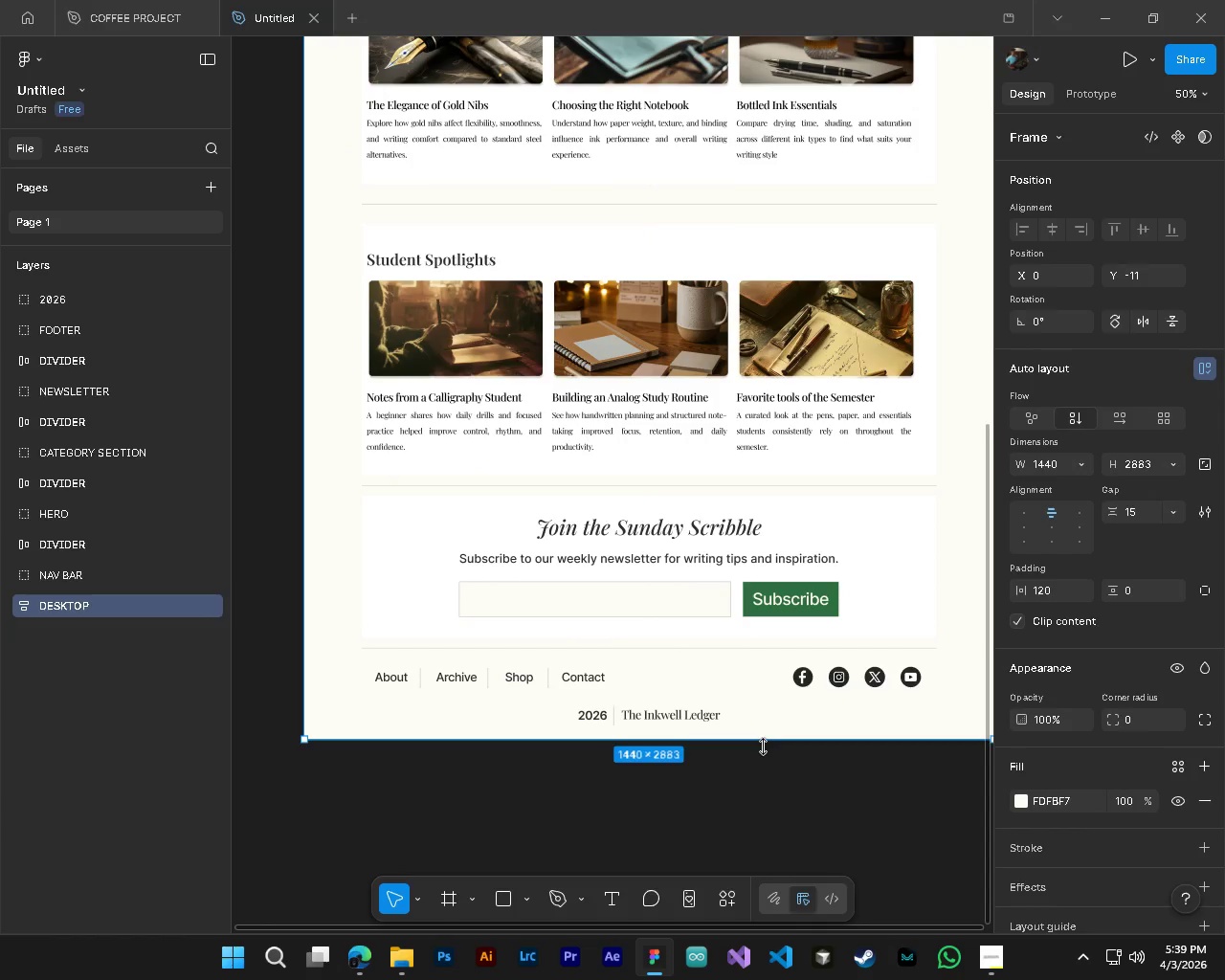 
left_click_drag(start_coordinate=[763, 746], to_coordinate=[763, 738])
 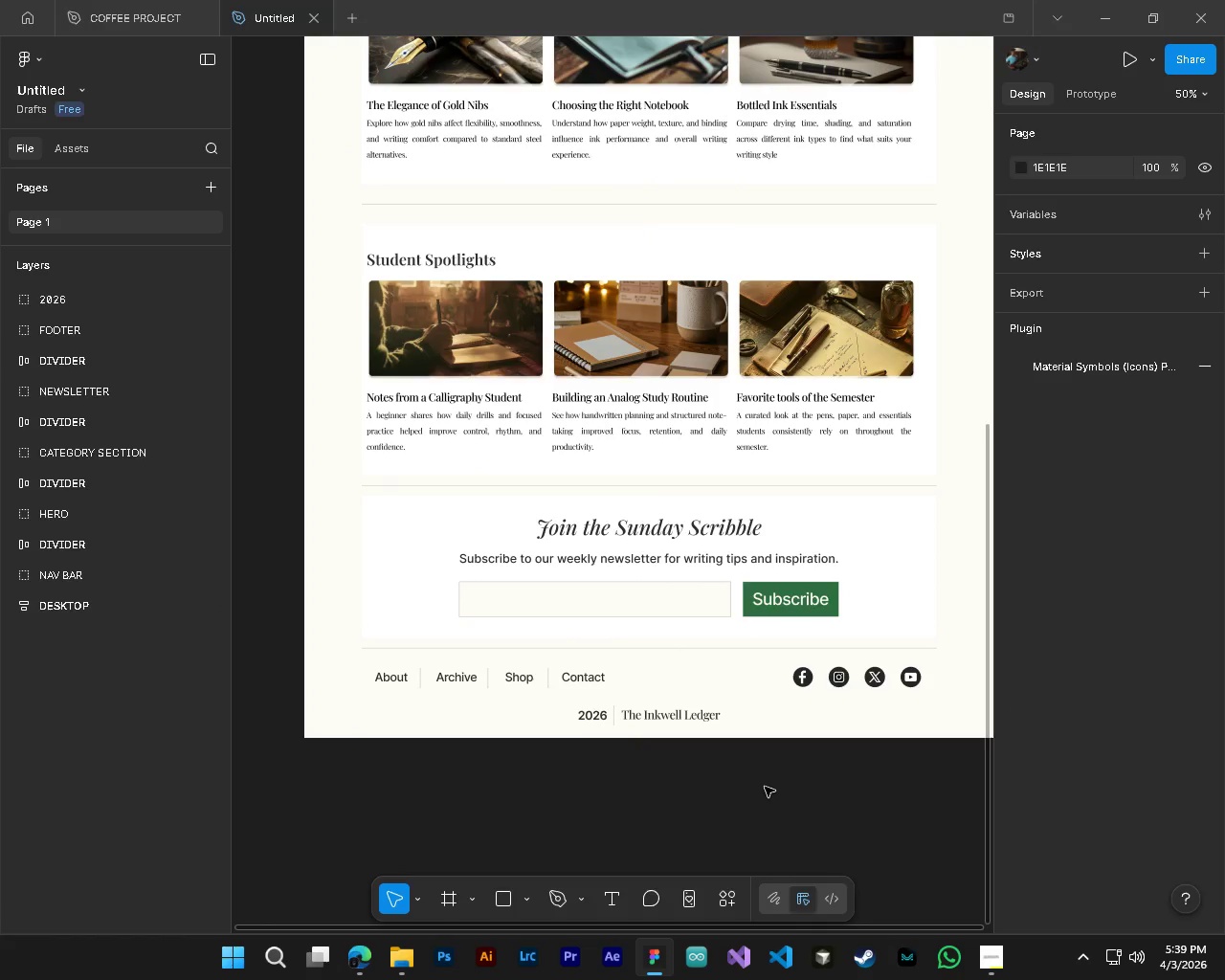 
key(Alt+Control+AltLeft)
 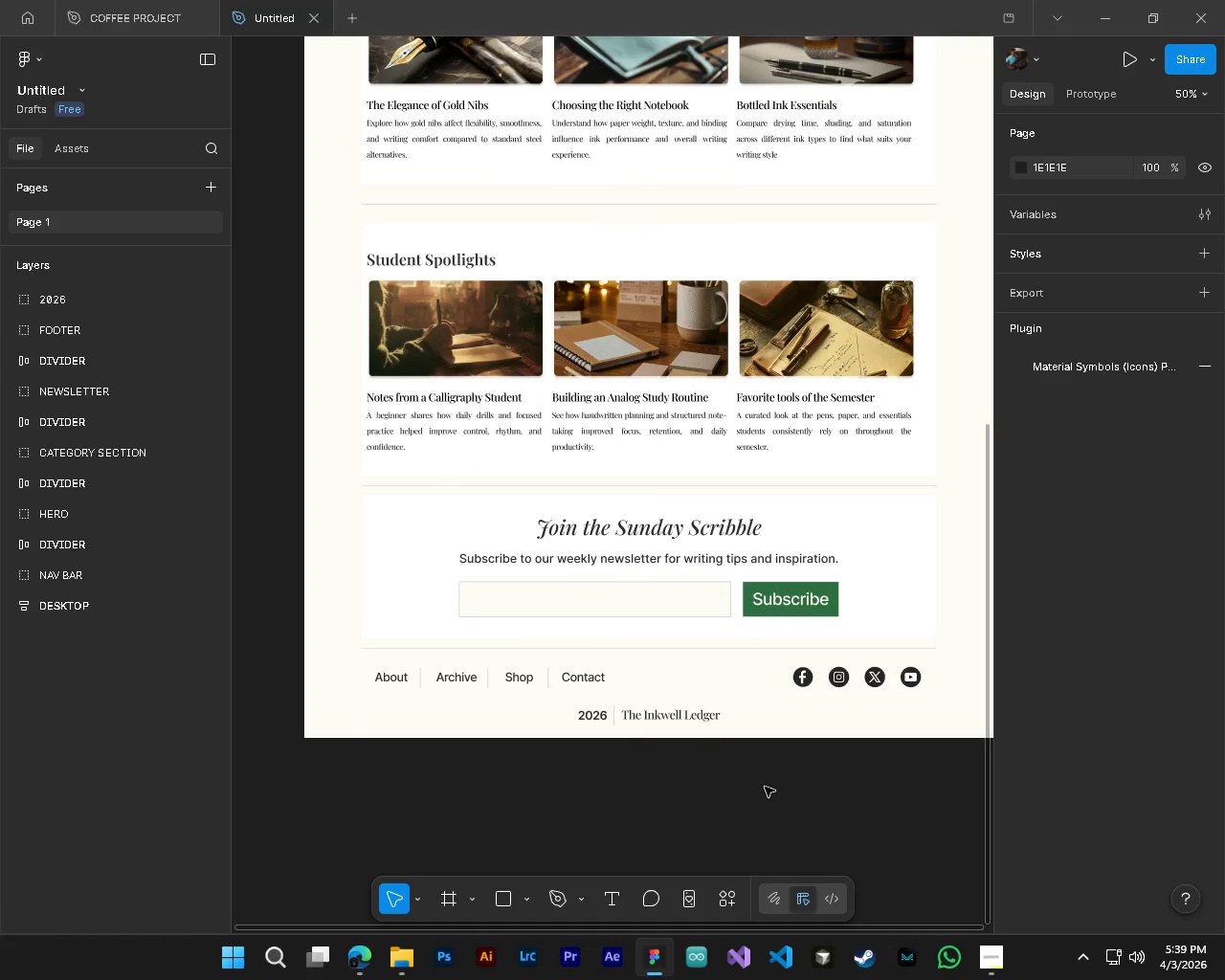 
key(Control+ControlLeft)
 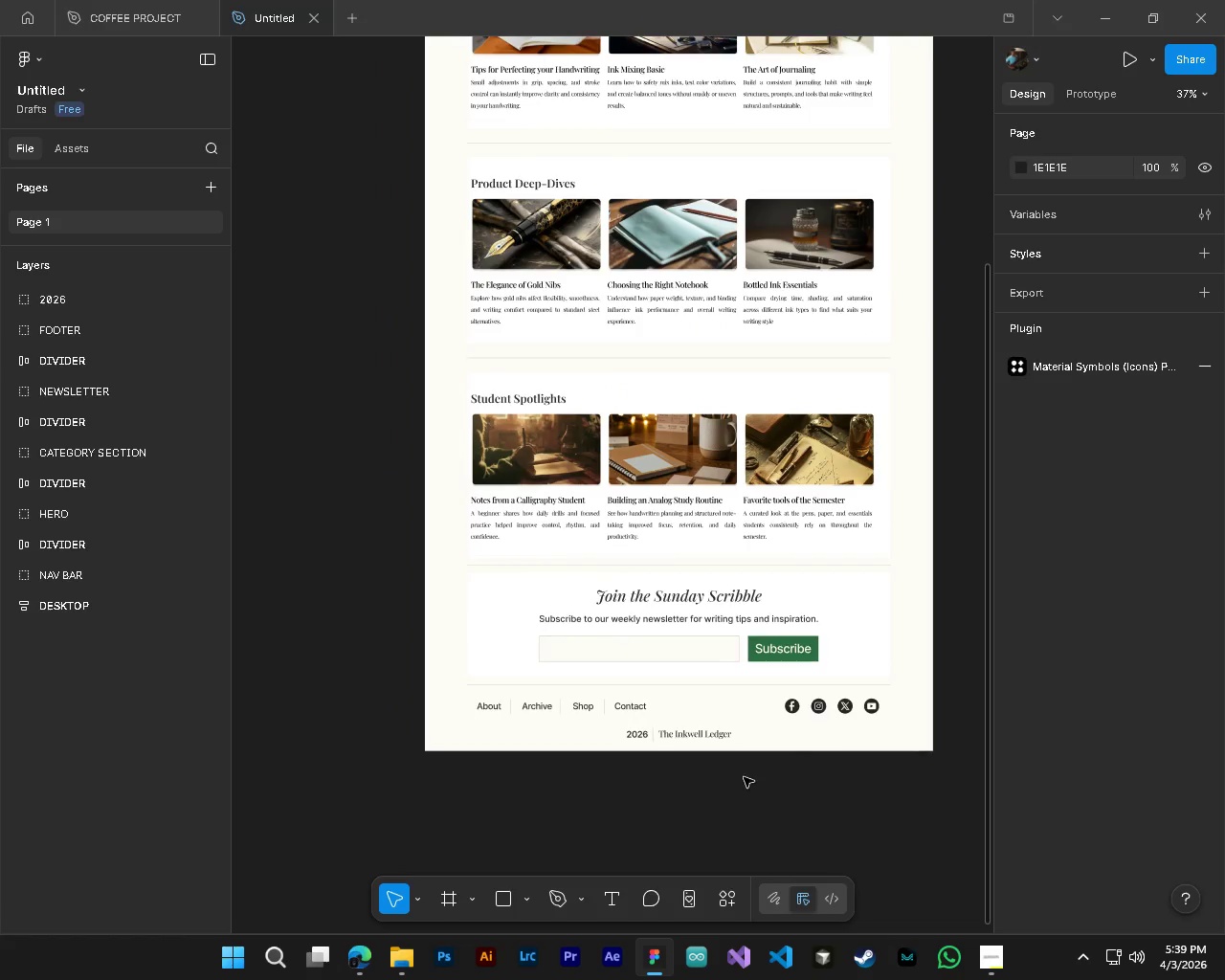 
key(Alt+Control+AltLeft)
 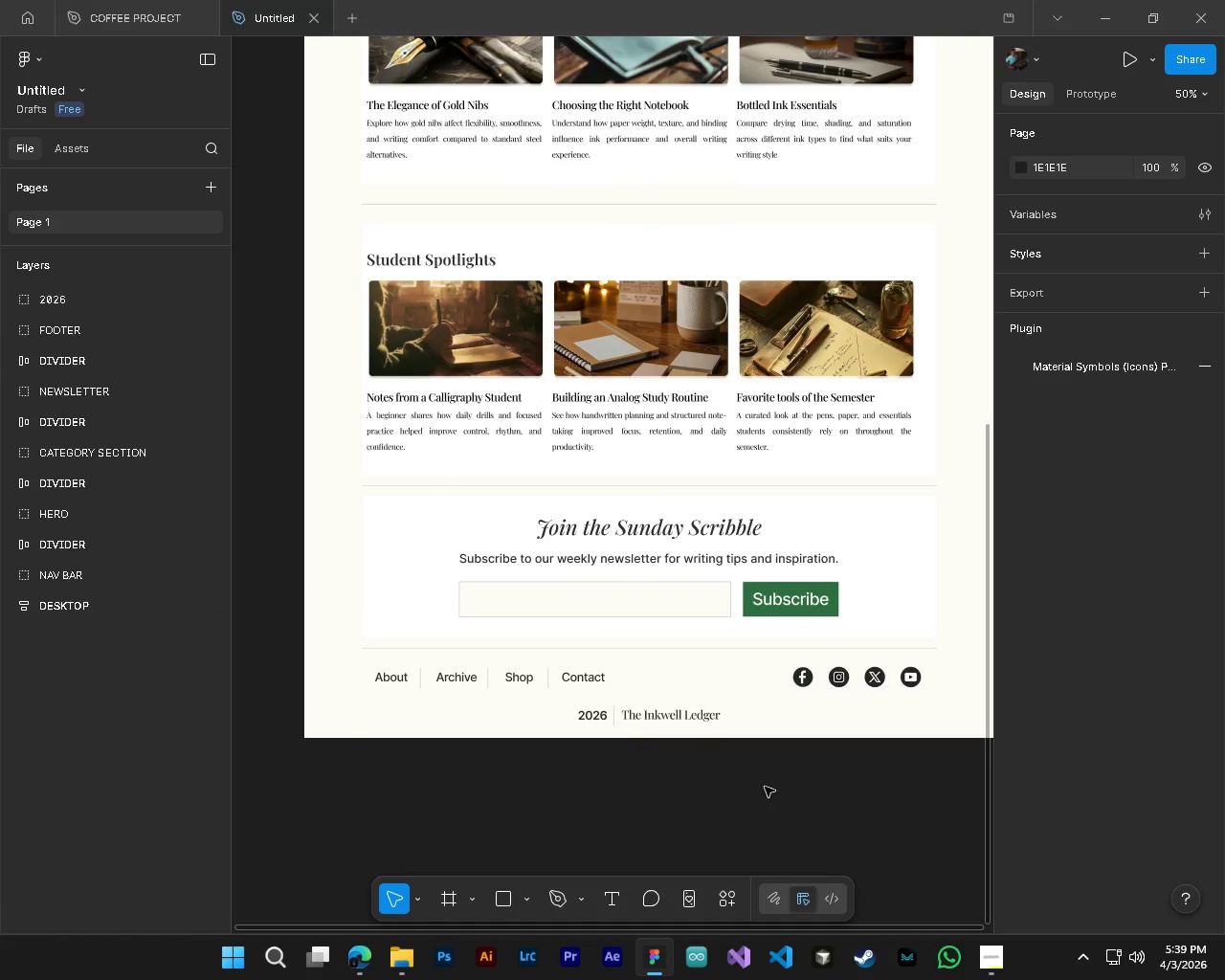 
left_click([73, 291])
 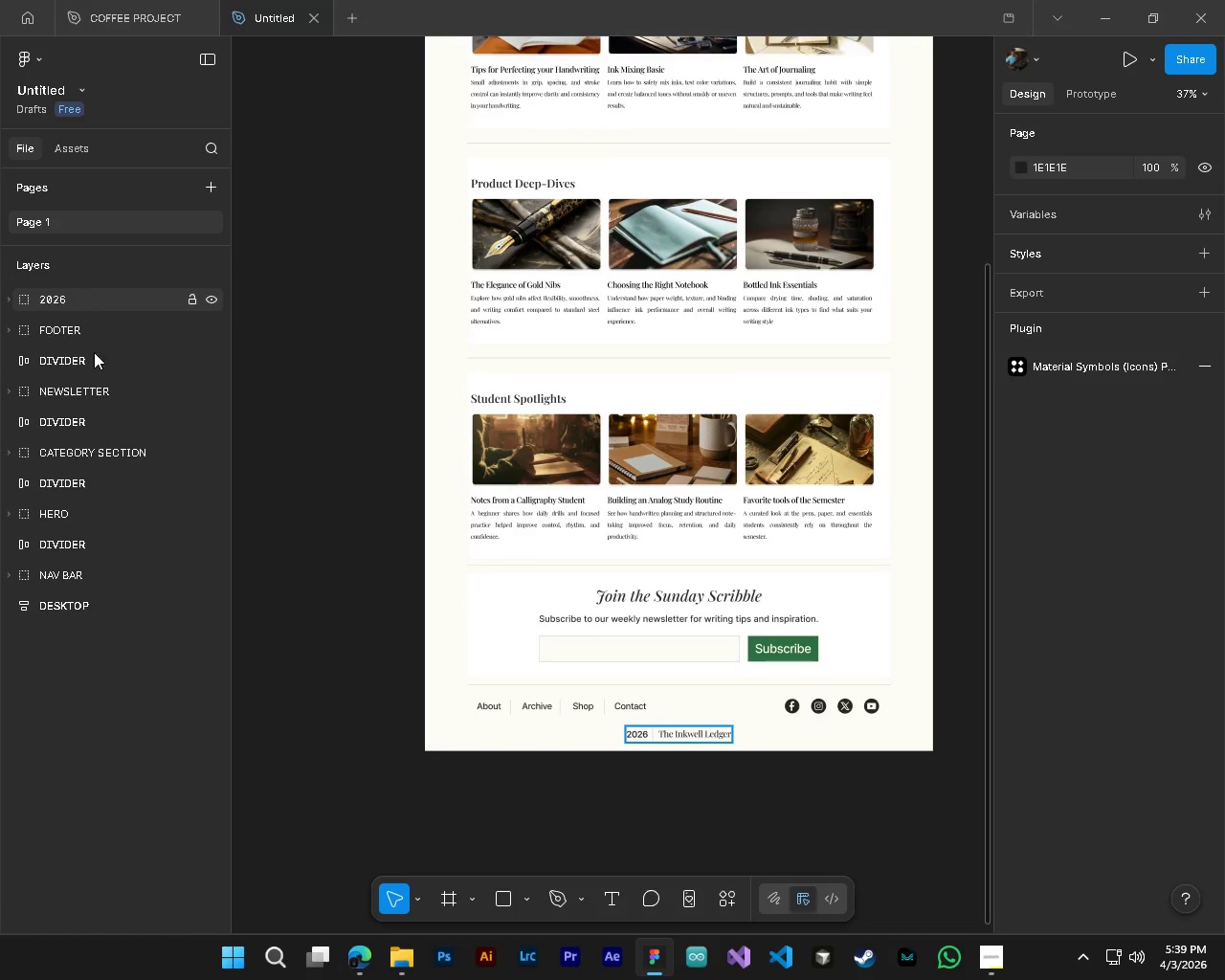 
hold_key(key=ControlLeft, duration=1.5)
left_click([92, 336])
 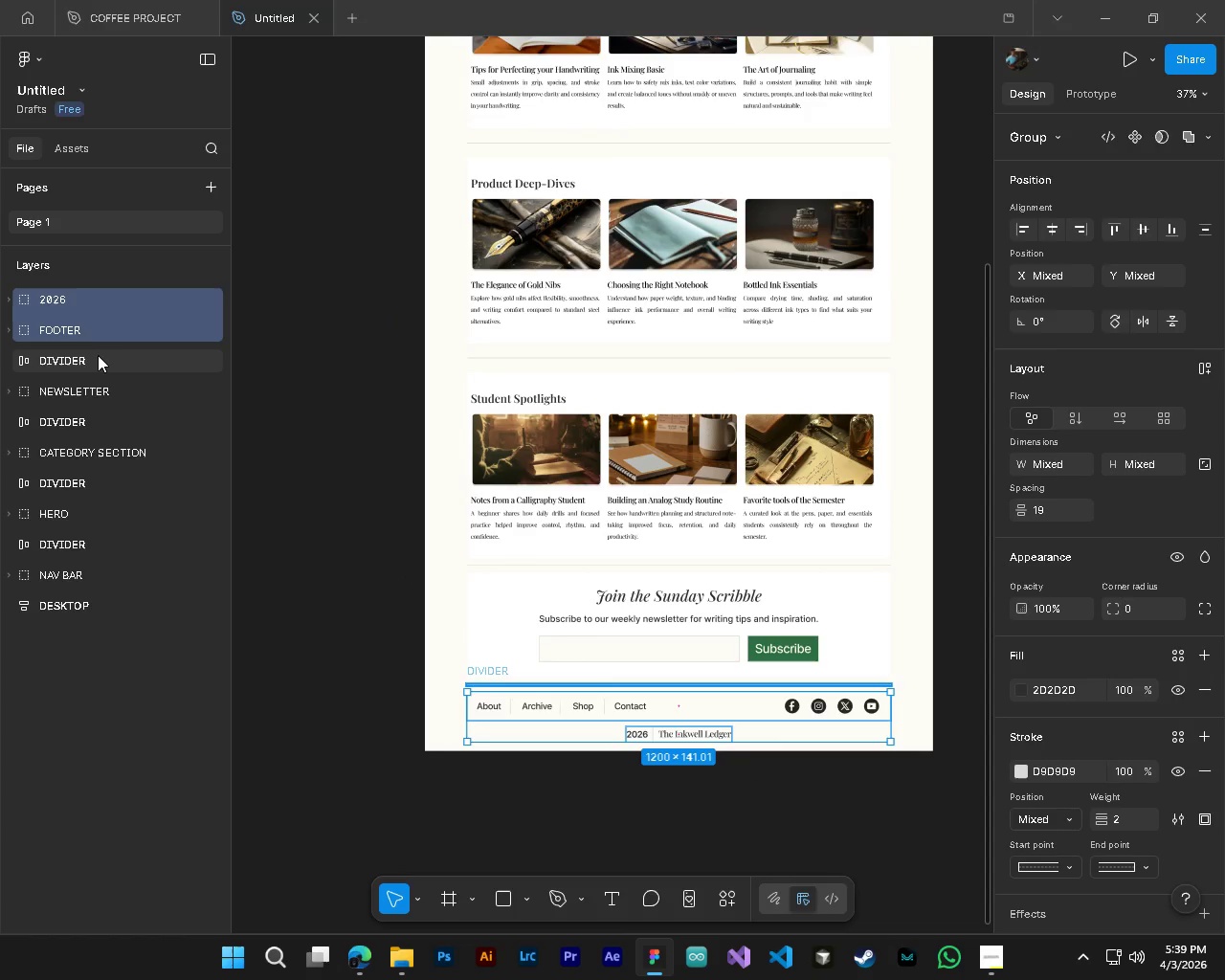 
scroll: coordinate [763, 787], scroll_direction: down, amount: 3.0
 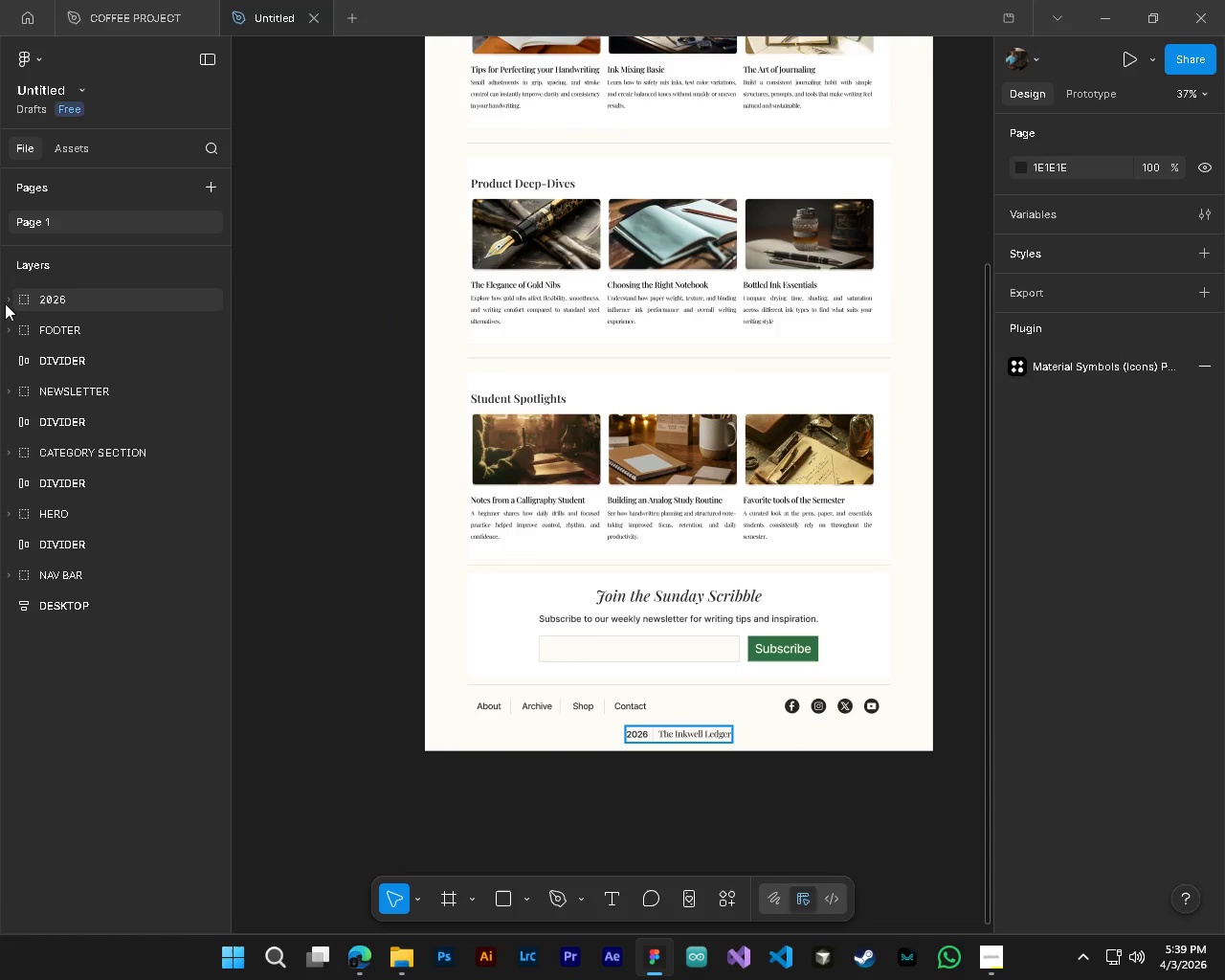 
double_click([98, 357])
 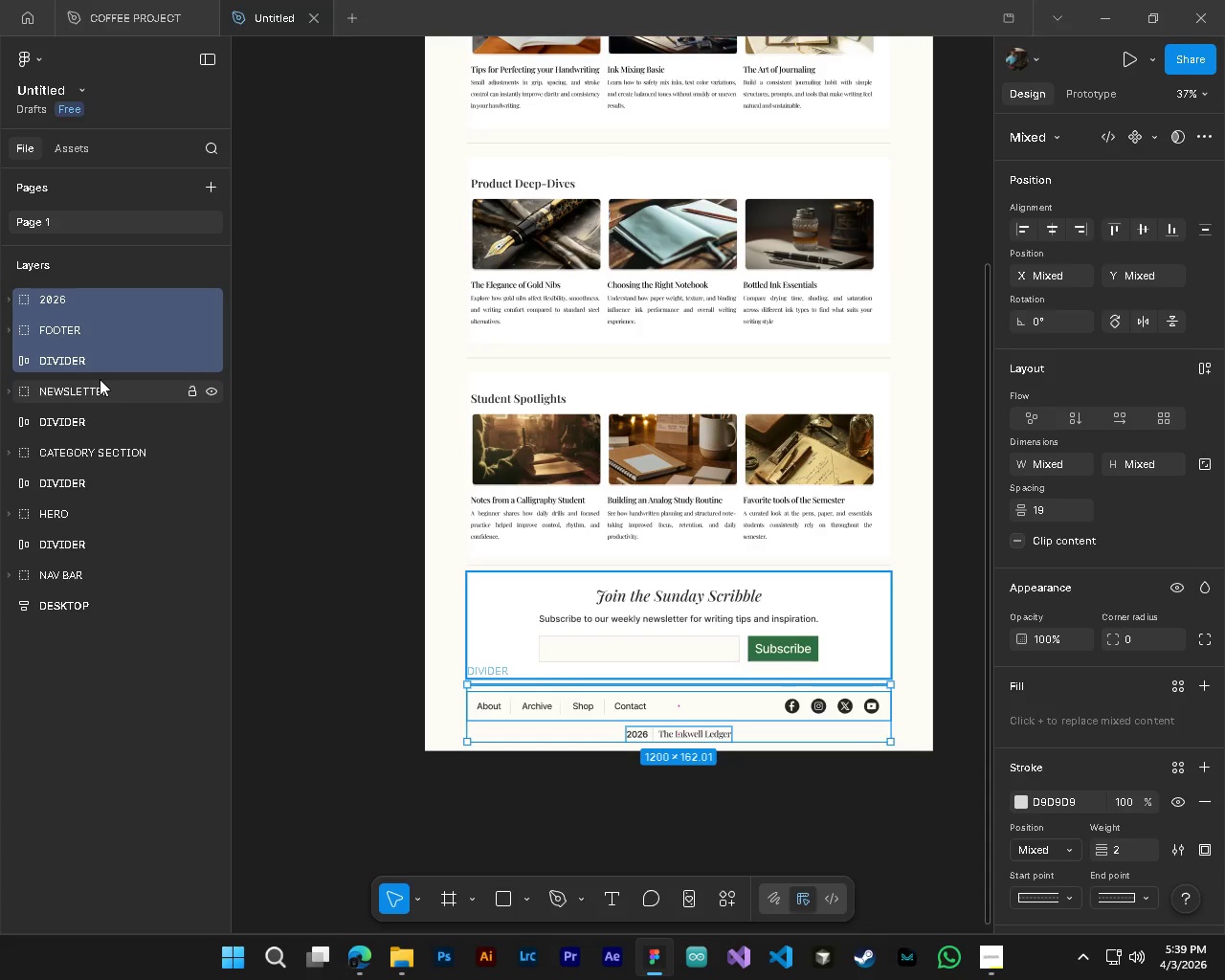 
hold_key(key=ControlLeft, duration=1.53)
left_click([102, 385])
 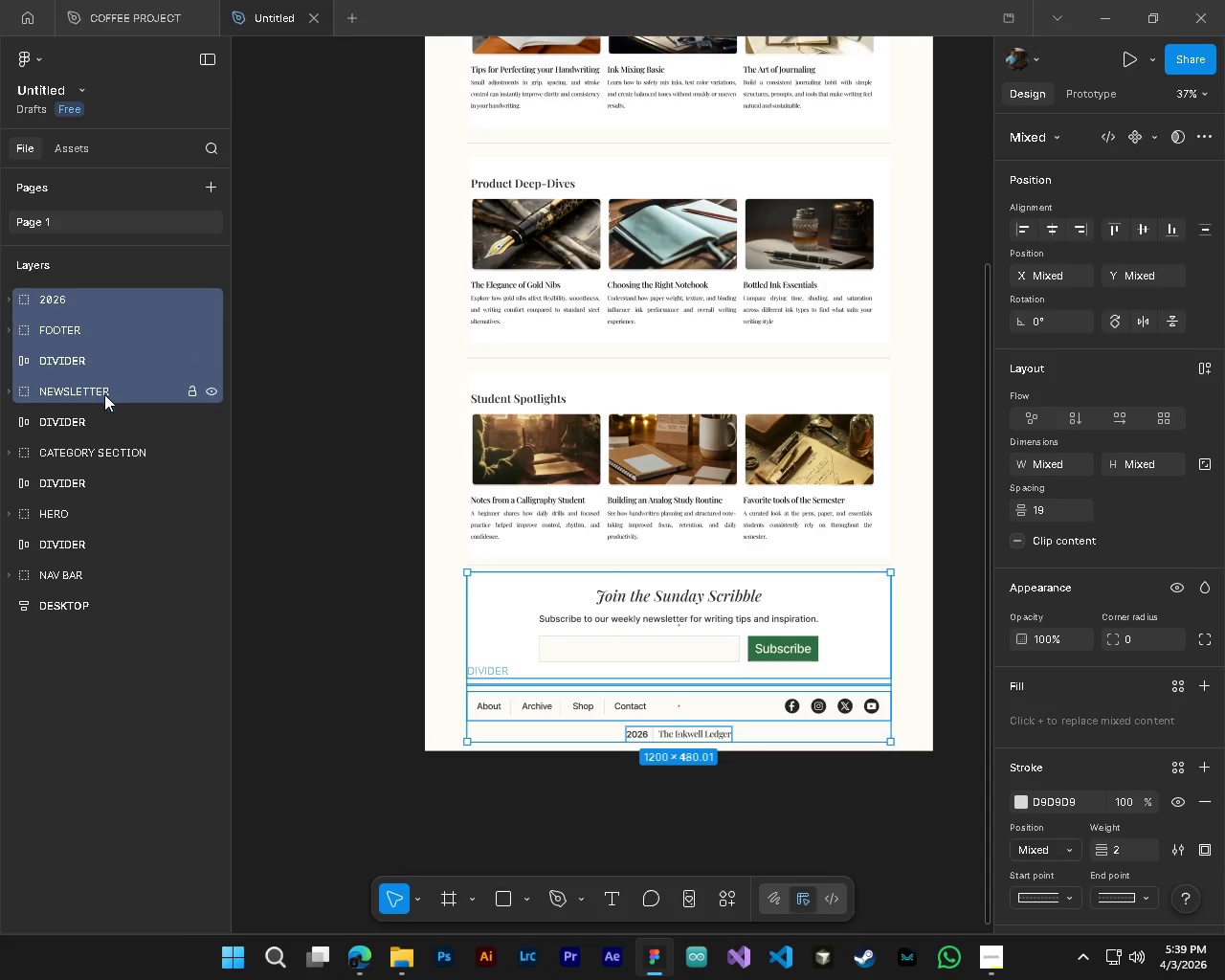 
hold_key(key=ControlLeft, duration=1.5)
left_click([108, 403])
 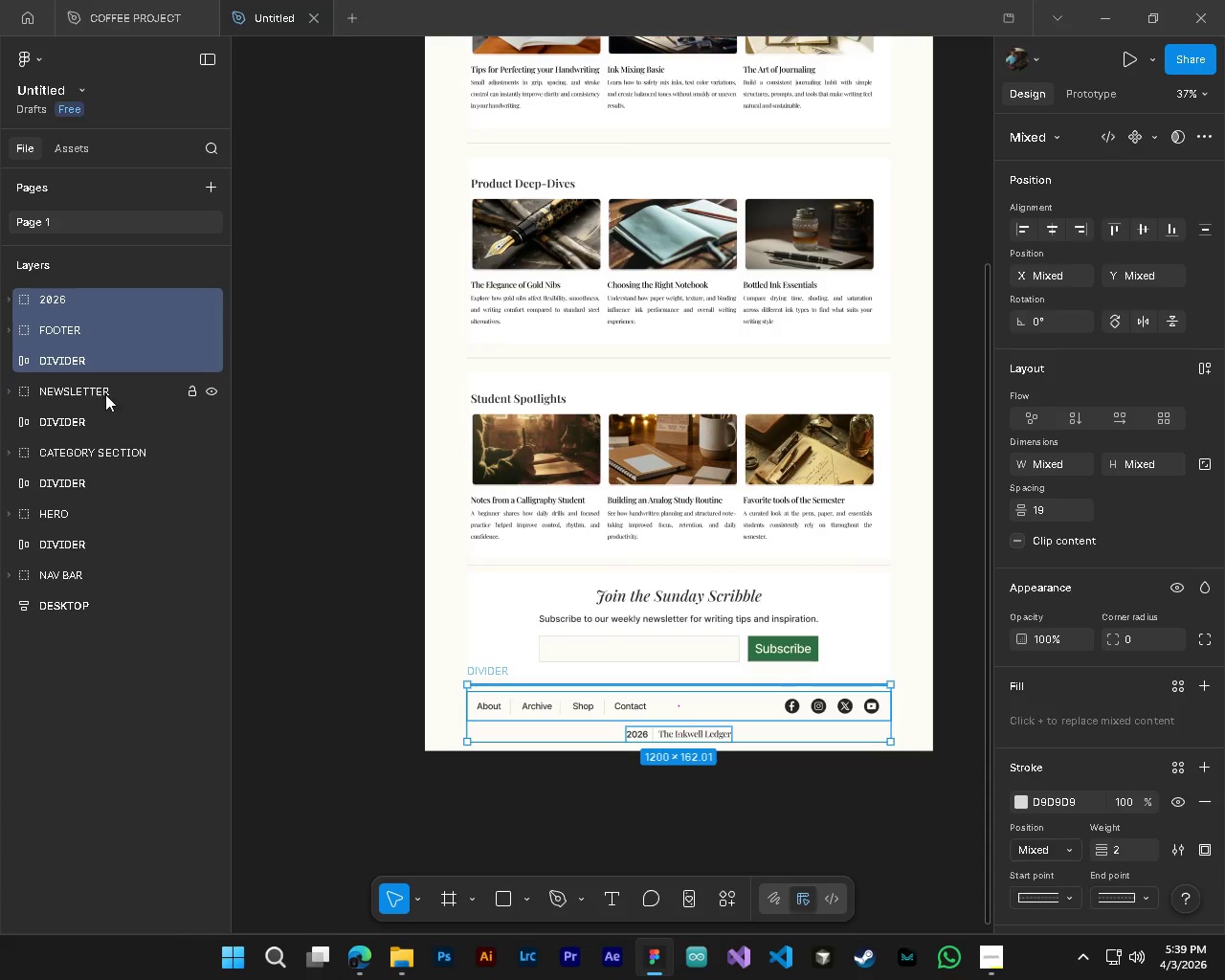 
left_click([105, 393])
 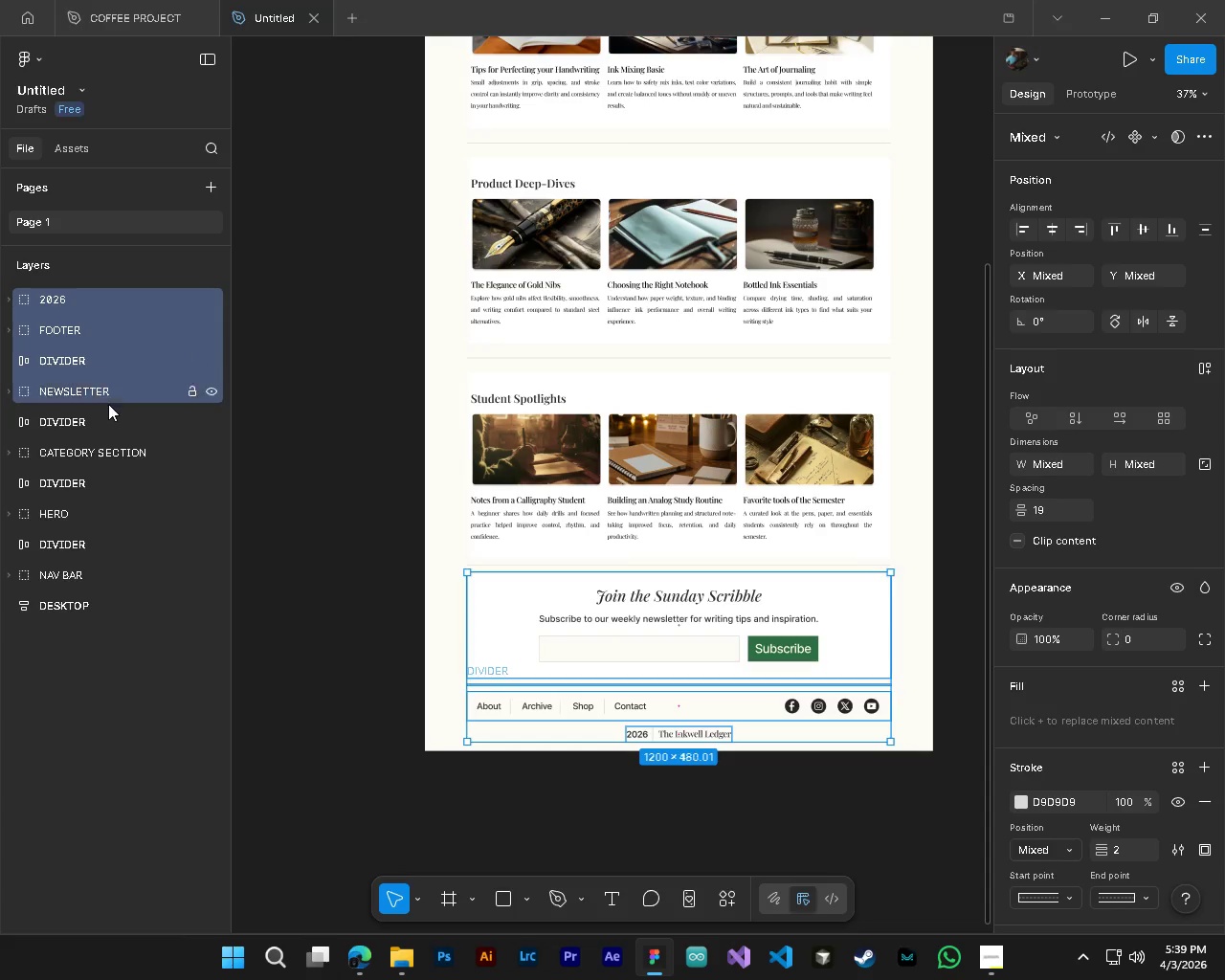 
hold_key(key=ControlLeft, duration=1.5)
 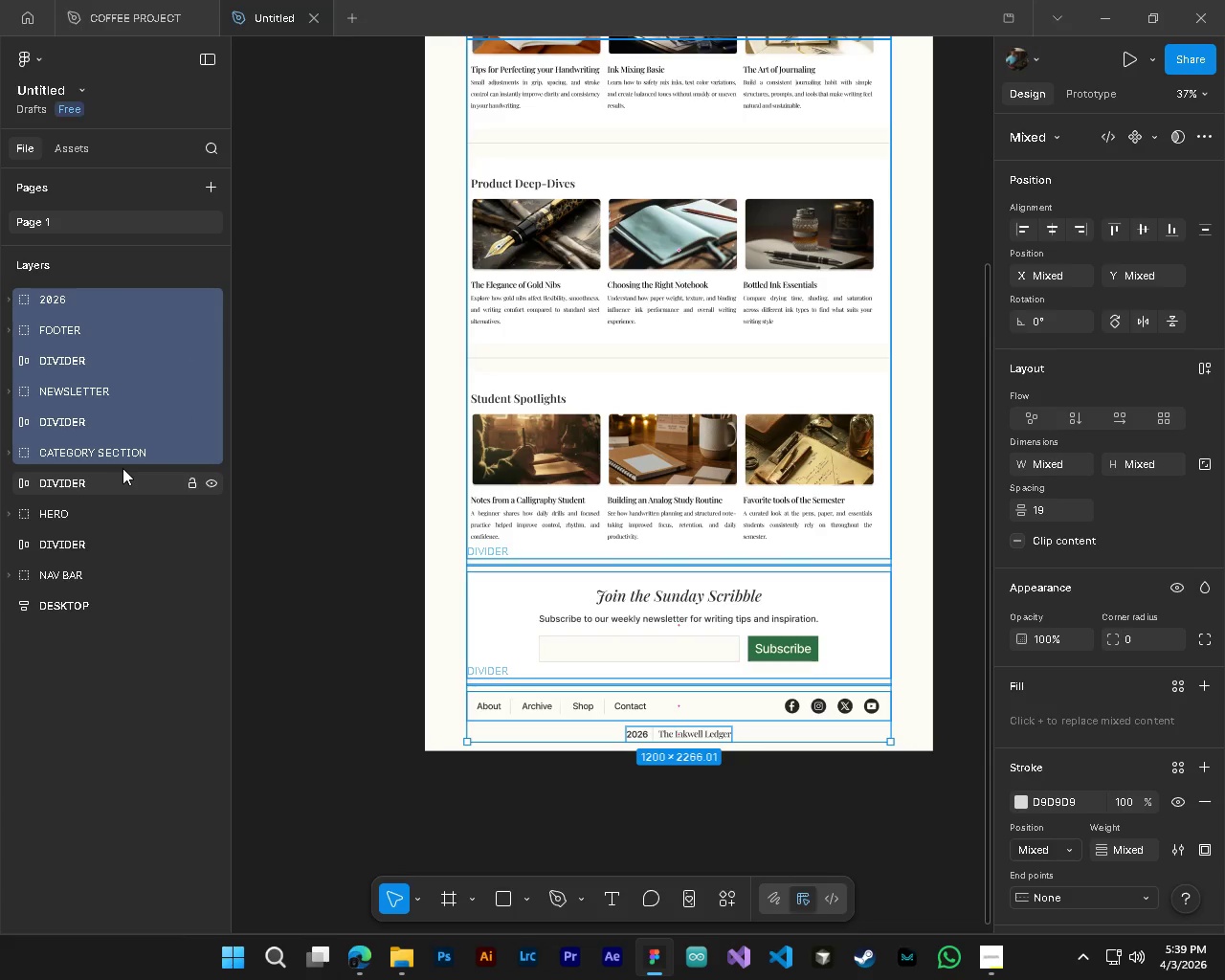 
hold_key(key=ControlLeft, duration=1.52)
 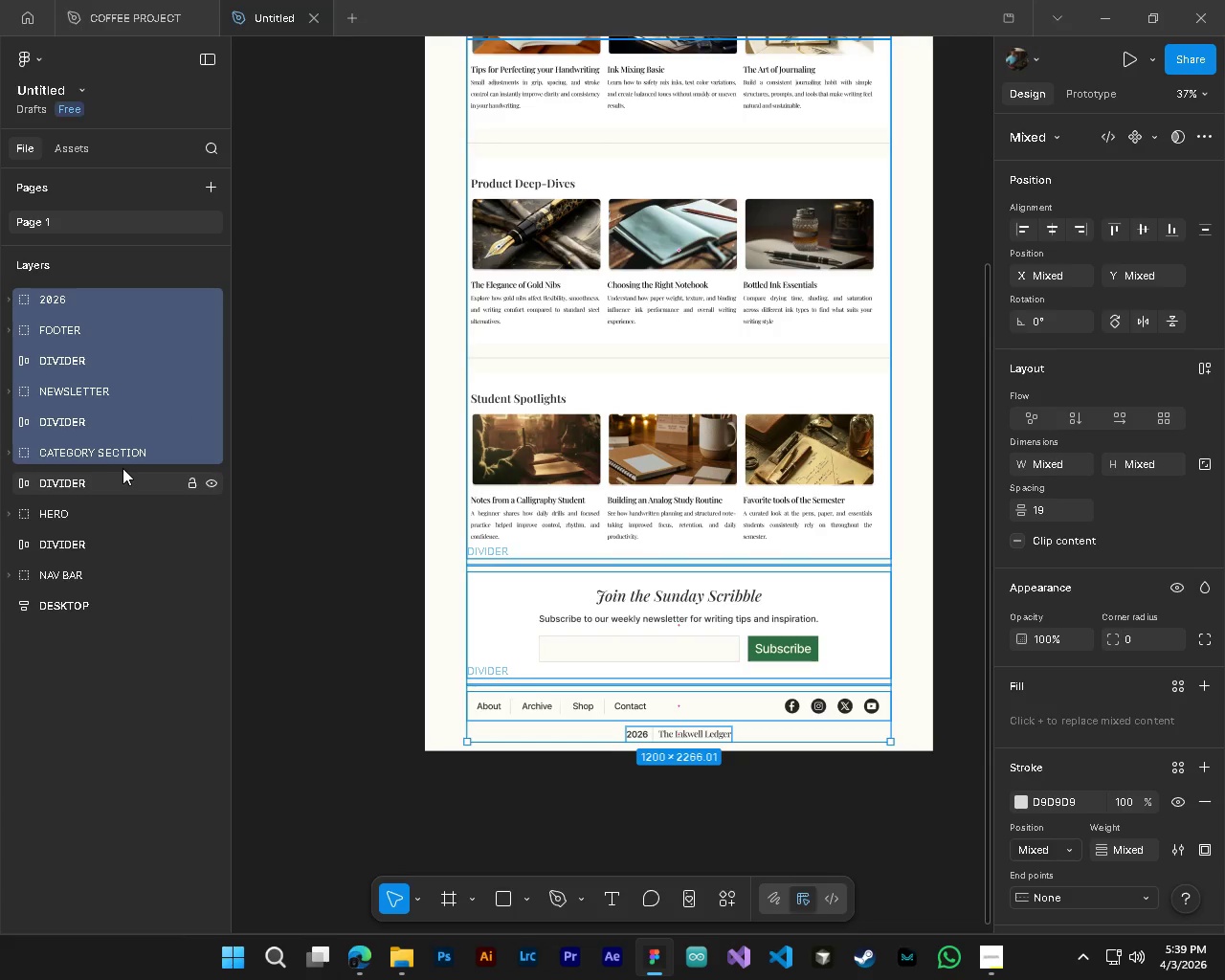 
hold_key(key=ControlLeft, duration=1.51)
left_click([122, 468])
 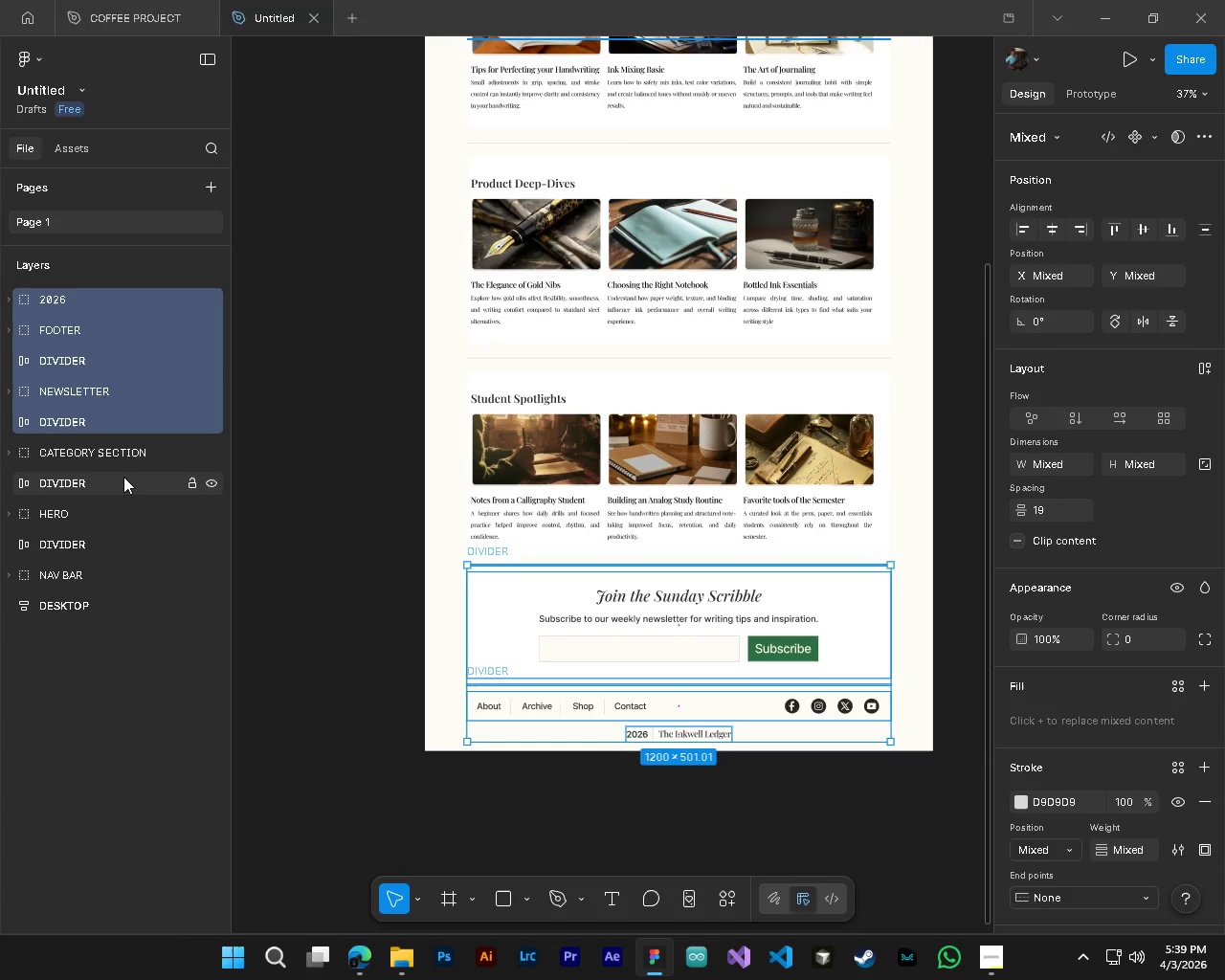 
left_click([123, 477])
 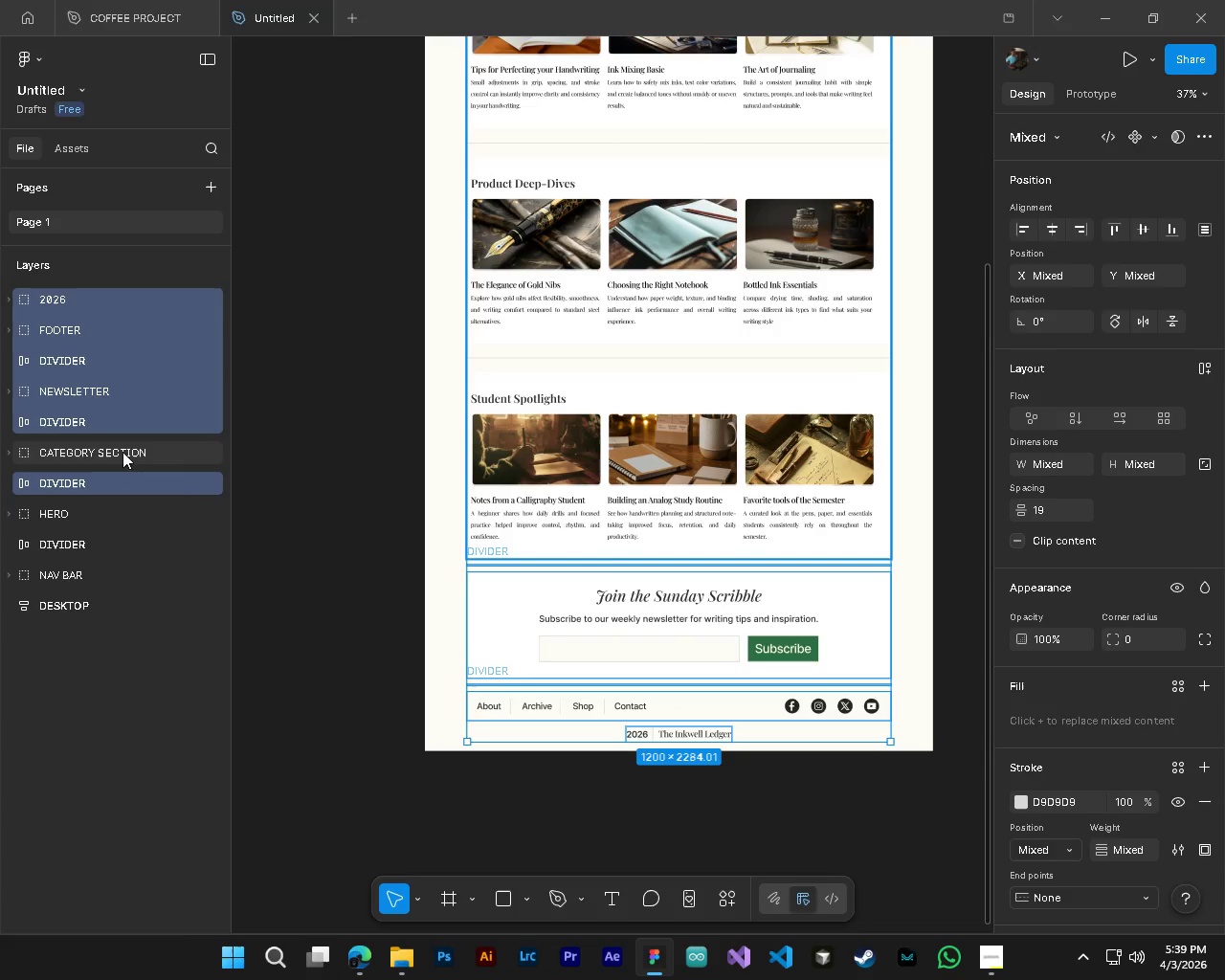 
hold_key(key=ControlLeft, duration=1.52)
double_click([122, 452])
 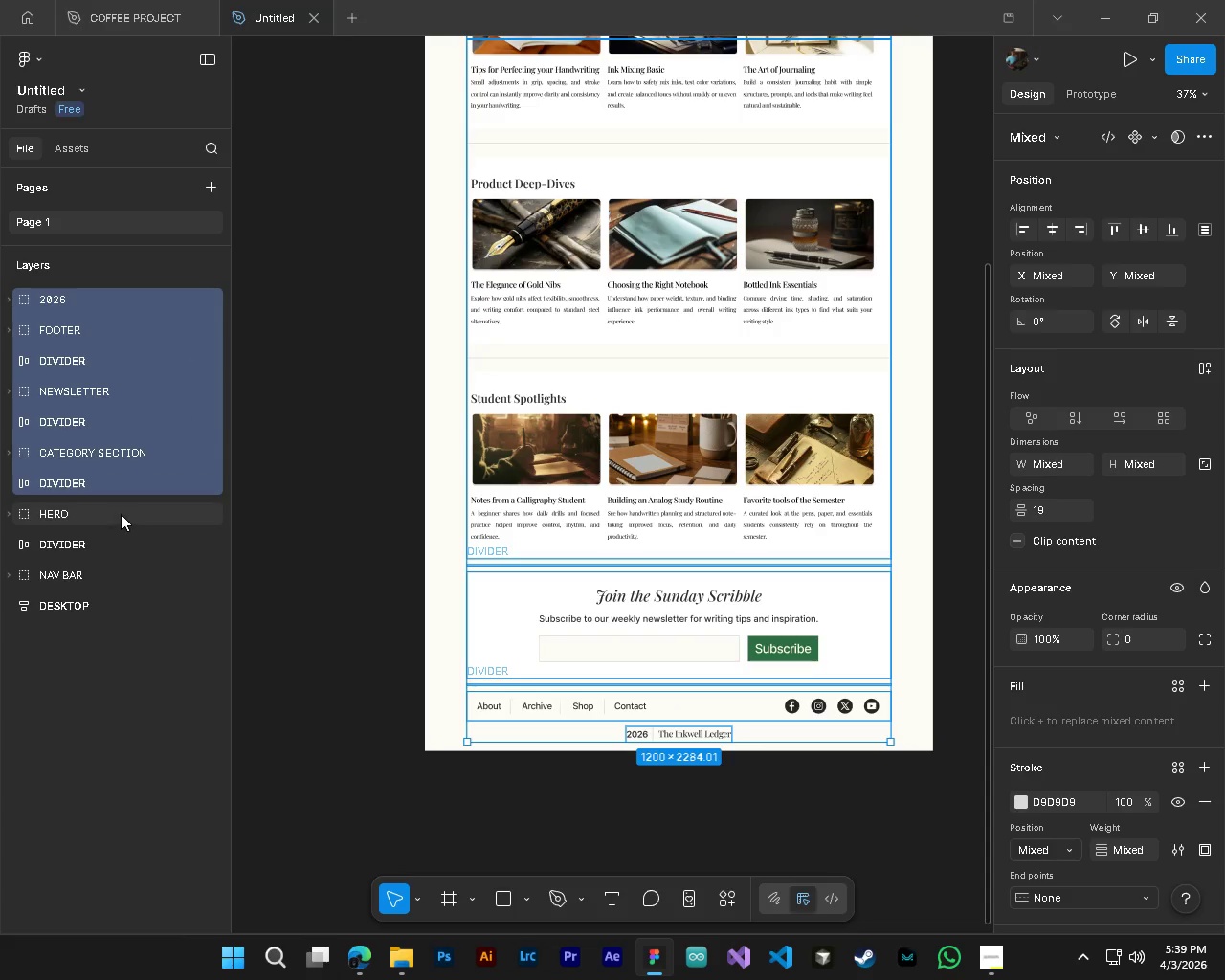 
triple_click([121, 514])
 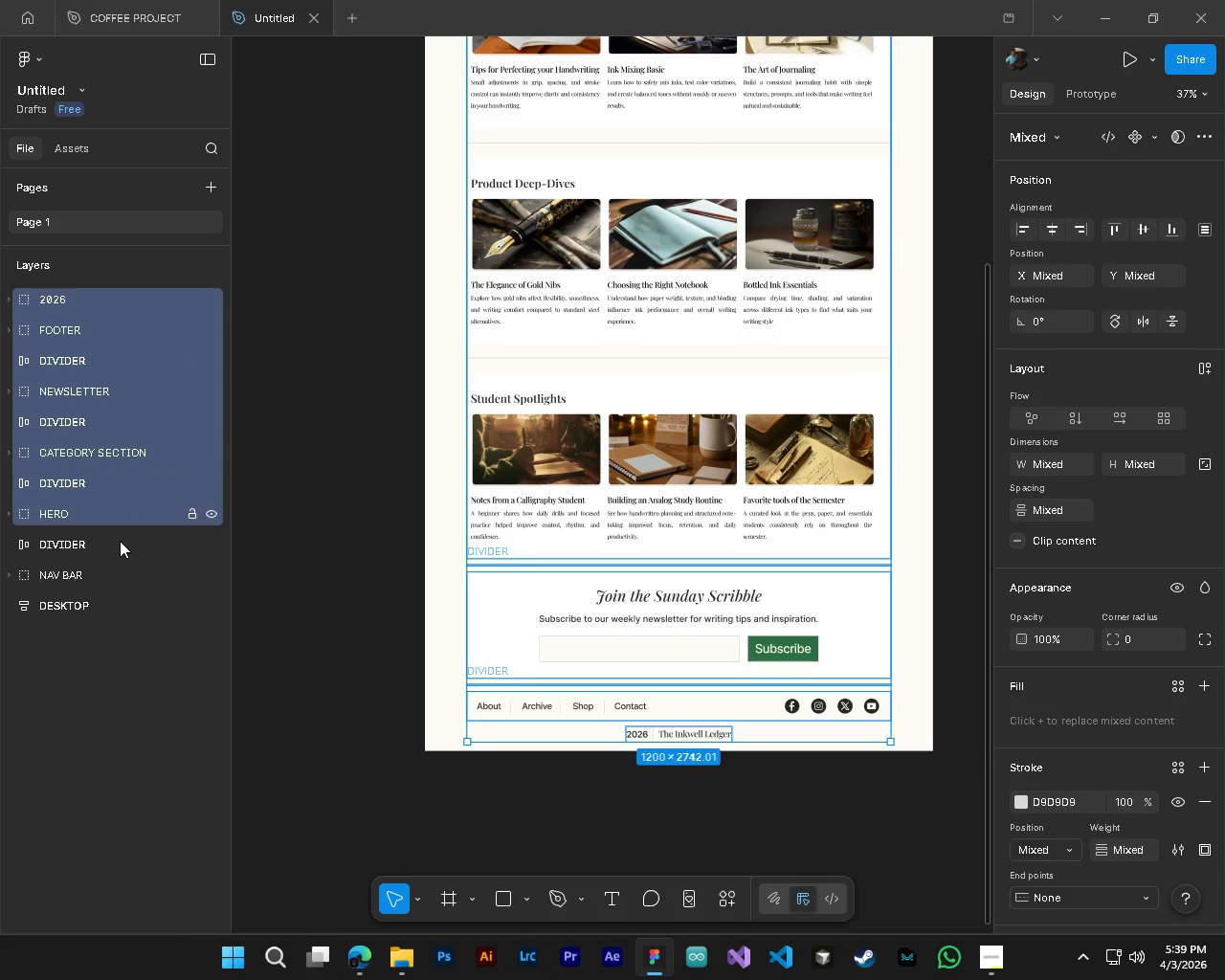 
triple_click([120, 541])
 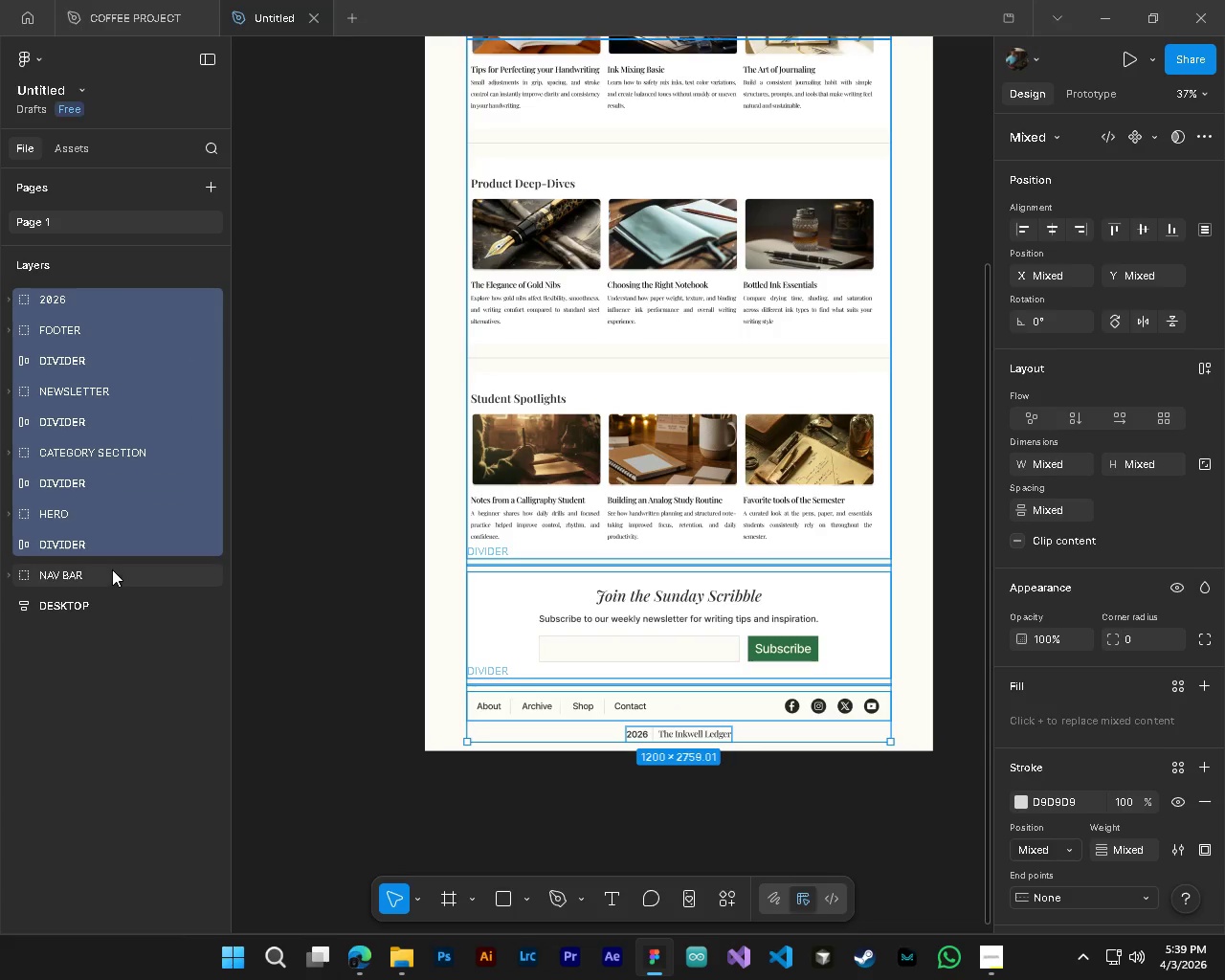 
triple_click([112, 569])
 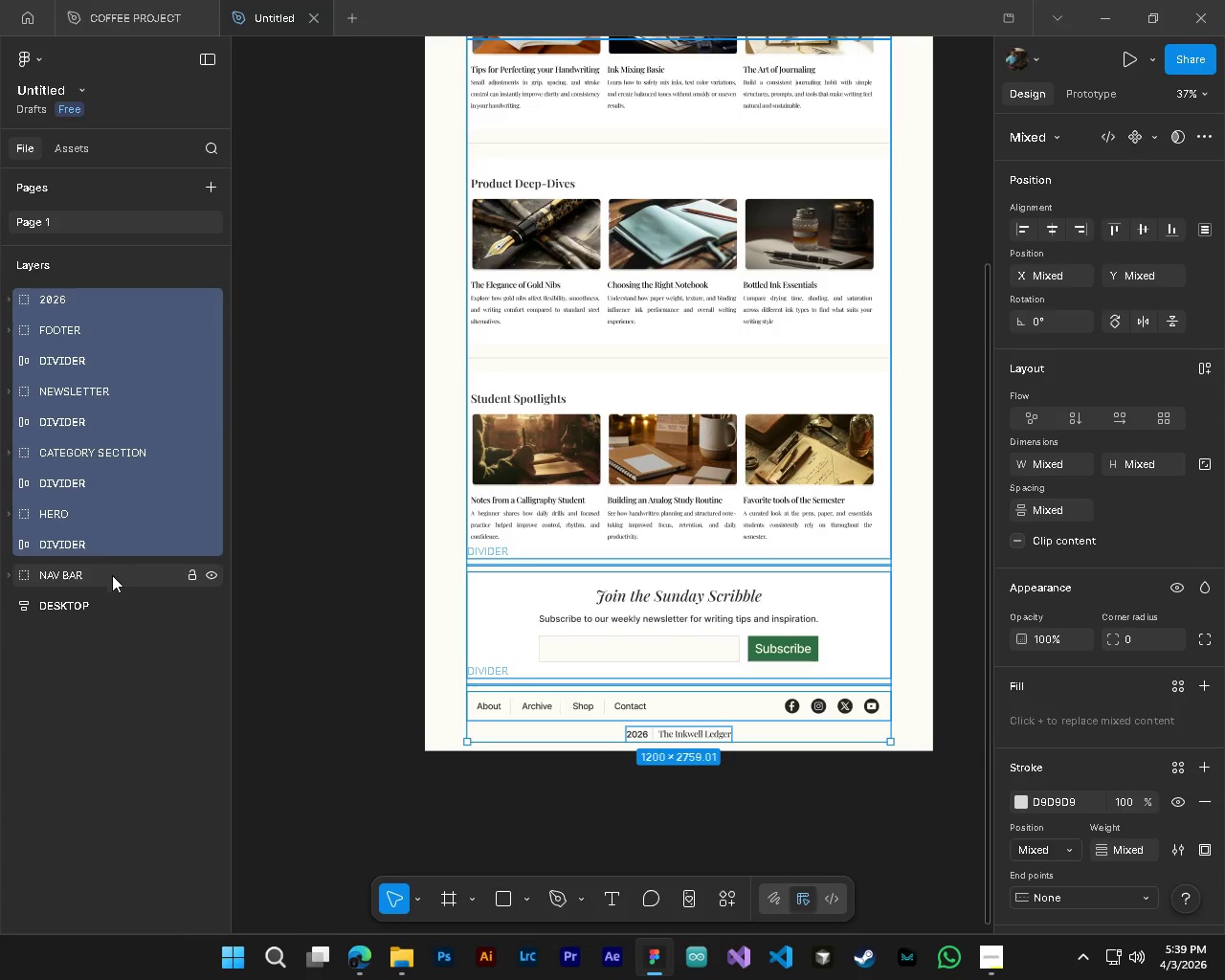 
hold_key(key=ControlLeft, duration=0.78)
 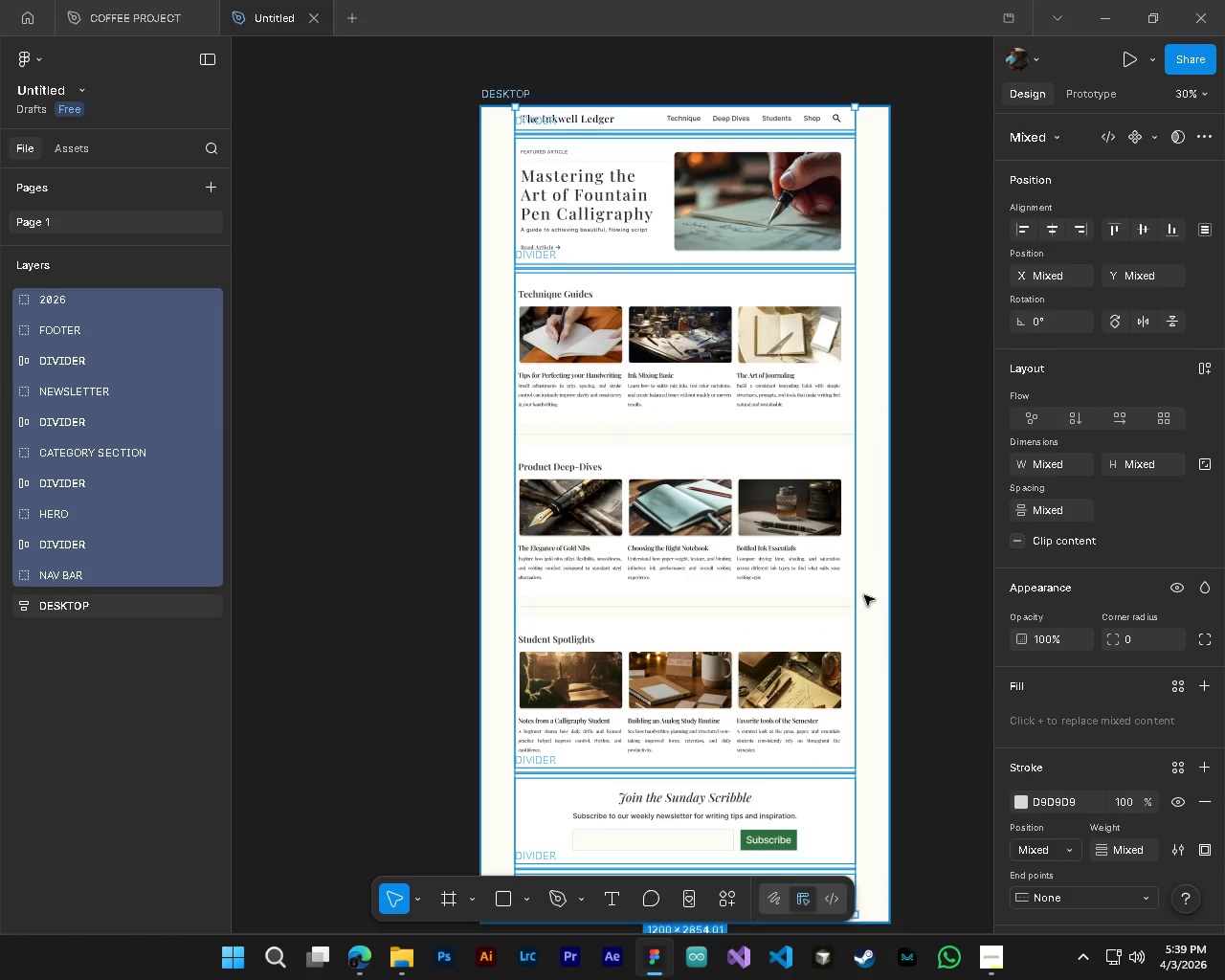 
hold_key(key=AltLeft, duration=0.36)
 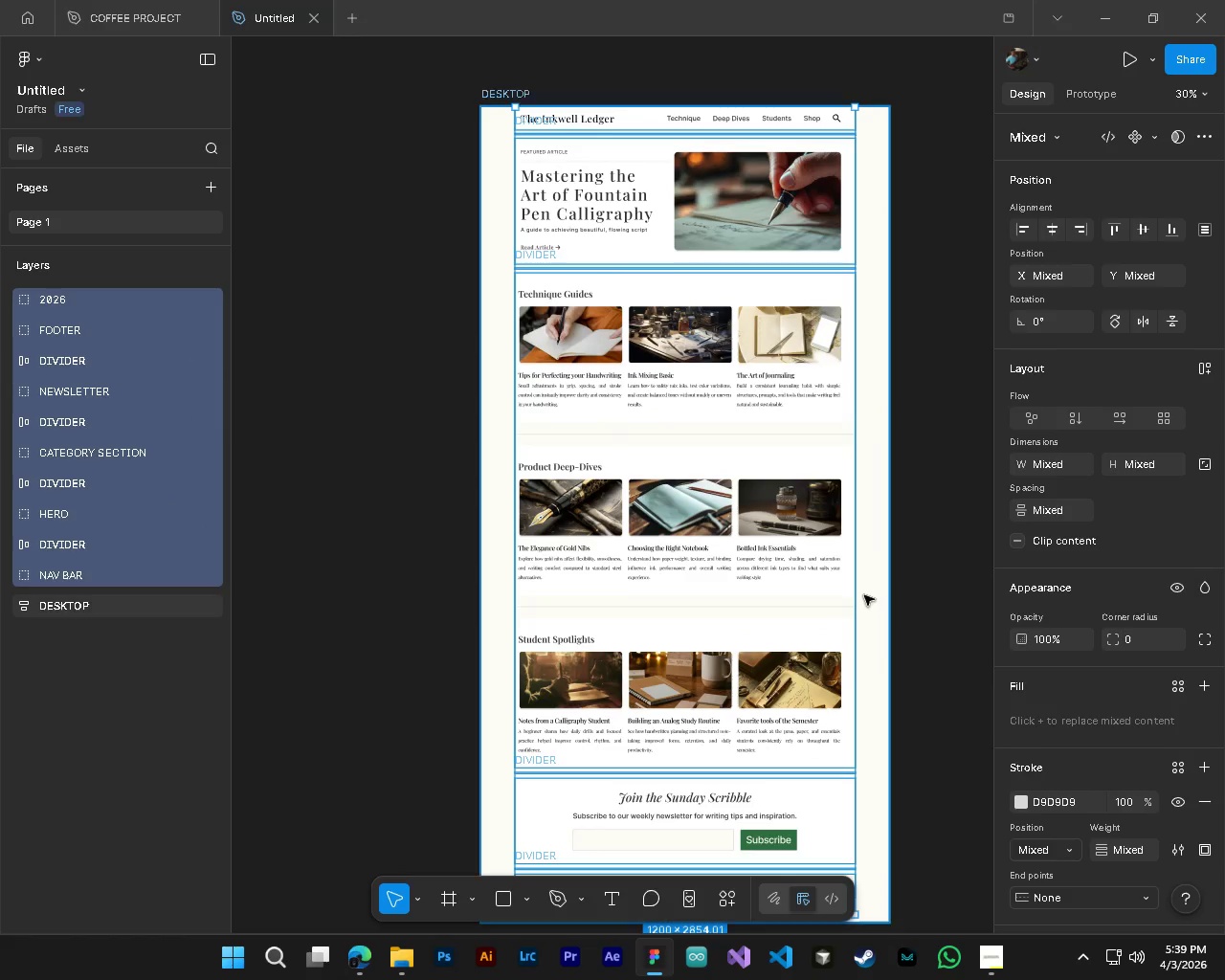 
key(Control+ControlLeft)
 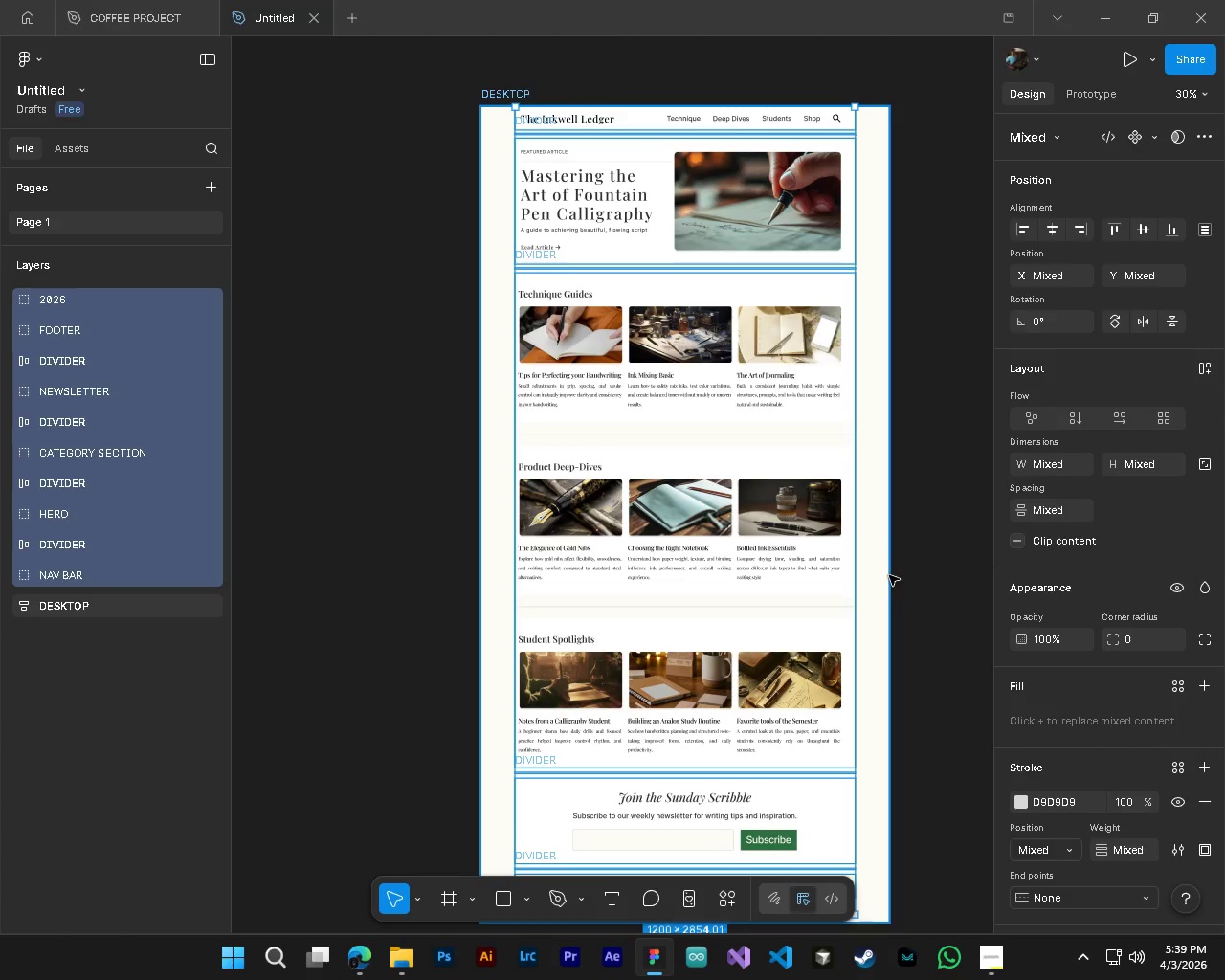 
key(Alt+Control+AltLeft)
 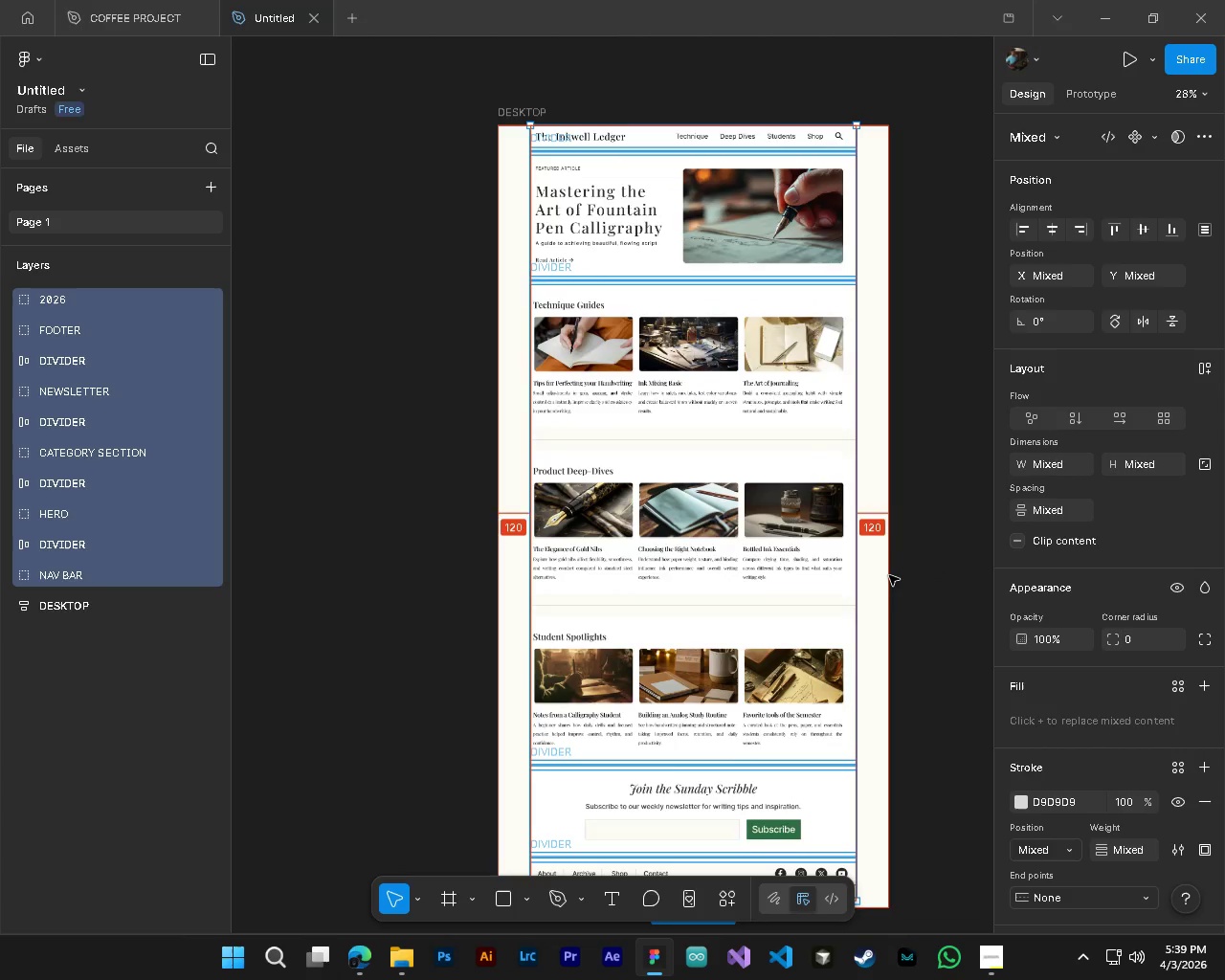 
scroll: coordinate [815, 639], scroll_direction: none, amount: 0.0
 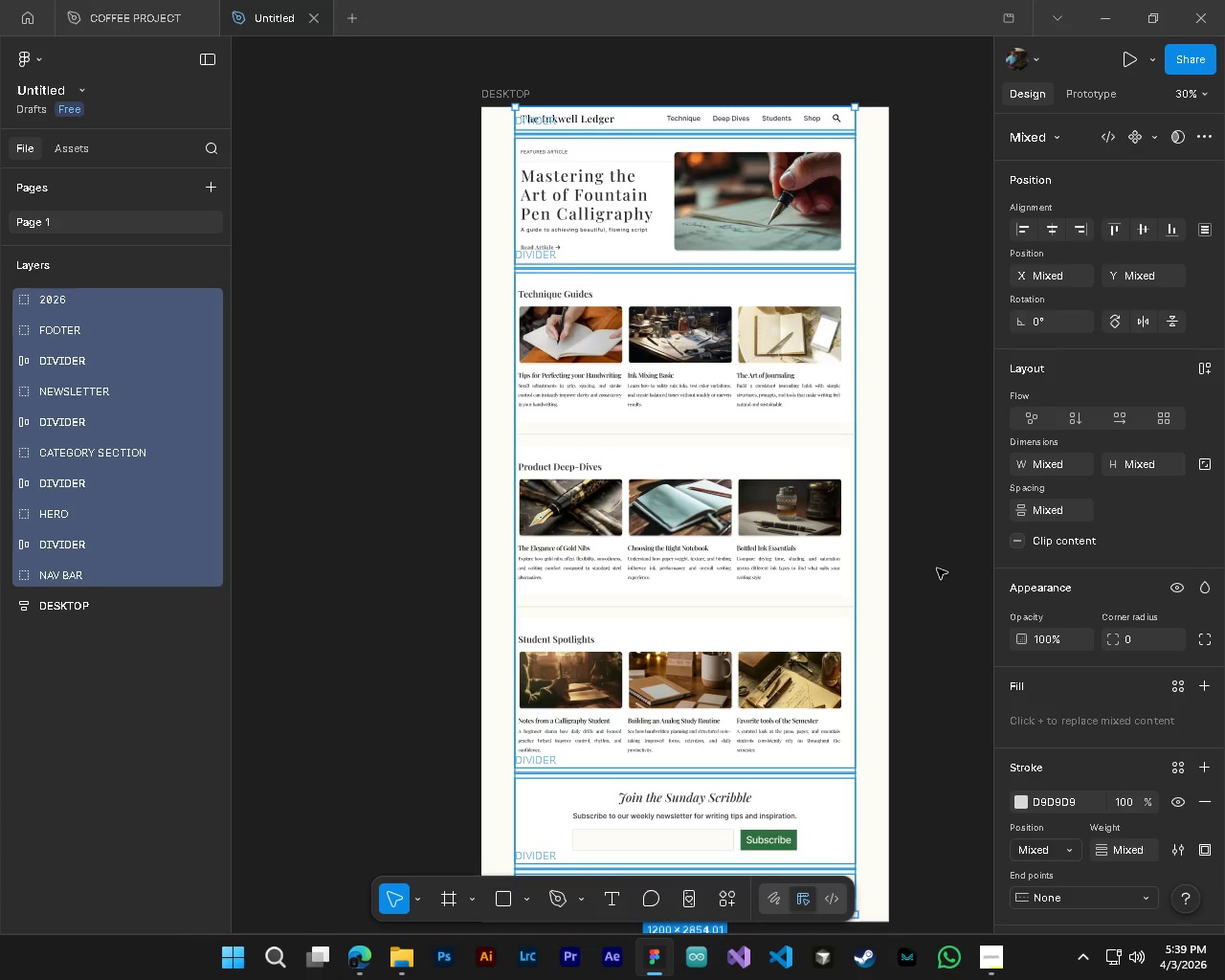 
hold_key(key=ControlLeft, duration=0.92)
 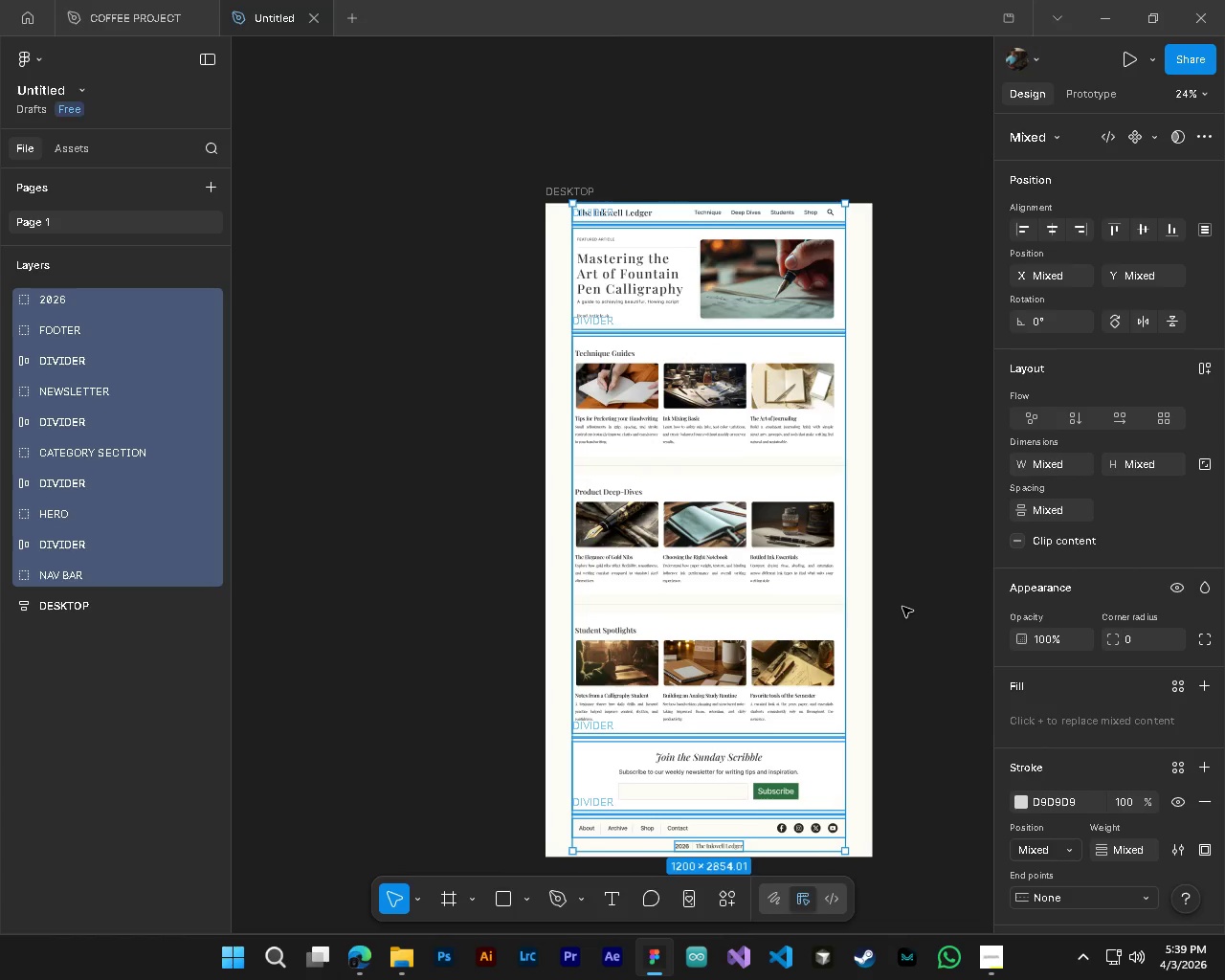 
key(Alt+Control+AltLeft)
 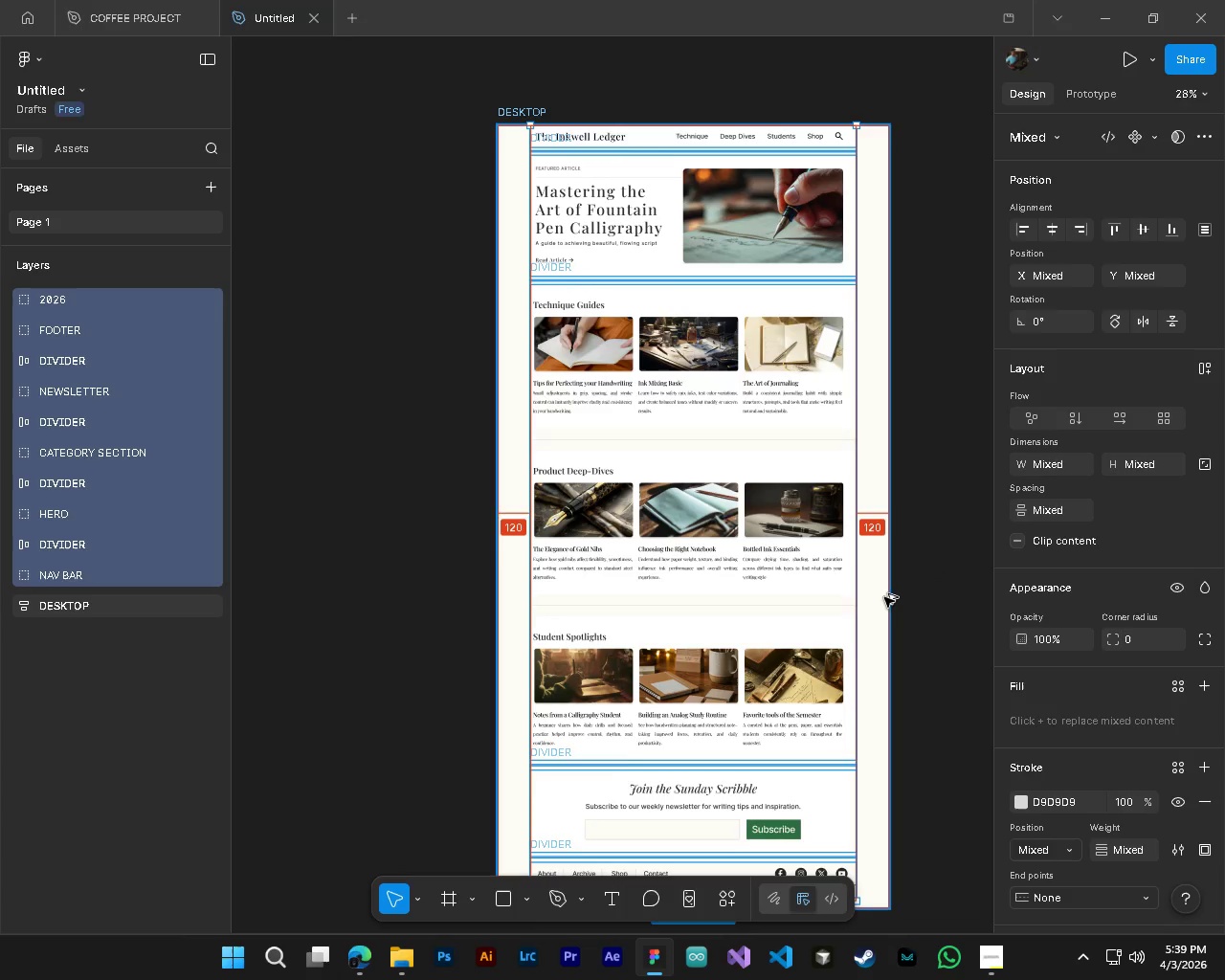 
hold_key(key=AltLeft, duration=0.75)
 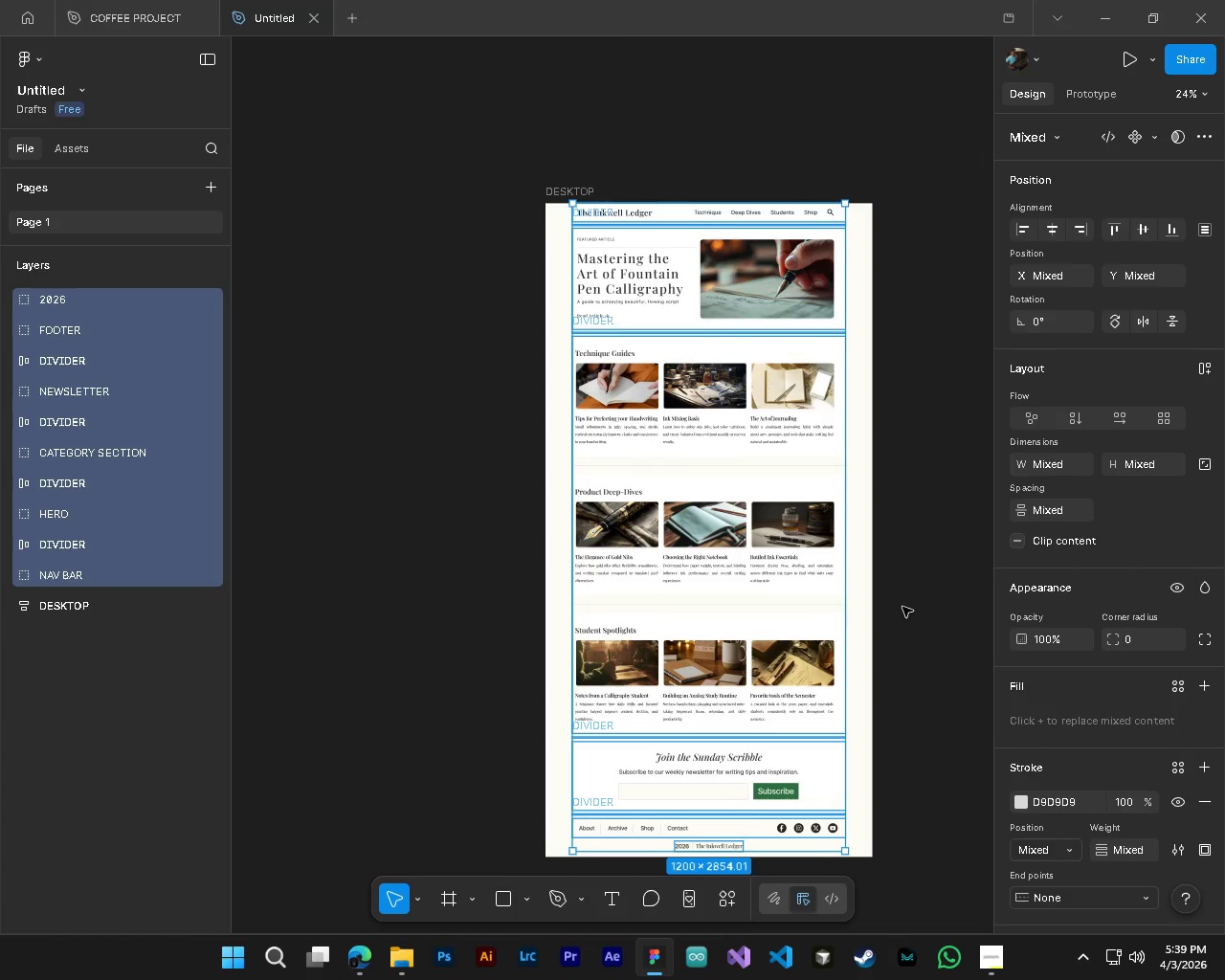 
scroll: coordinate [889, 575], scroll_direction: down, amount: 1.0
 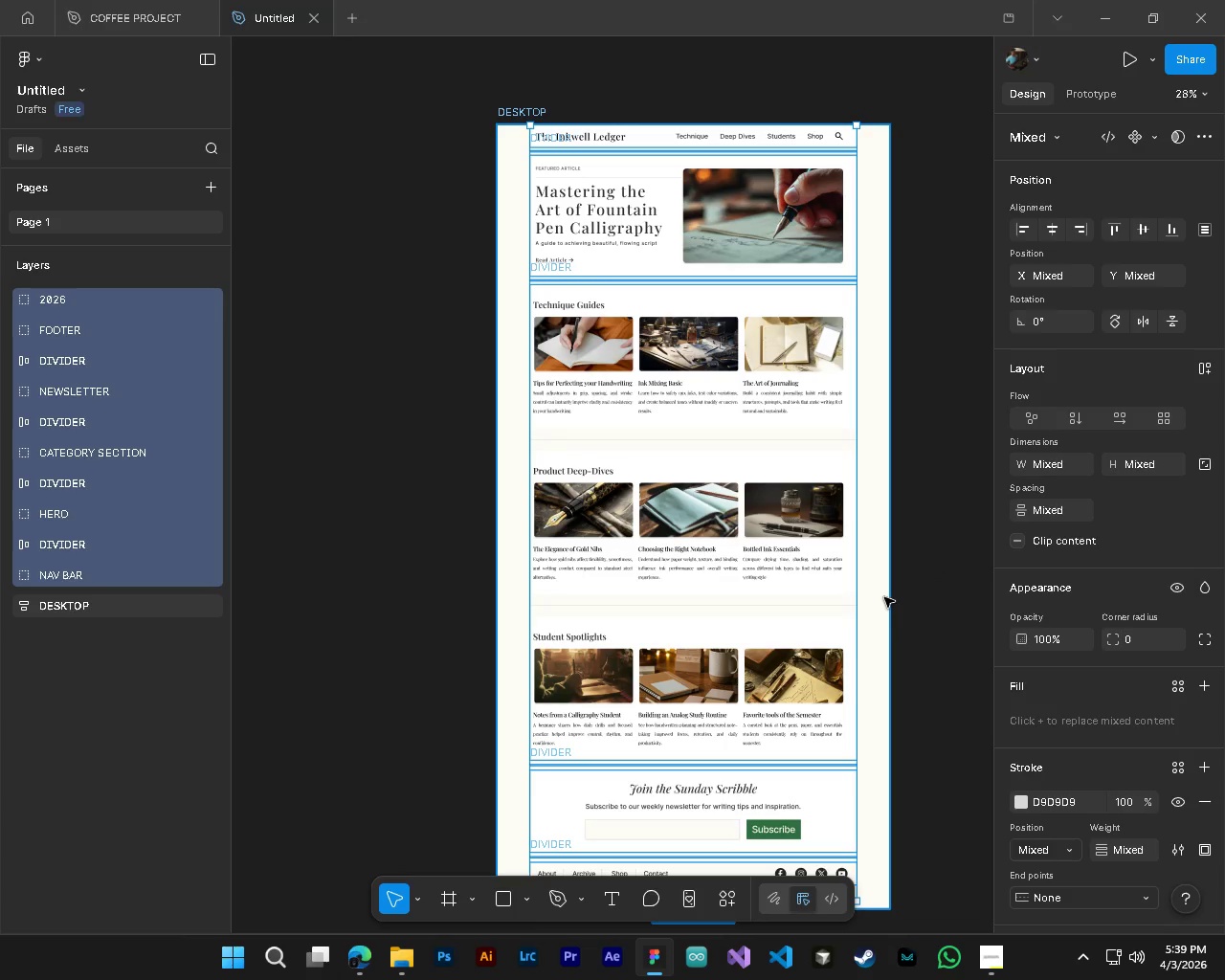 
hold_key(key=ShiftLeft, duration=0.59)
 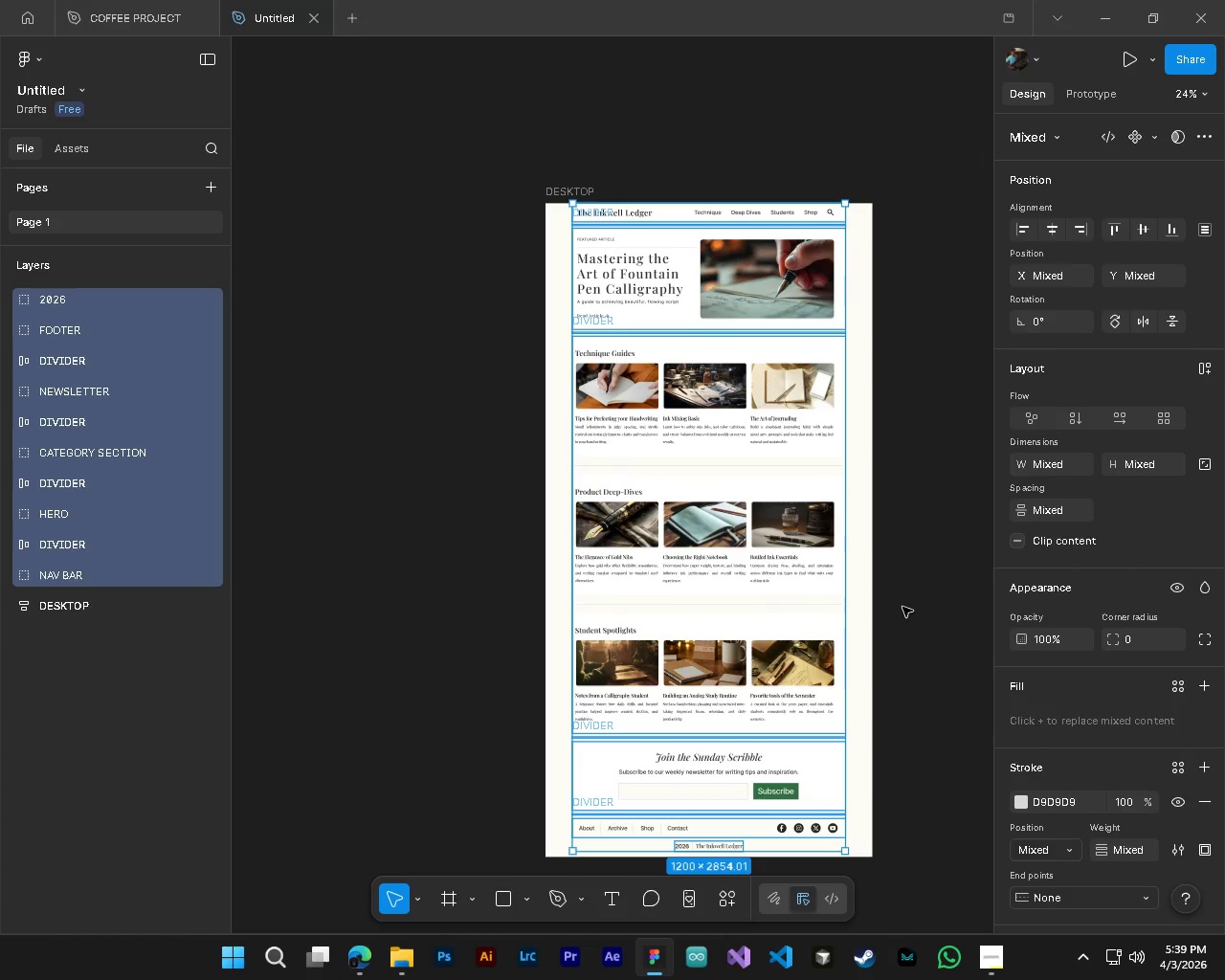 
scroll: coordinate [902, 607], scroll_direction: down, amount: 5.0
 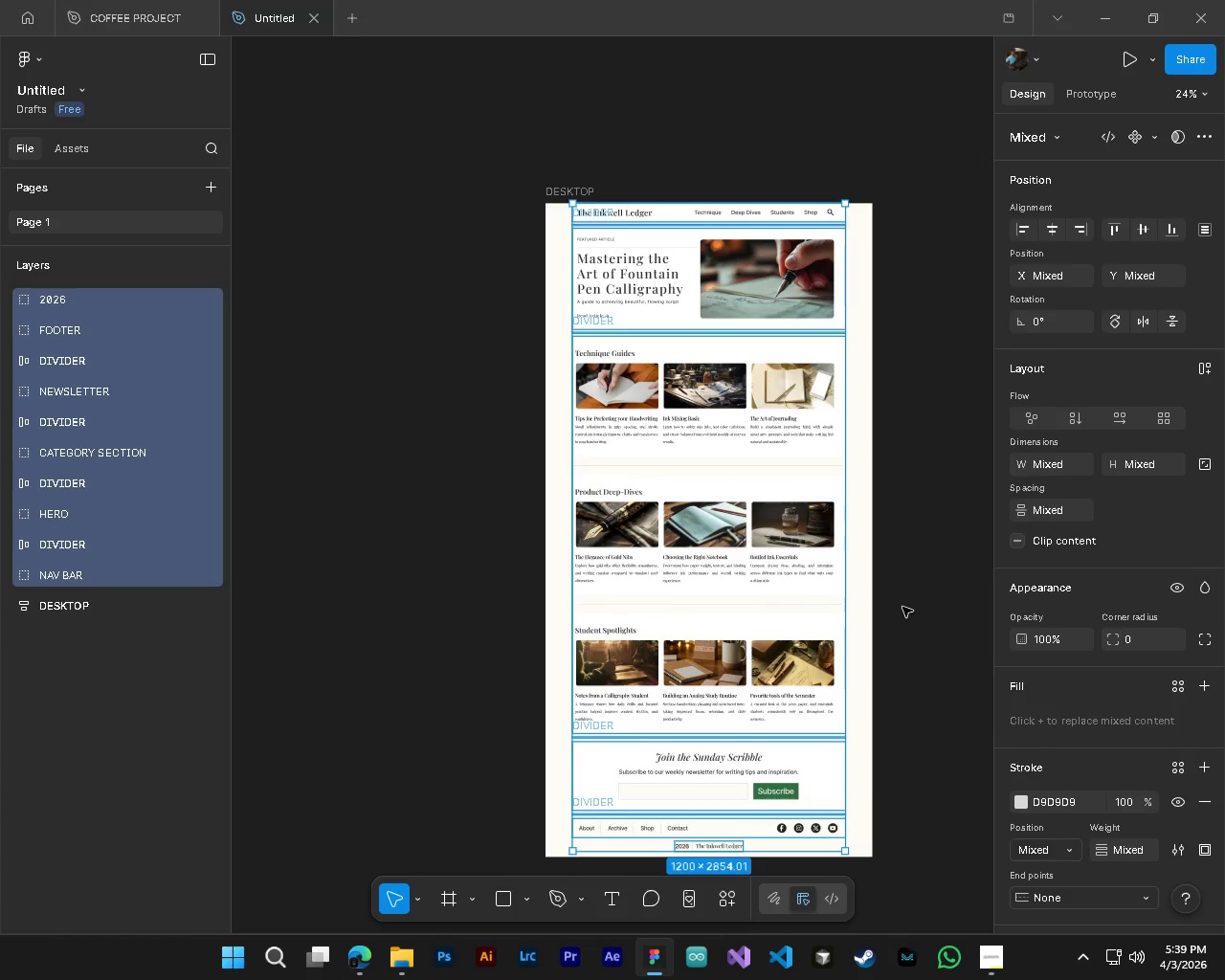 
key(Control+S)
 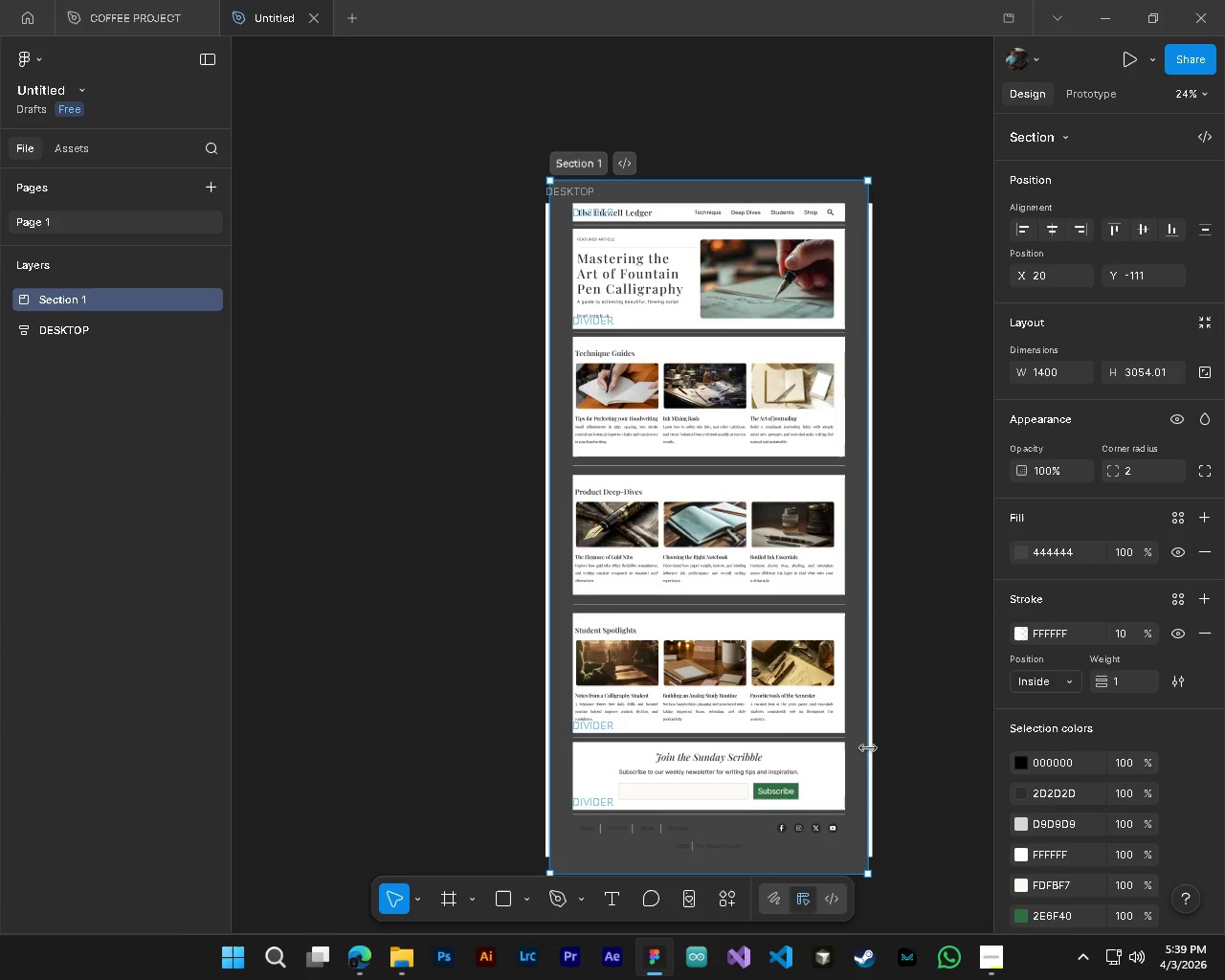 
key(Control+Z)
 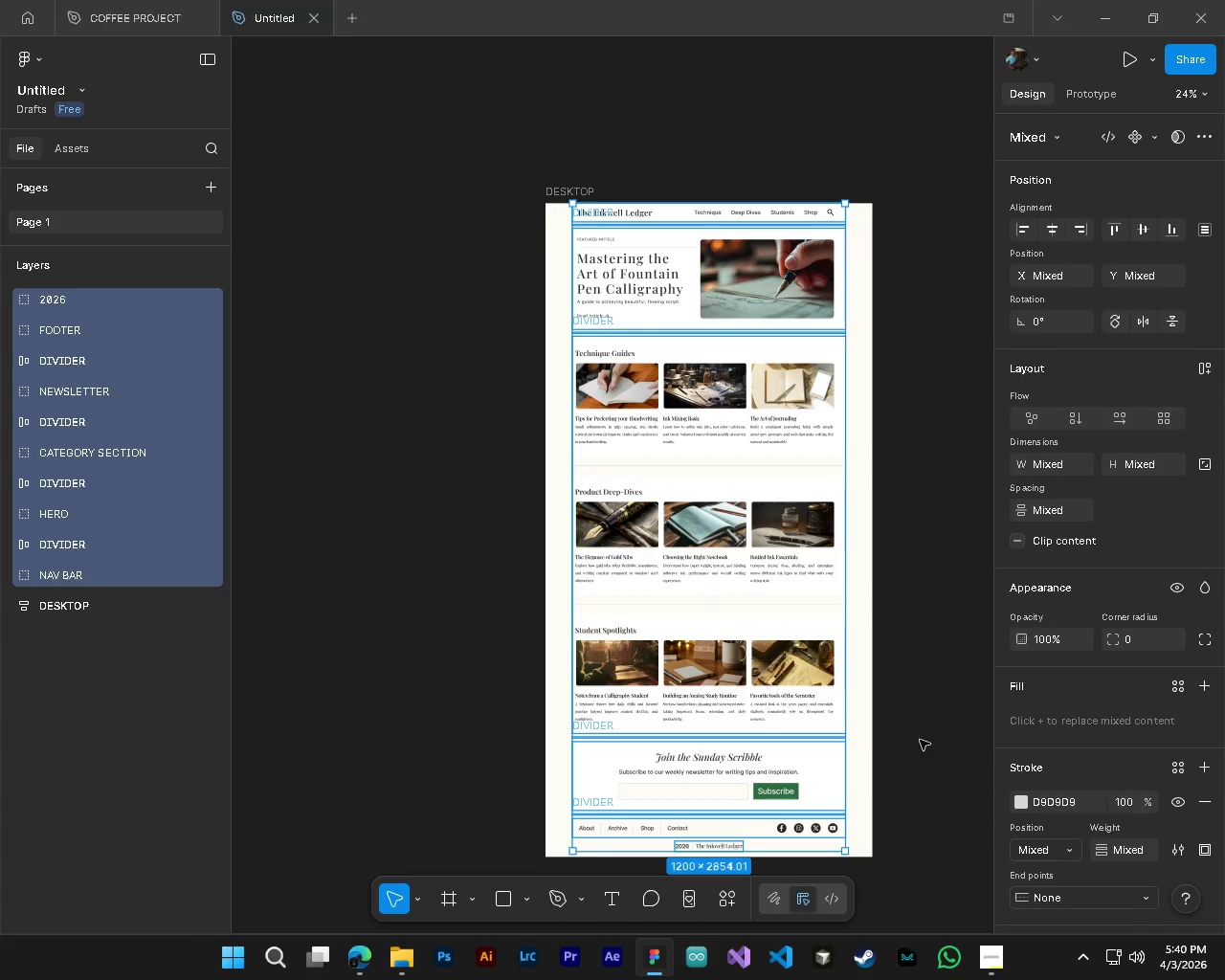 
left_click([921, 740])
 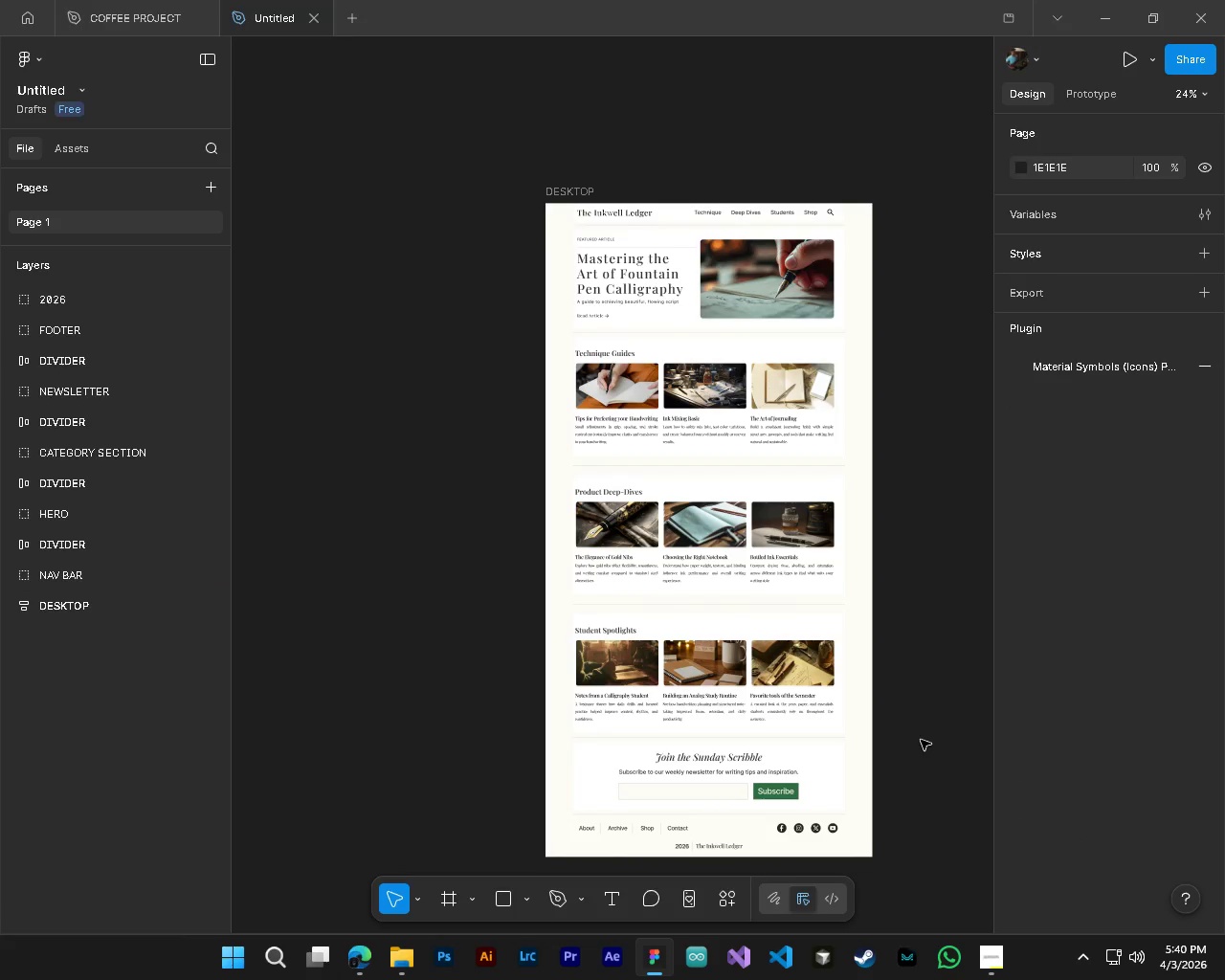 
key(Control+S)
 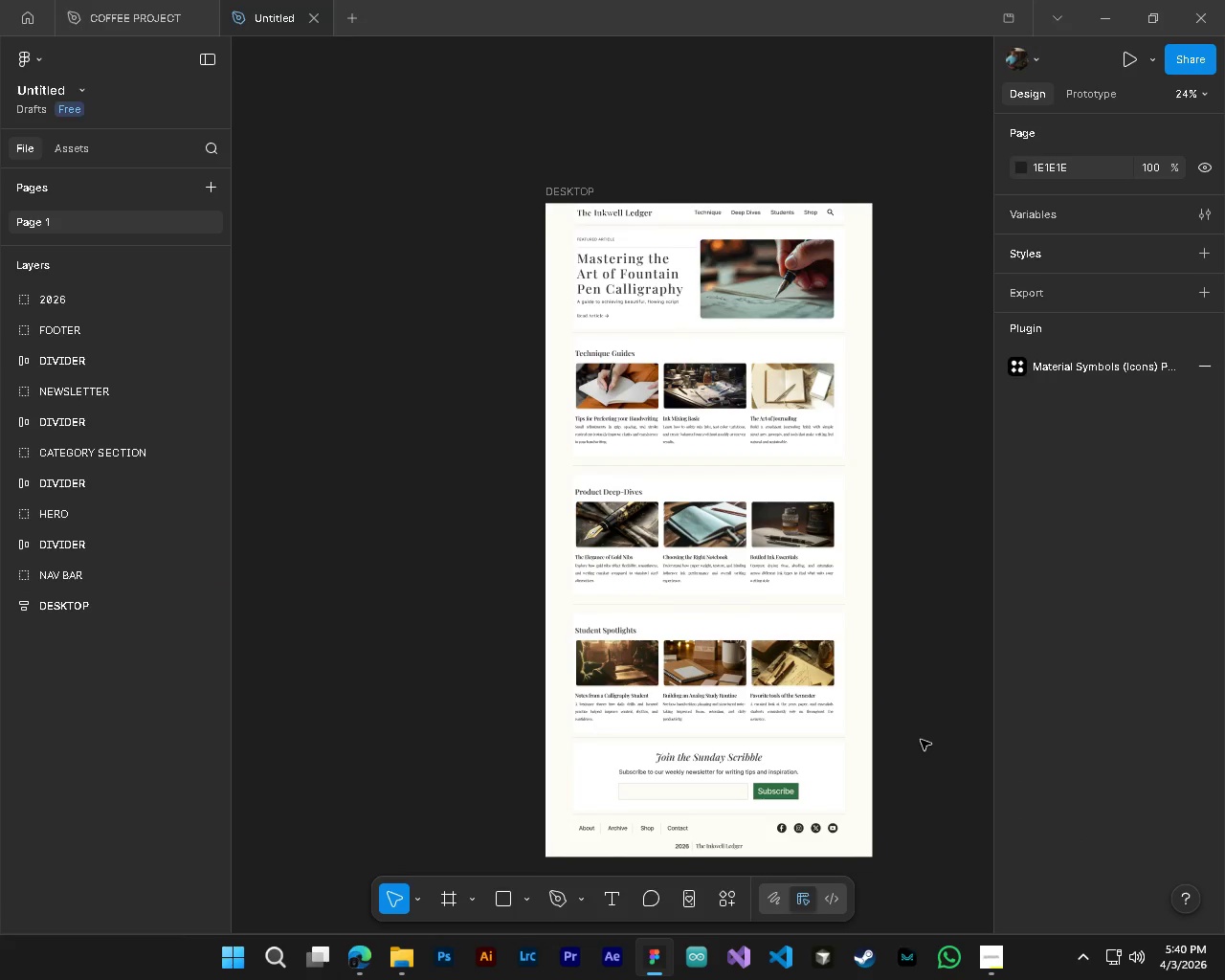 
hold_key(key=ControlLeft, duration=0.56)
 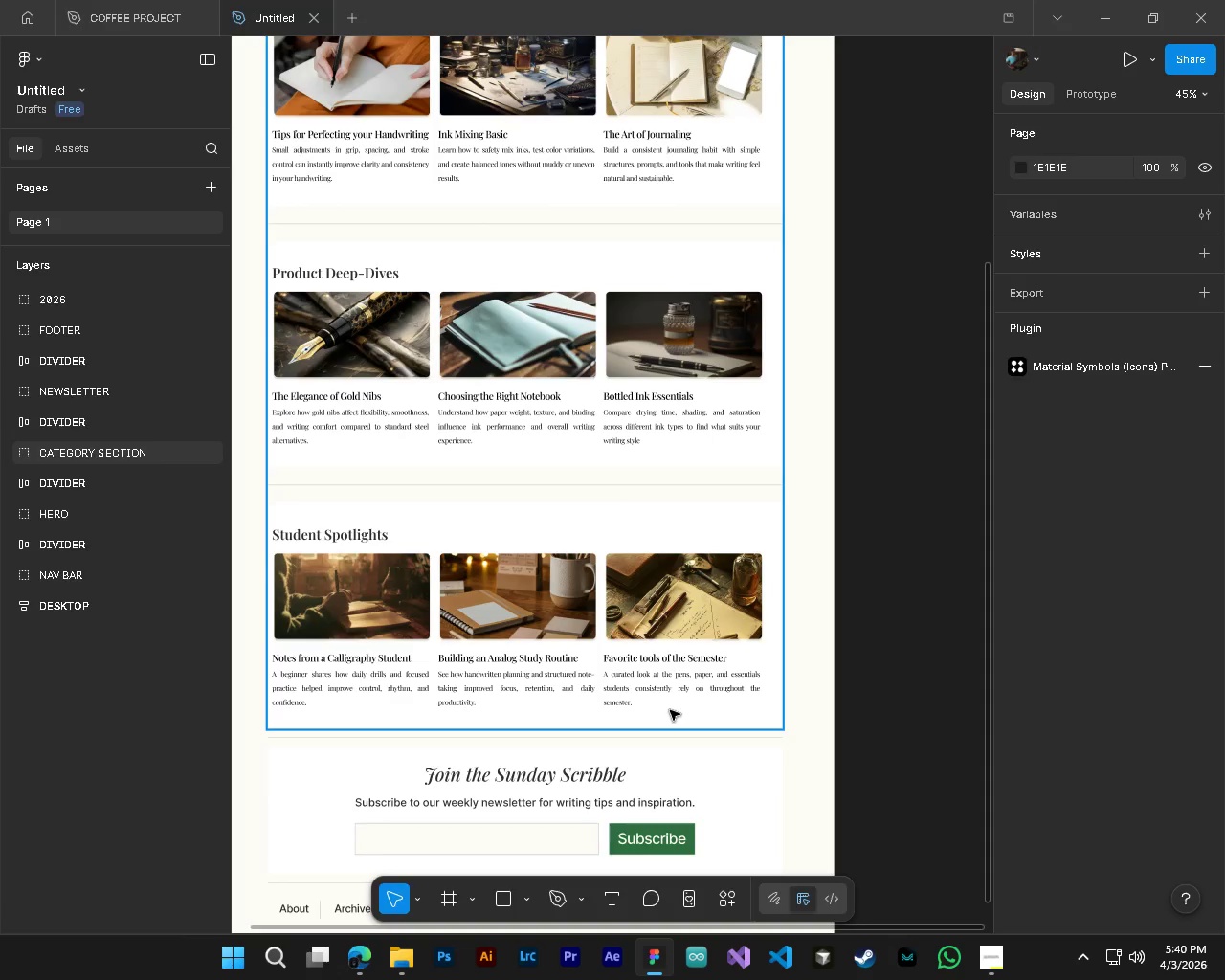 
hold_key(key=AltLeft, duration=0.5)
 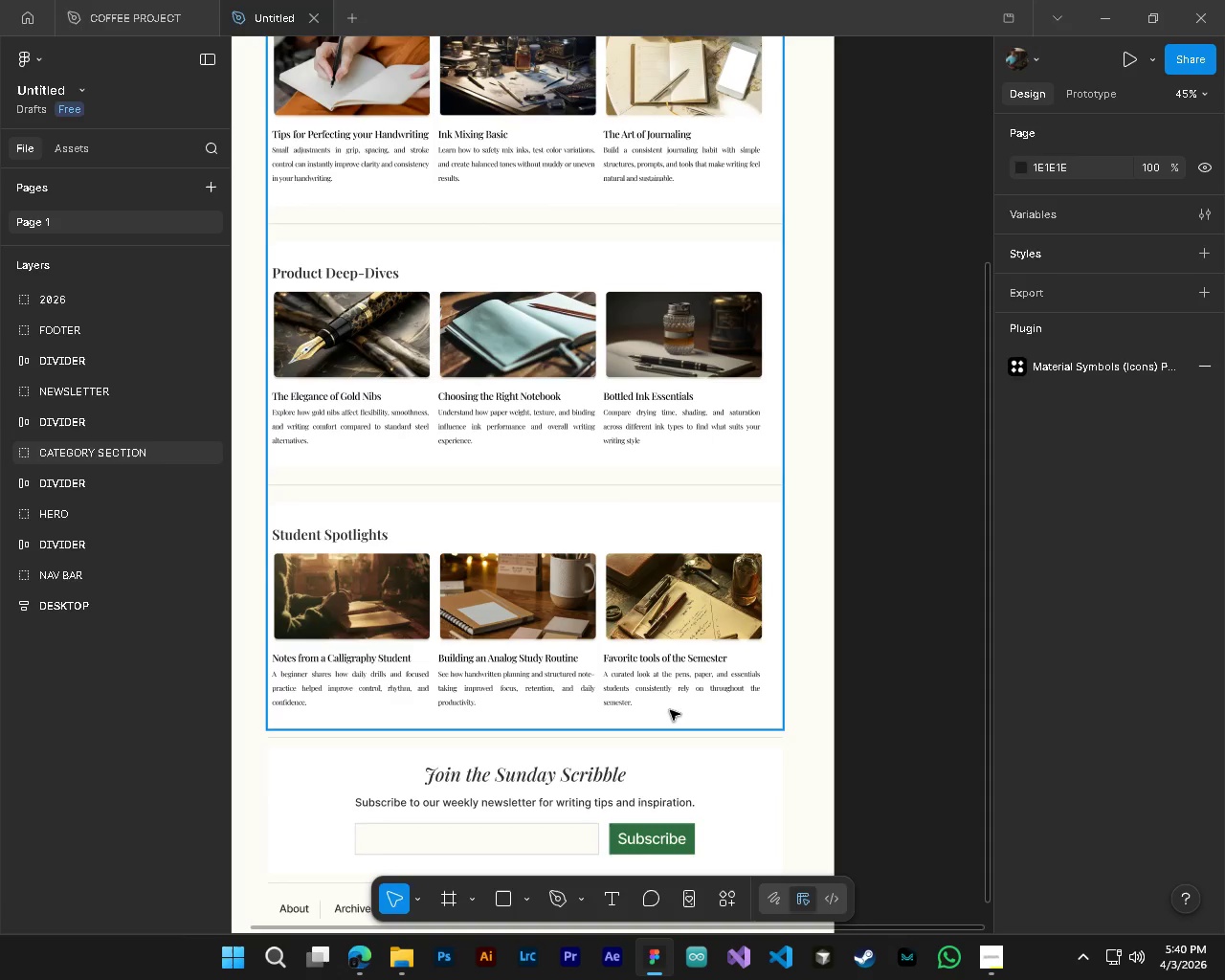 
hold_key(key=ShiftLeft, duration=0.61)
 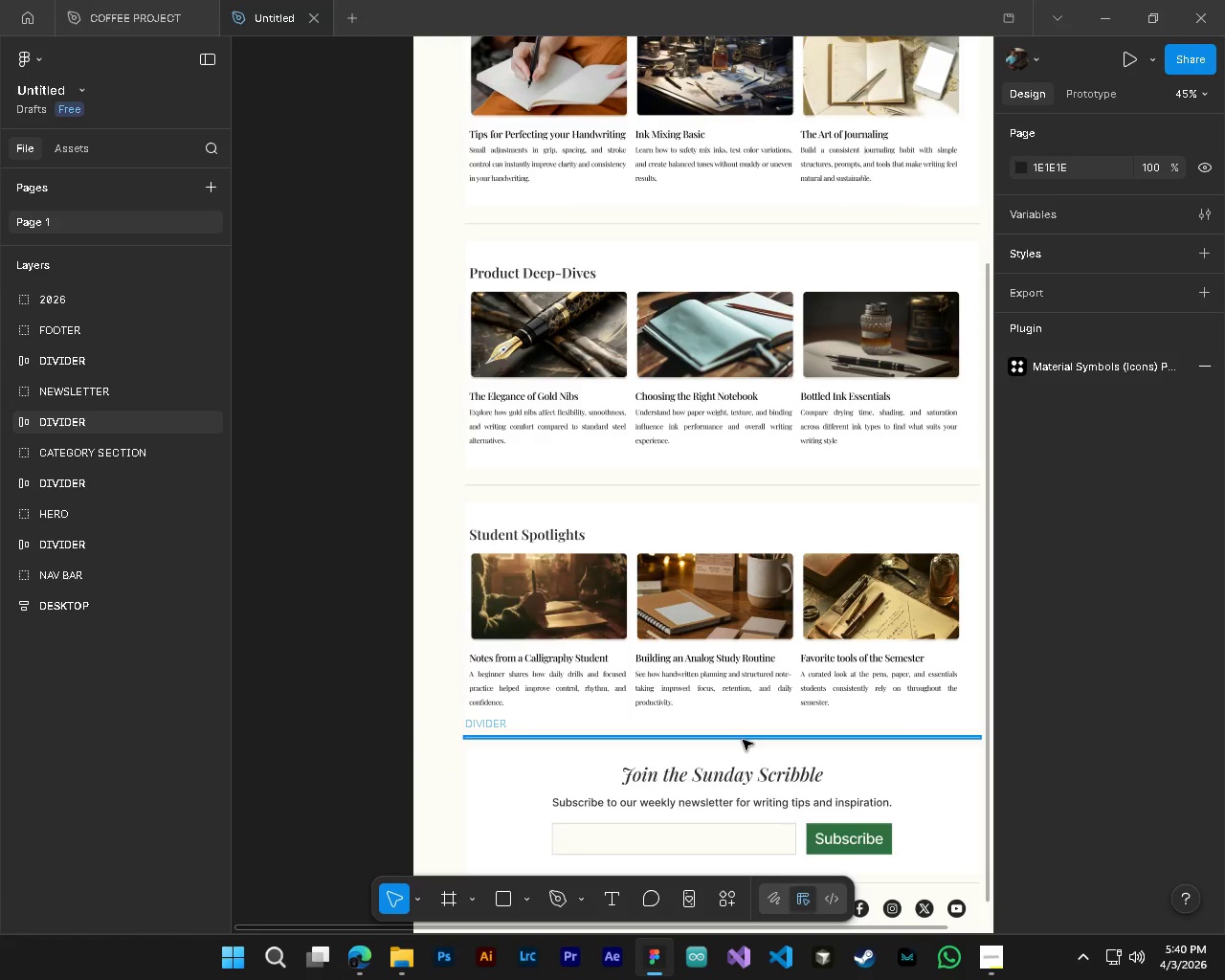 
hold_key(key=ShiftLeft, duration=1.5)
 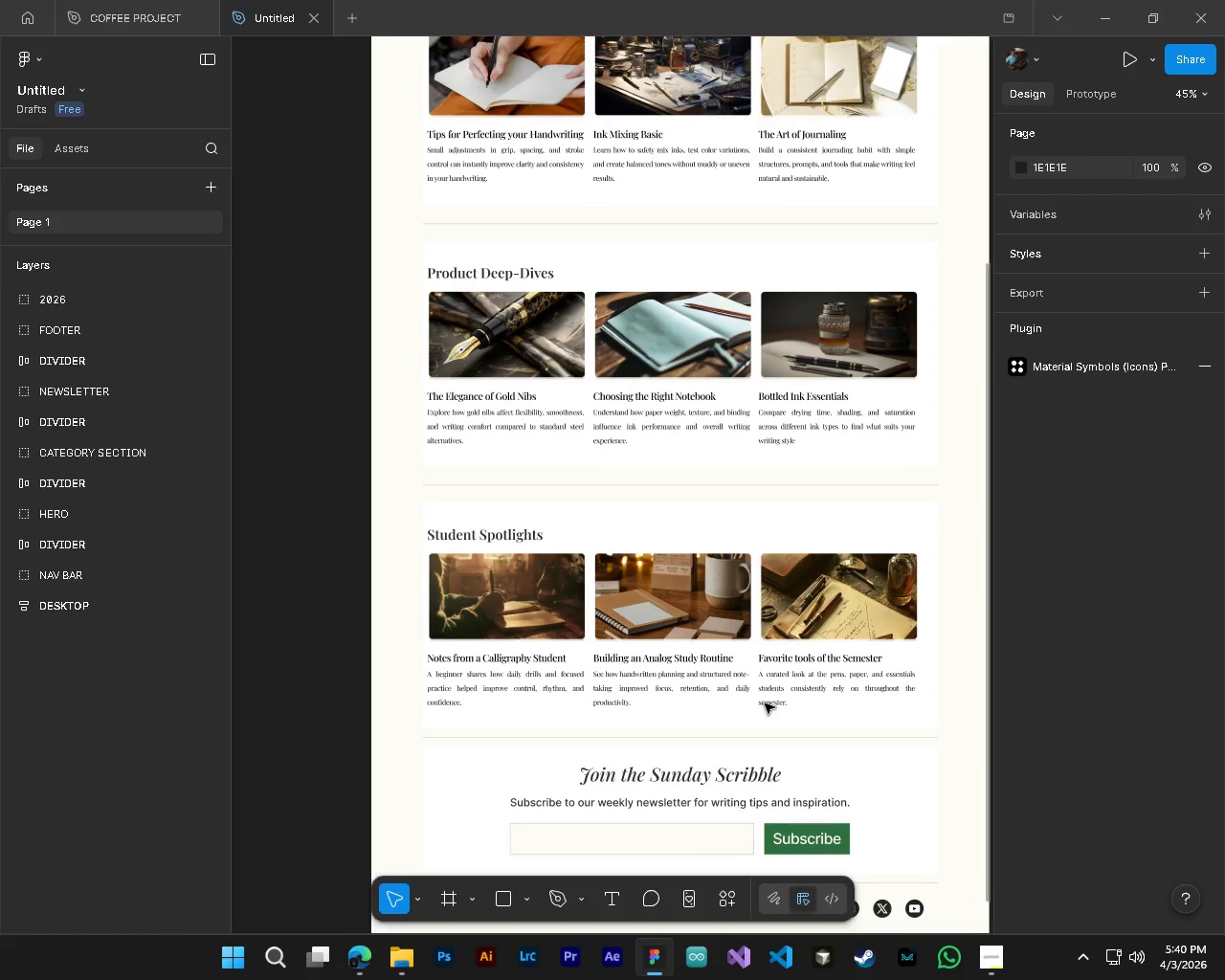 
scroll: coordinate [916, 737], scroll_direction: up, amount: 5.0
 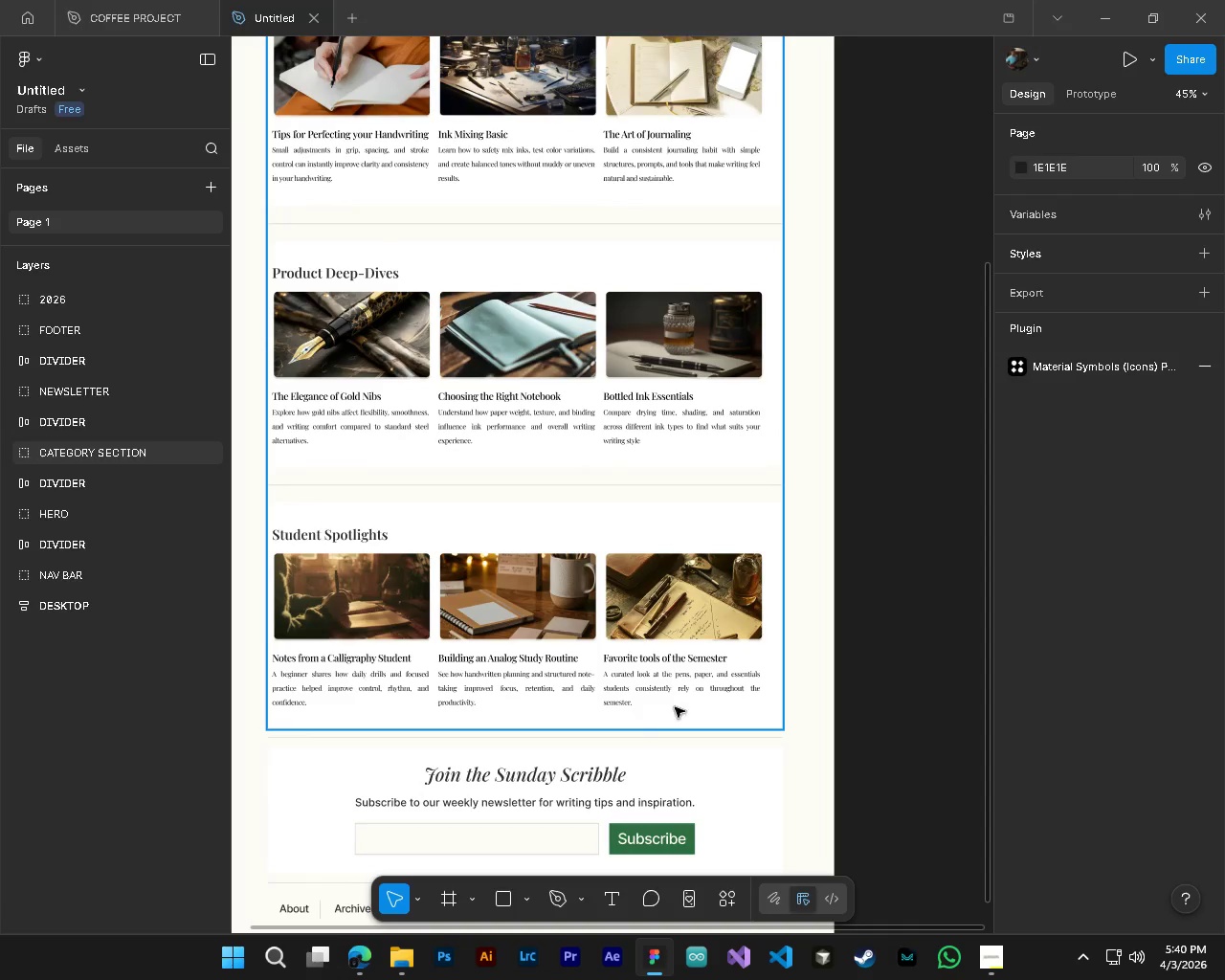 
hold_key(key=ShiftLeft, duration=1.52)
 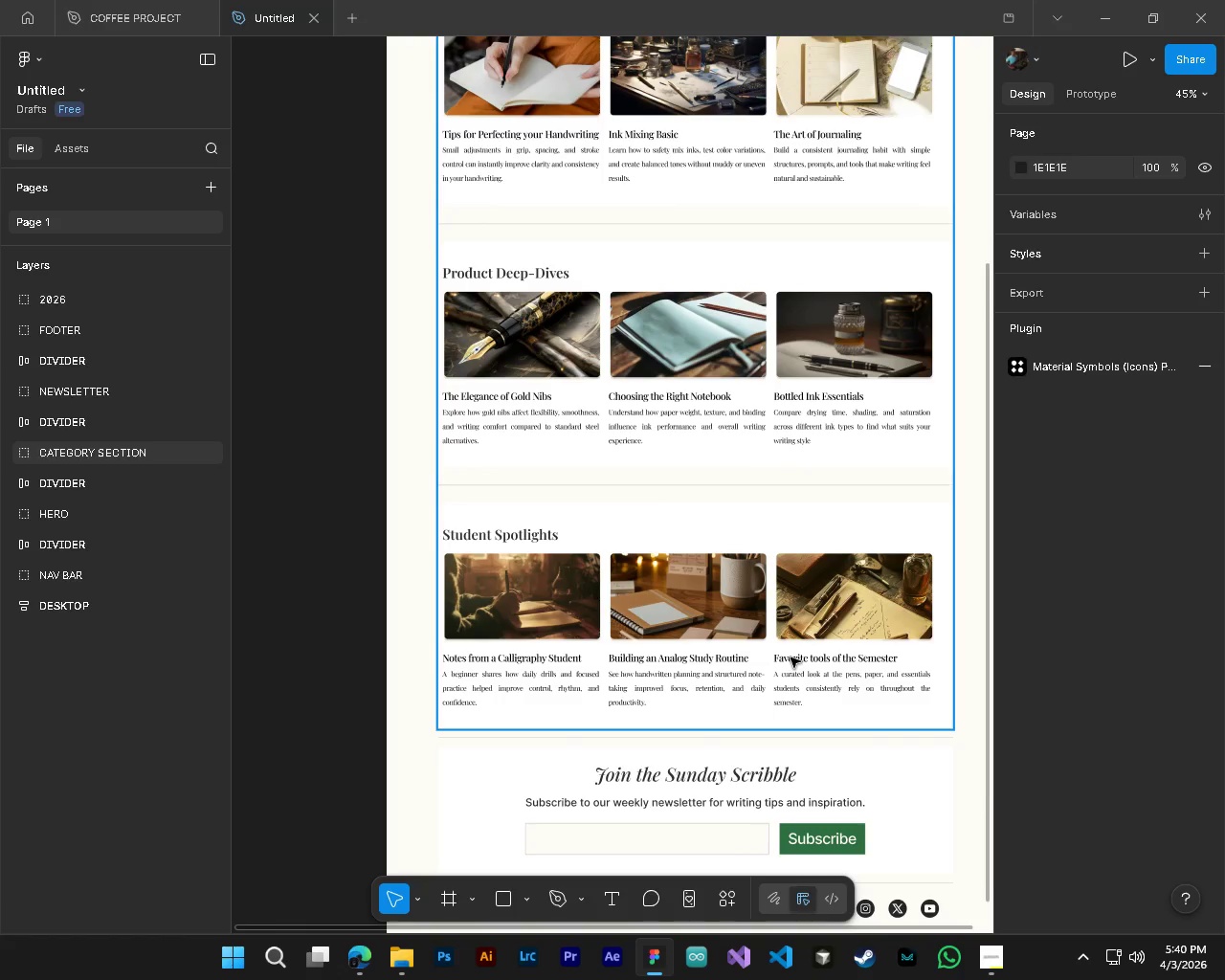 
scroll: coordinate [670, 710], scroll_direction: up, amount: 5.0
 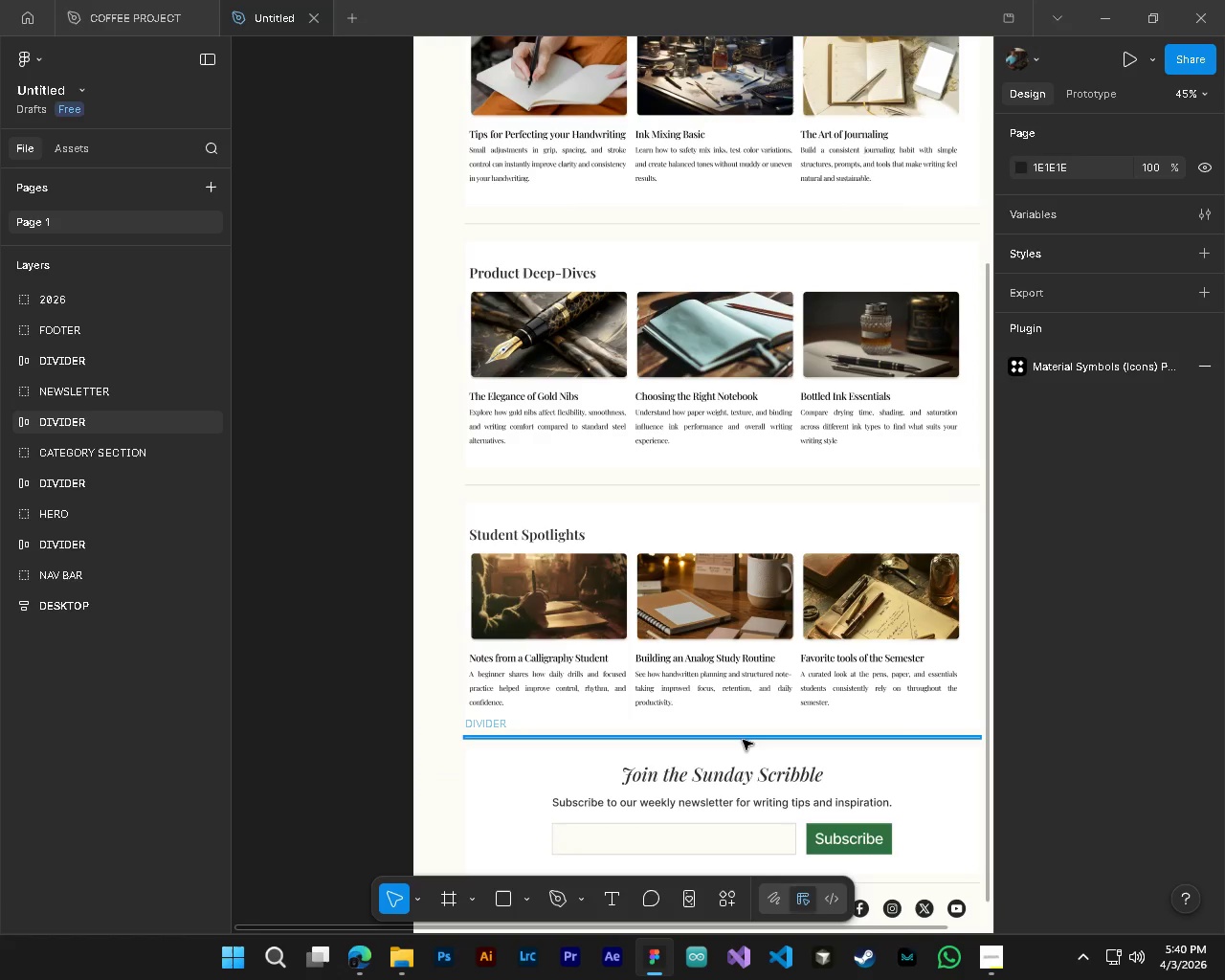 
key(Shift+ShiftLeft)
 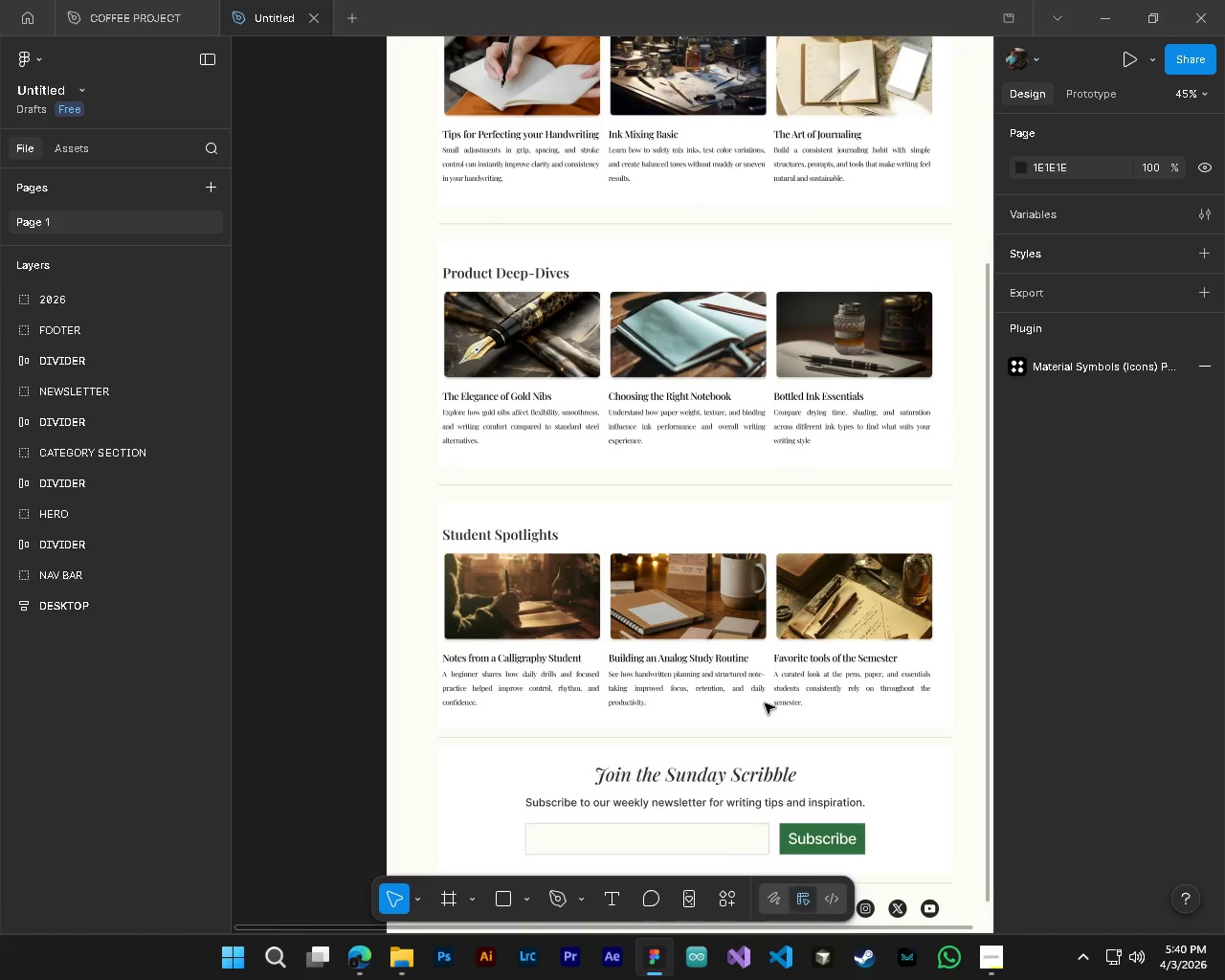 
key(Shift+ShiftLeft)
 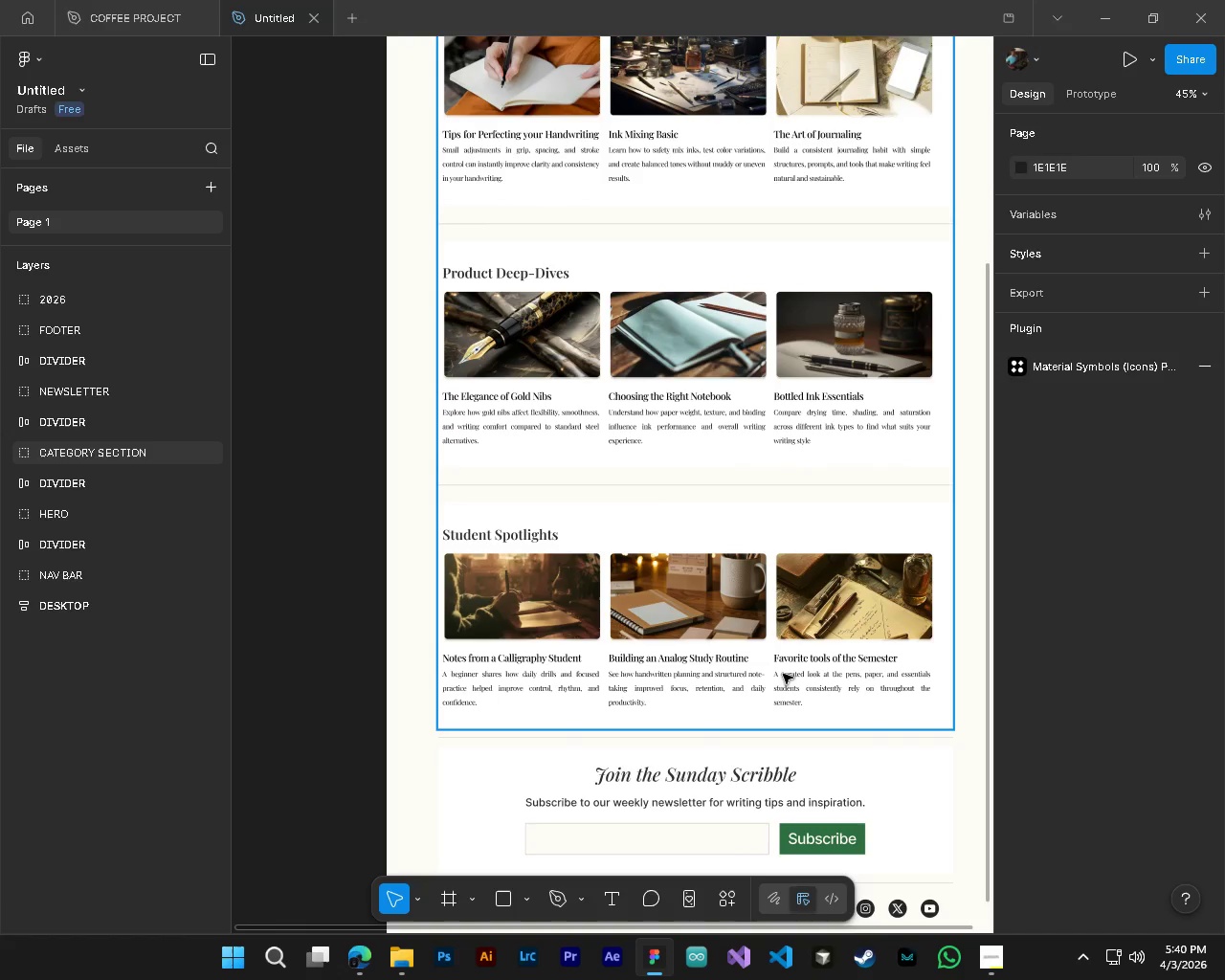 
key(Shift+ShiftLeft)
 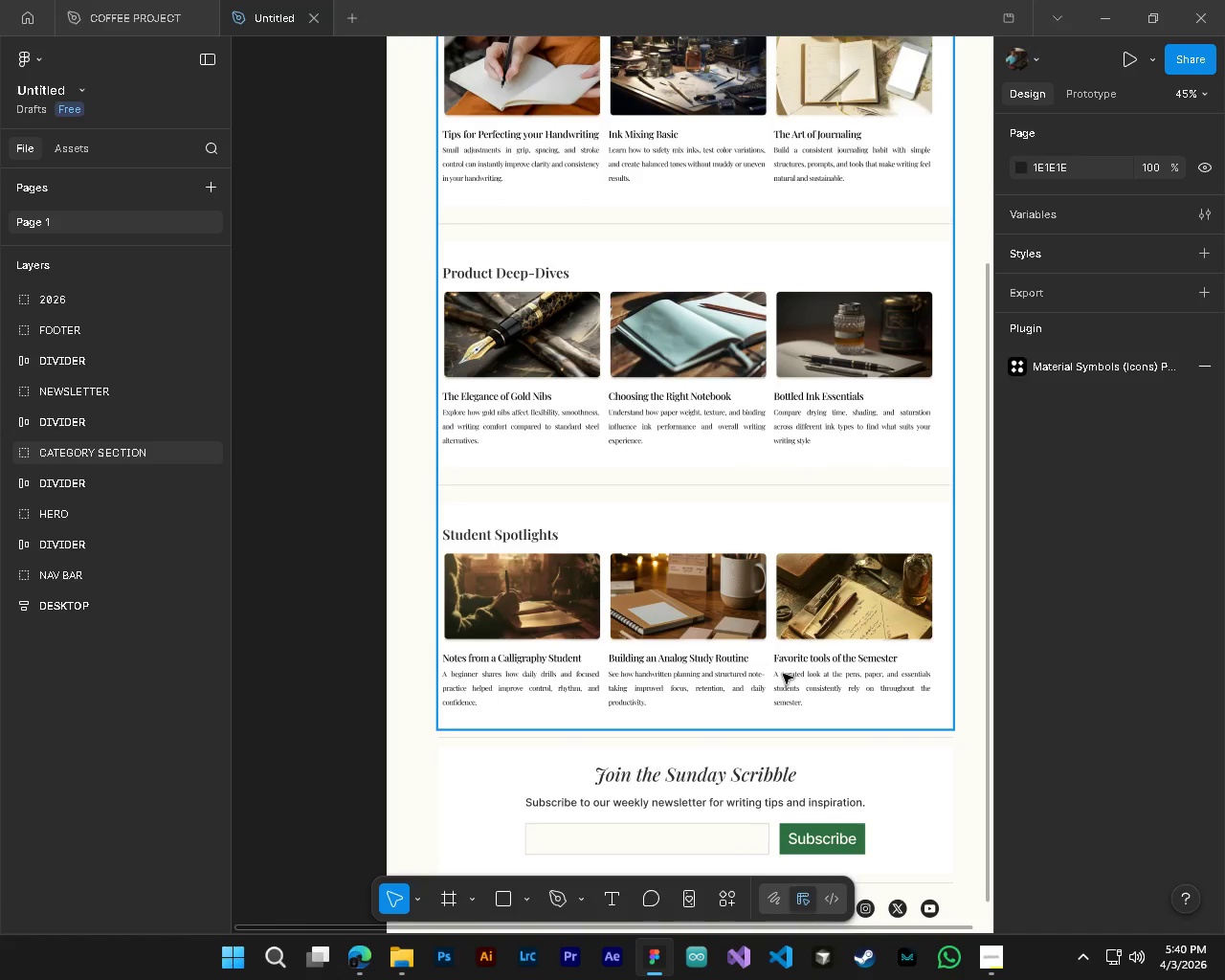 
key(Shift+ShiftLeft)
 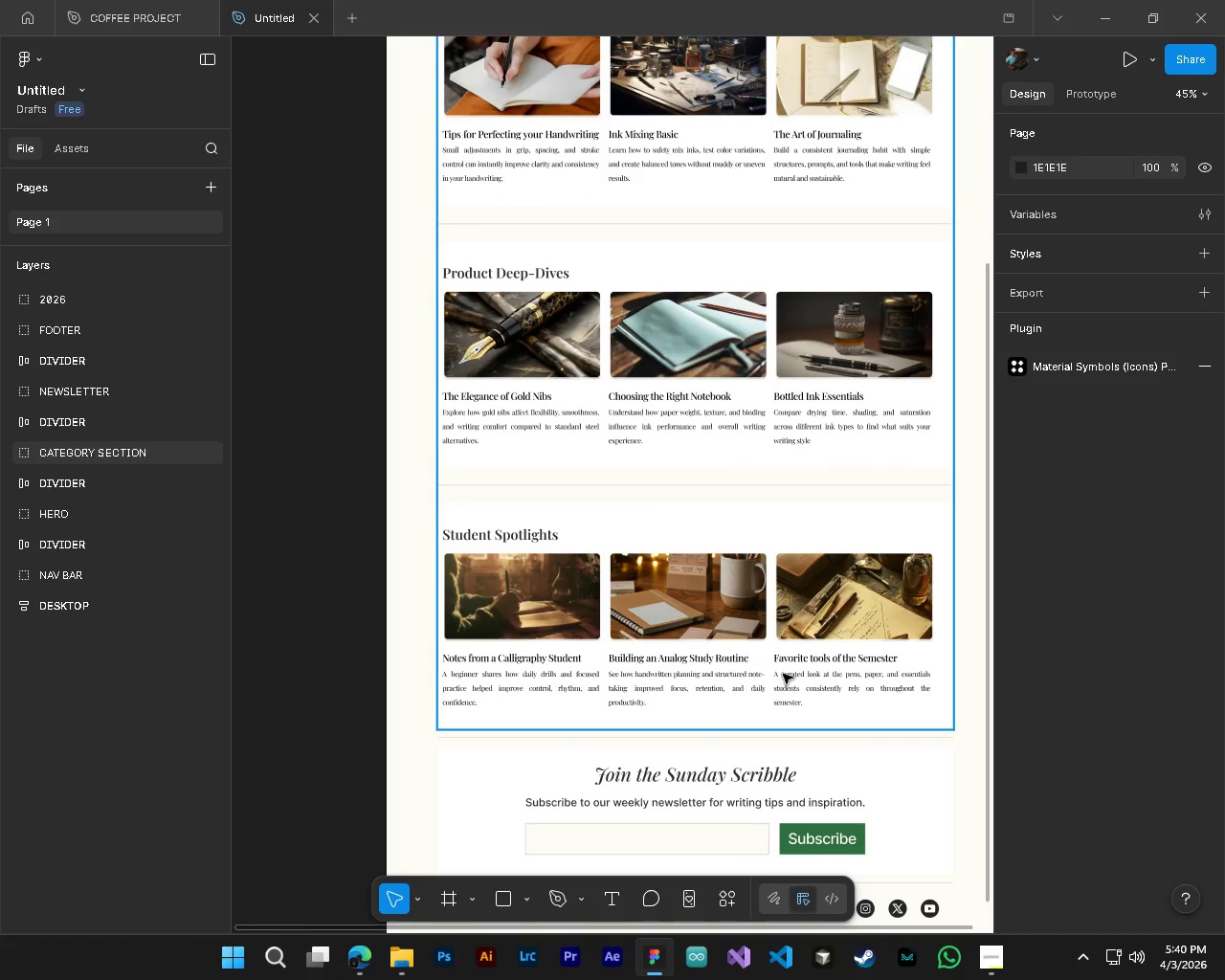 
key(Shift+ShiftLeft)
 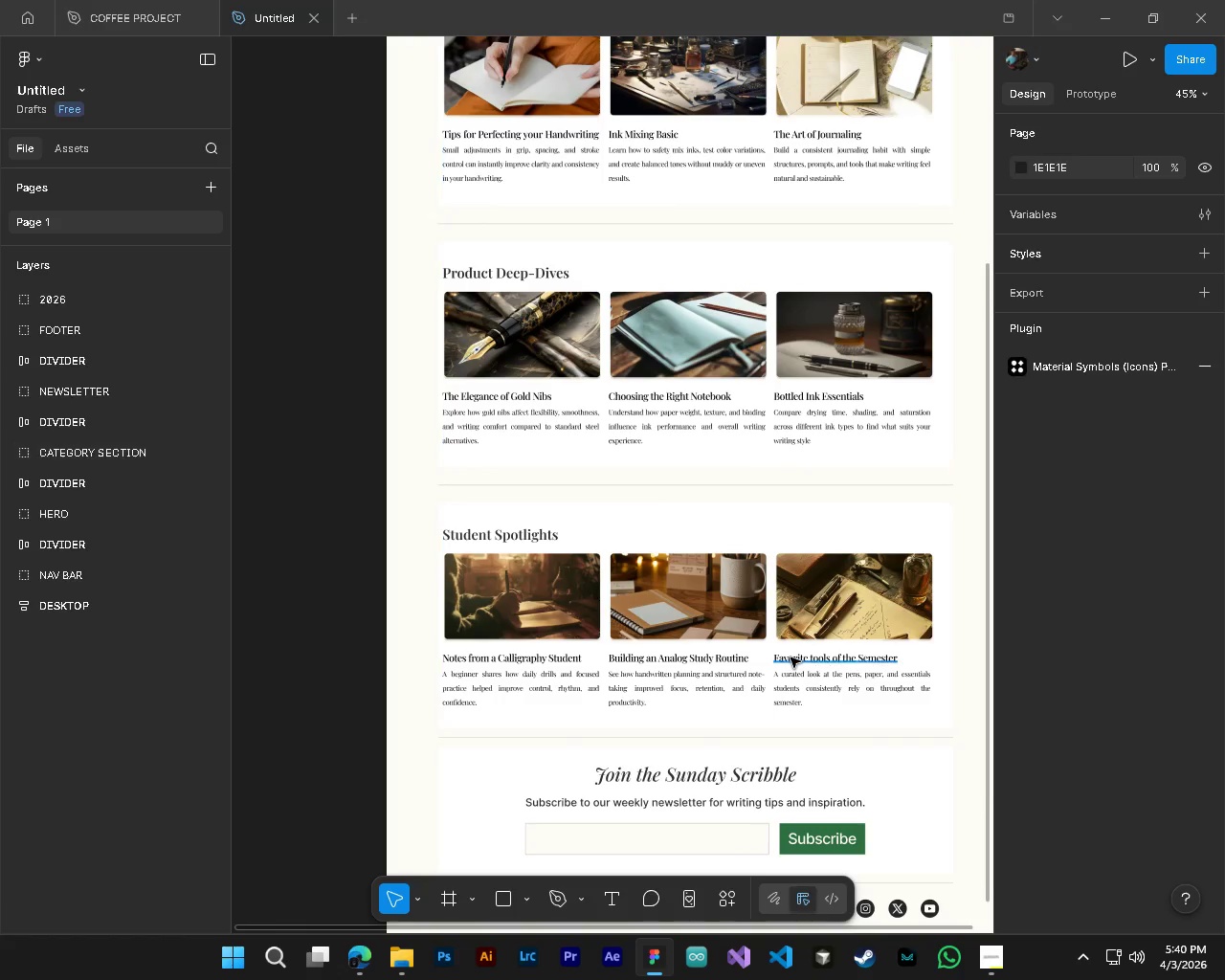 
scroll: coordinate [765, 703], scroll_direction: down, amount: 2.0
 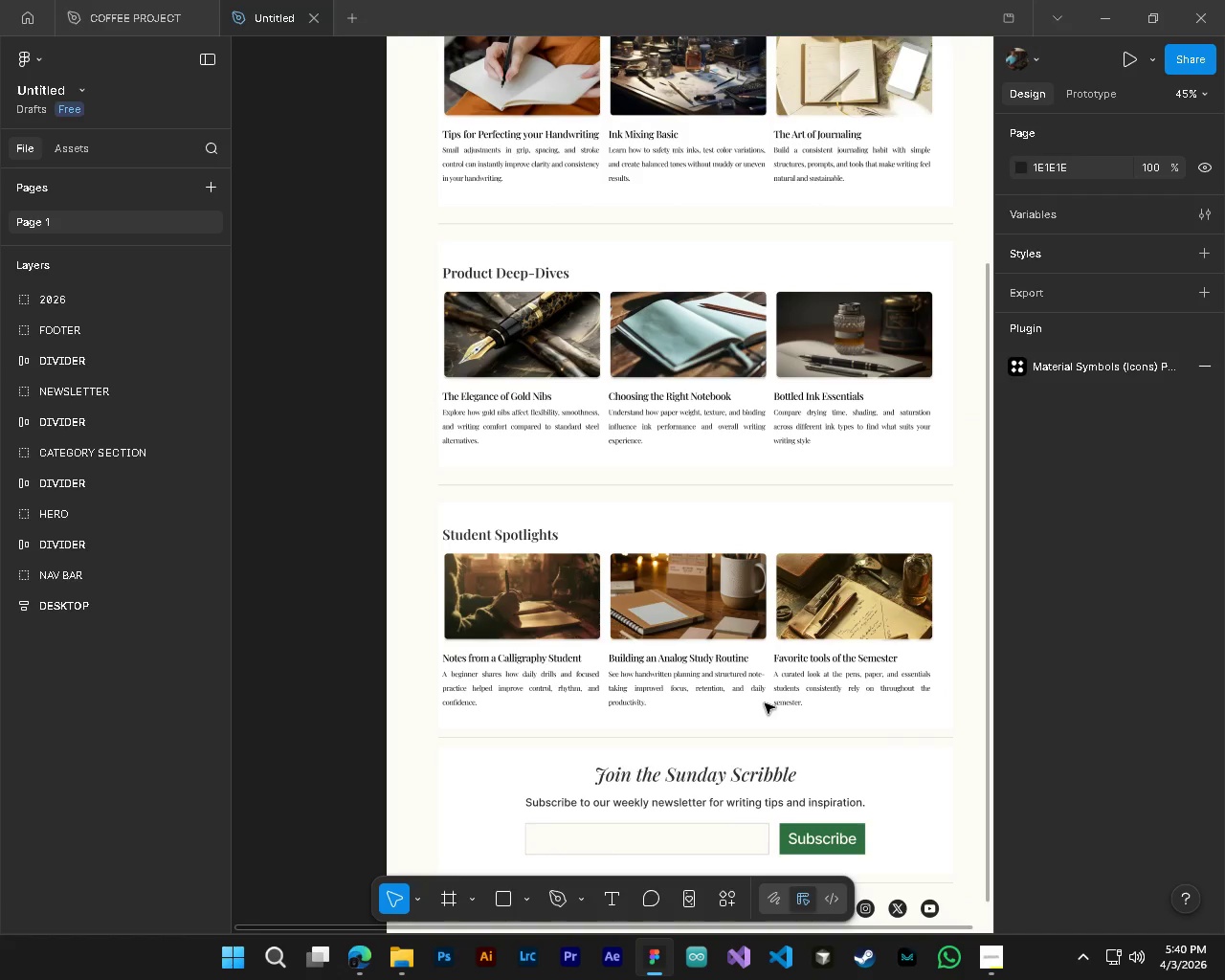 
hold_key(key=ControlLeft, duration=0.48)
 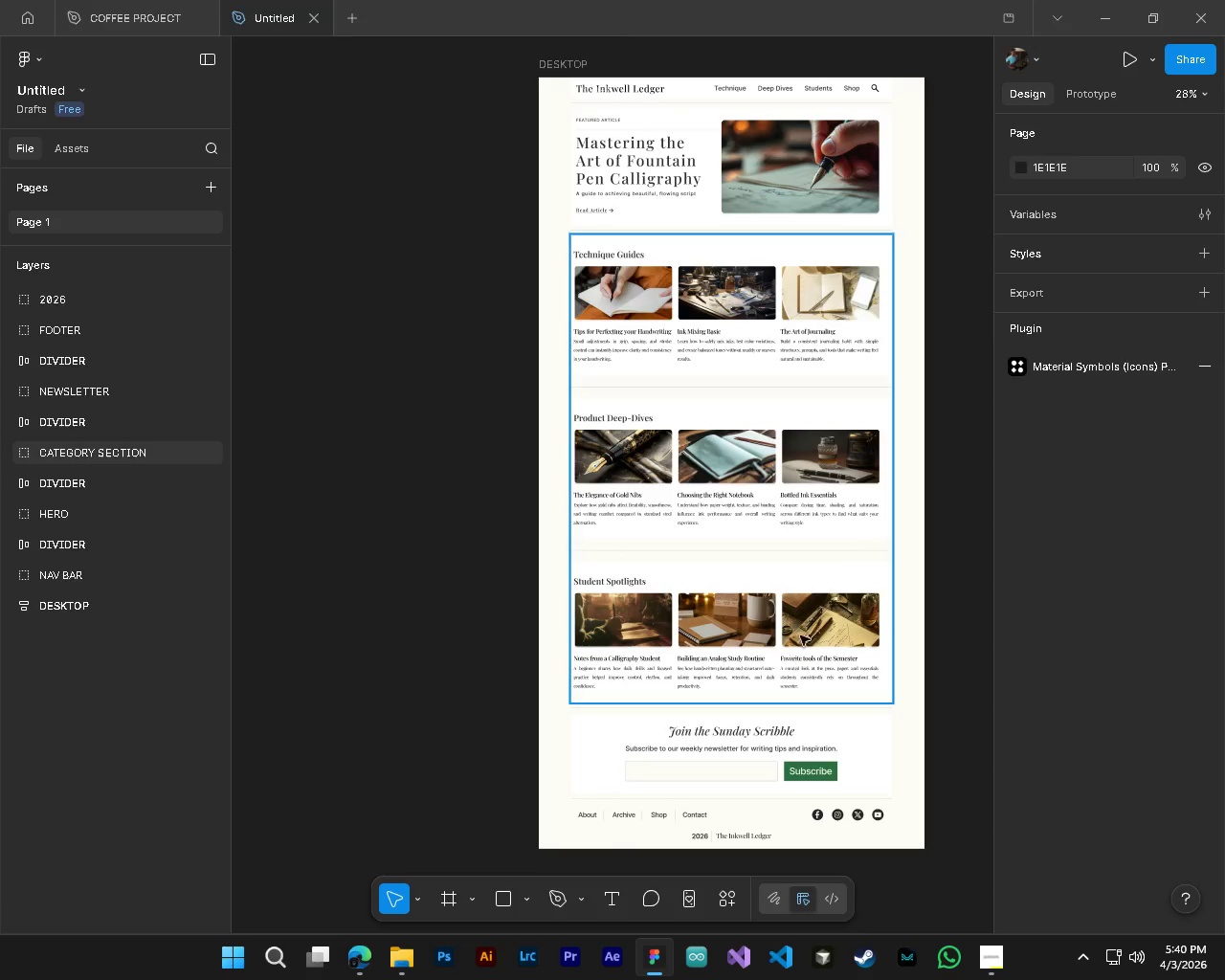 
hold_key(key=AltLeft, duration=0.44)
 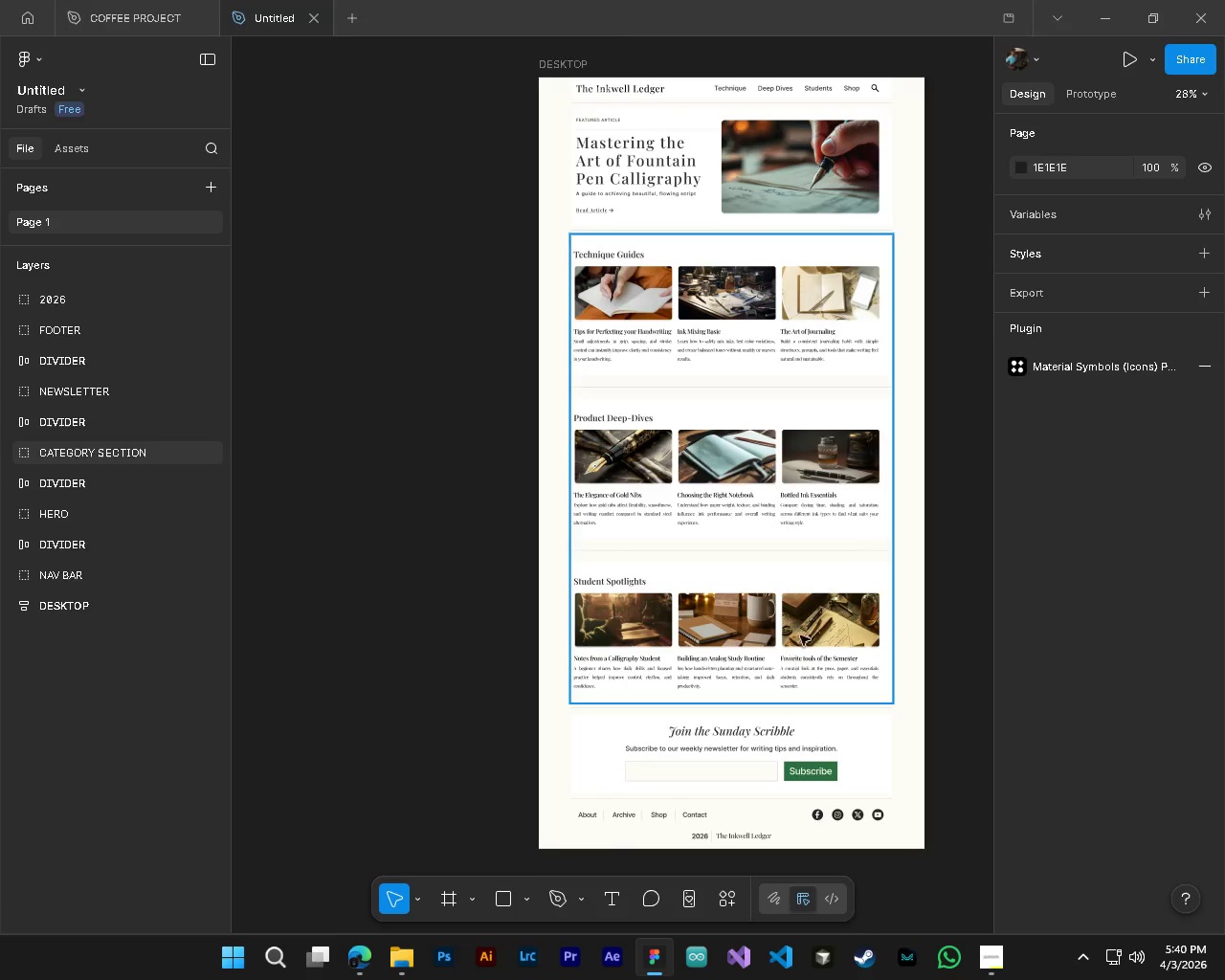 
scroll: coordinate [765, 703], scroll_direction: up, amount: 2.0
 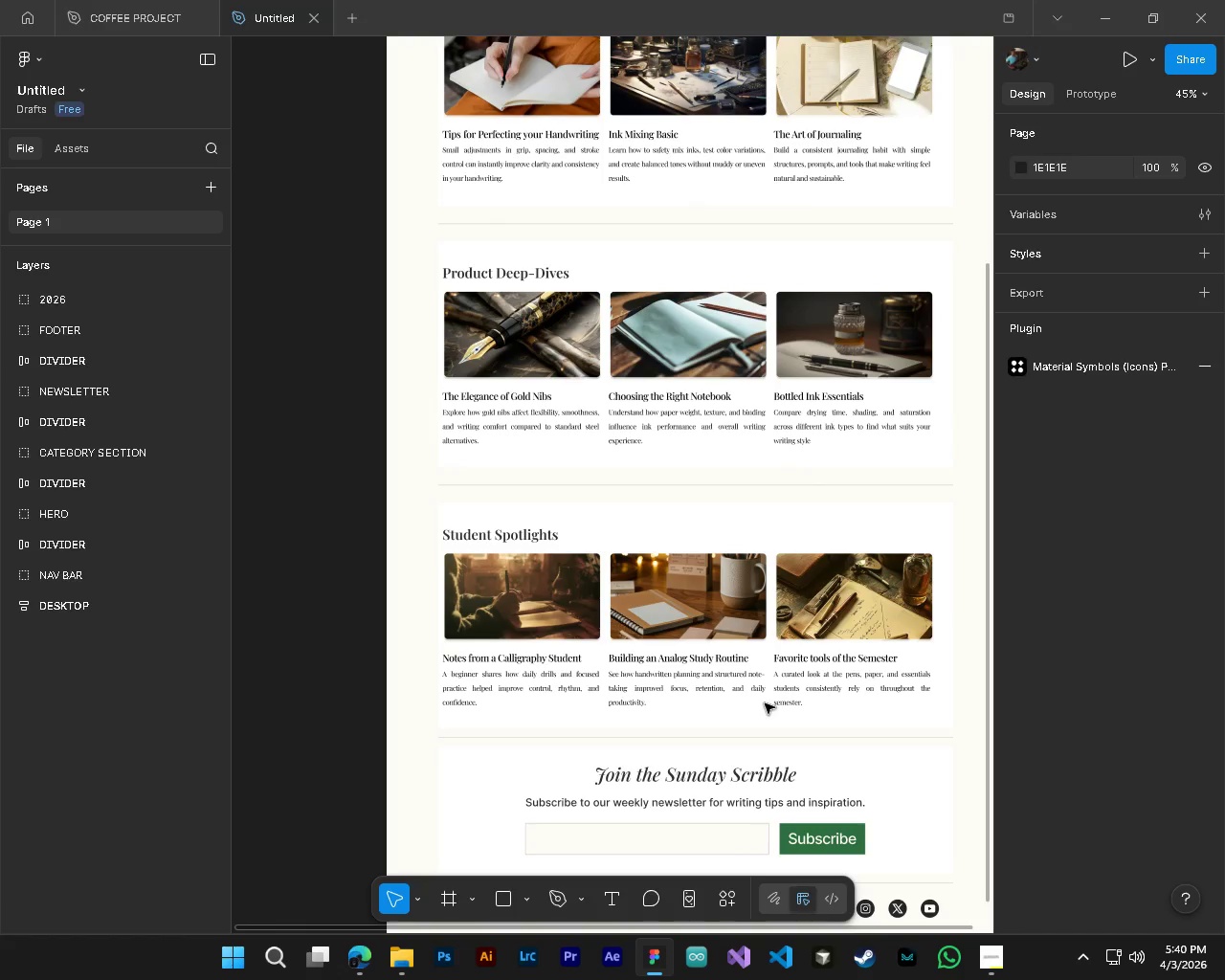 
scroll: coordinate [791, 657], scroll_direction: down, amount: 4.0
 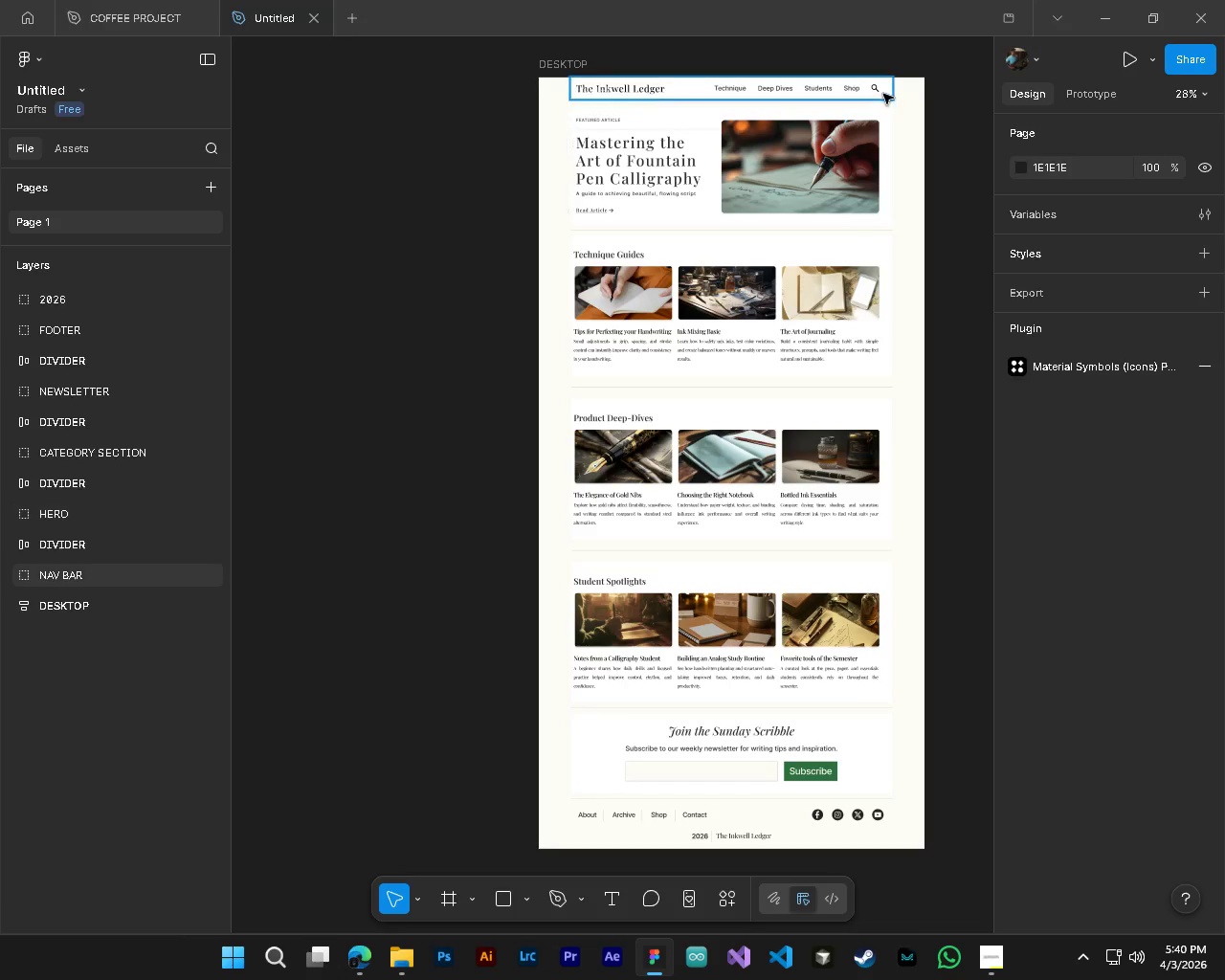 
wait(8.88)
 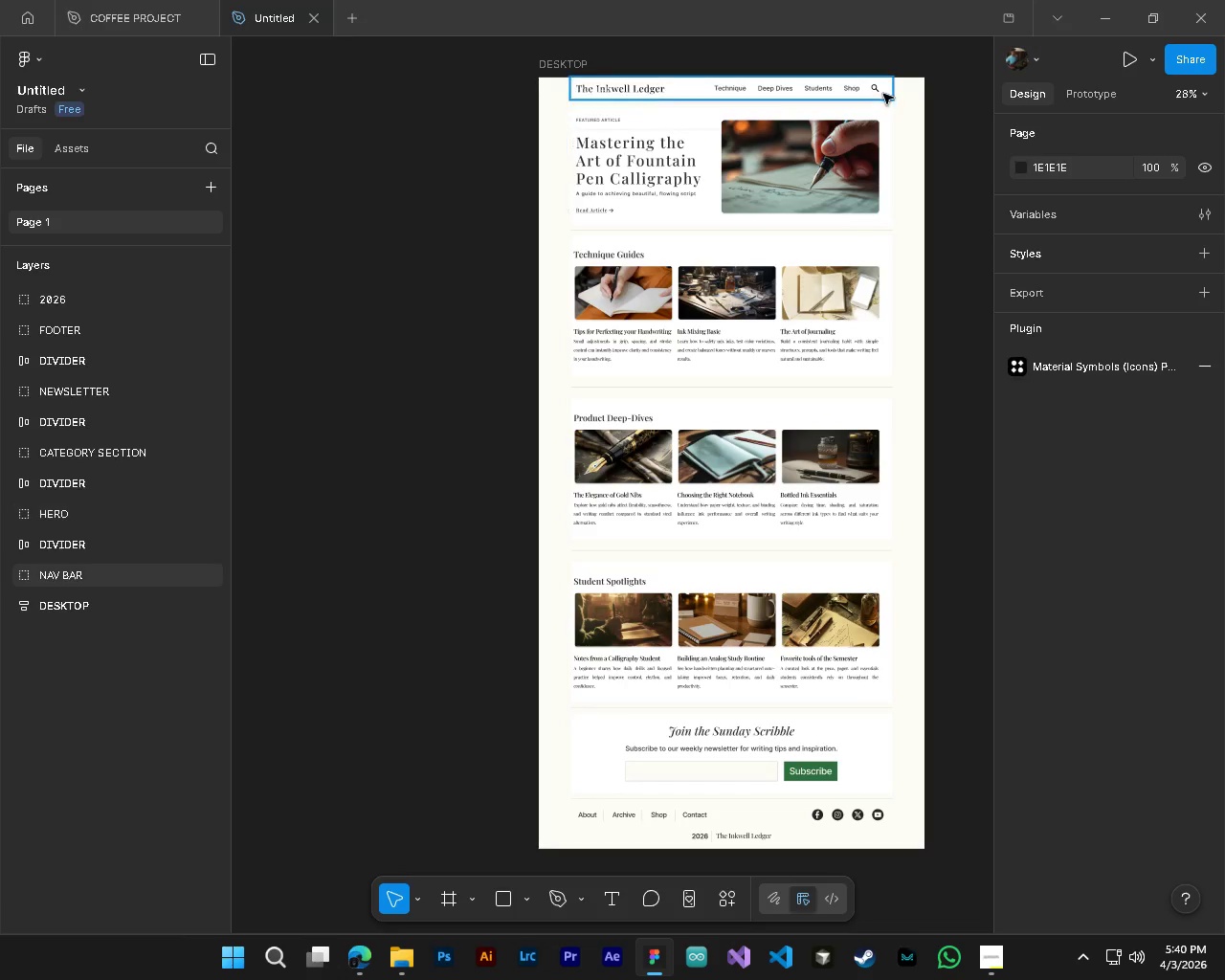 
hold_key(key=ControlLeft, duration=1.5)
 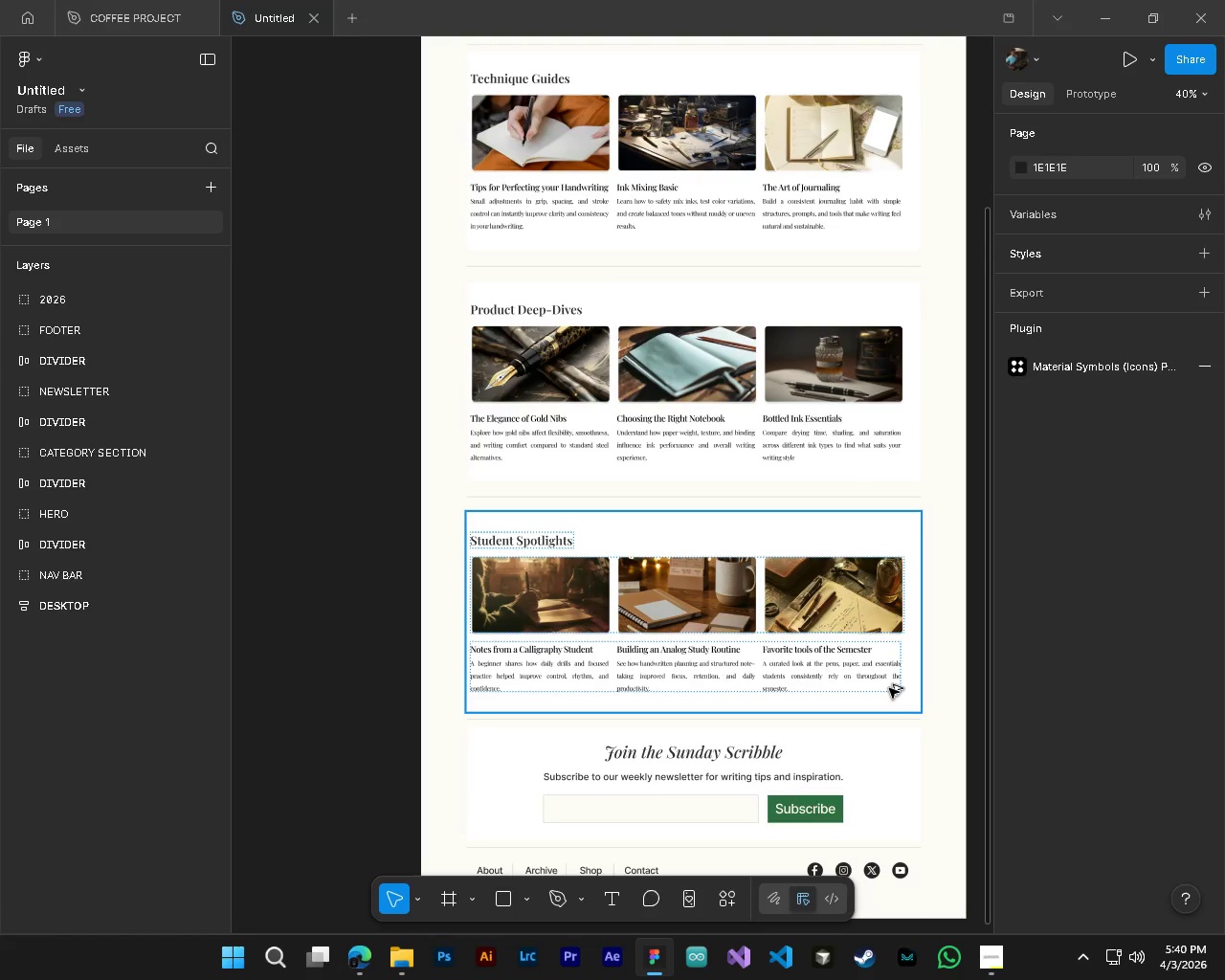 
hold_key(key=AltLeft, duration=3.95)
 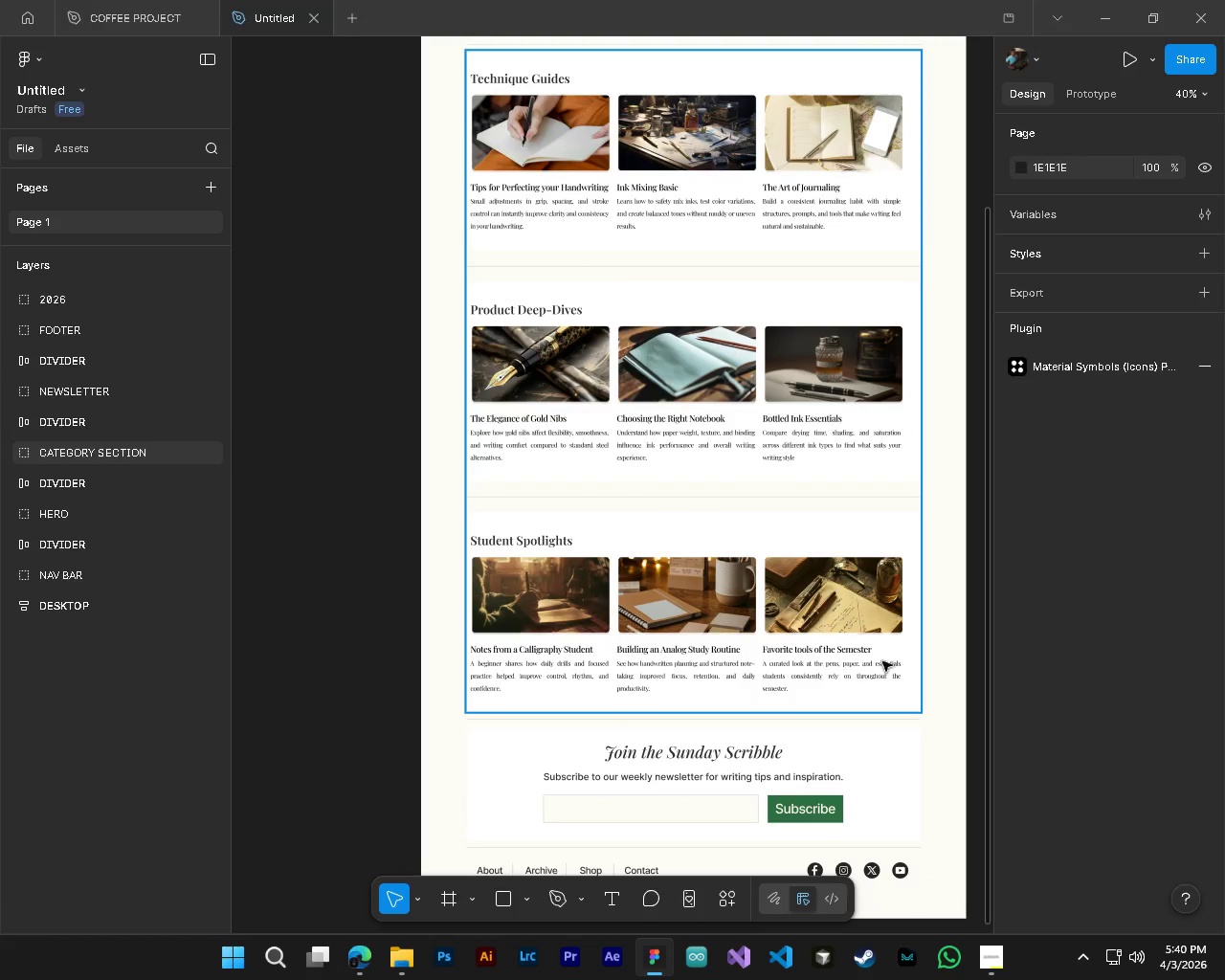 
hold_key(key=ControlLeft, duration=1.52)
 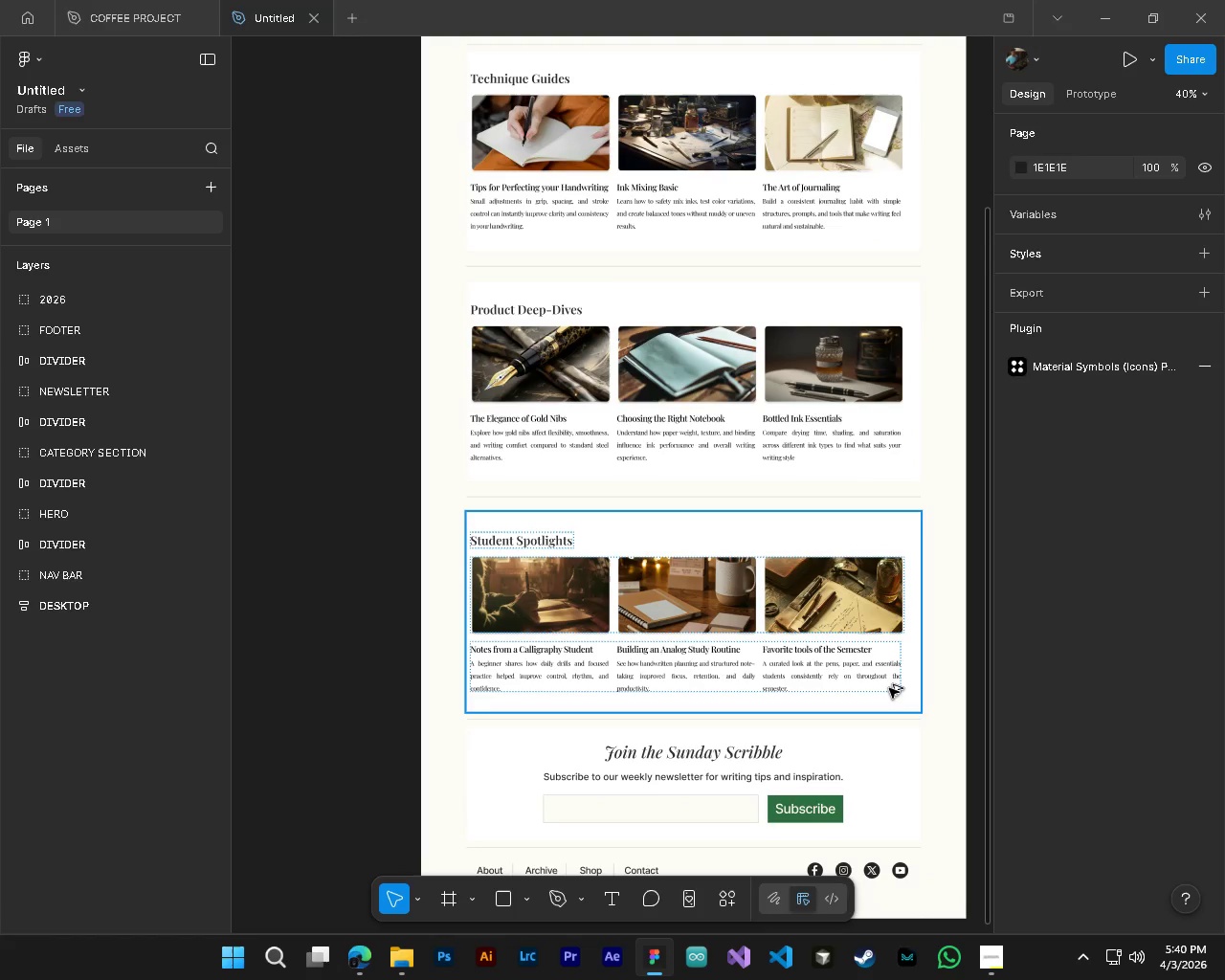 
hold_key(key=ControlLeft, duration=1.0)
 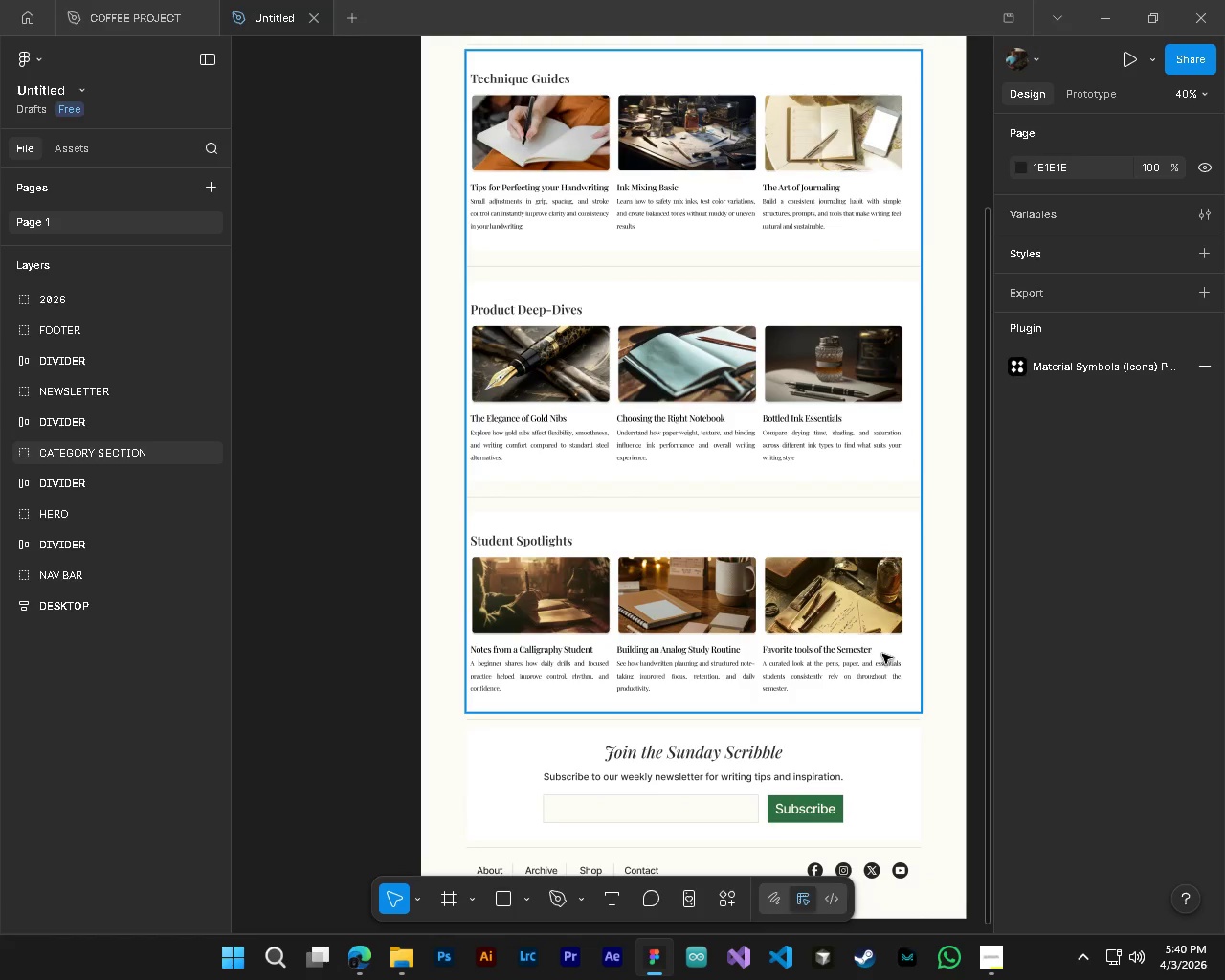 
scroll: coordinate [878, 654], scroll_direction: up, amount: 15.0
 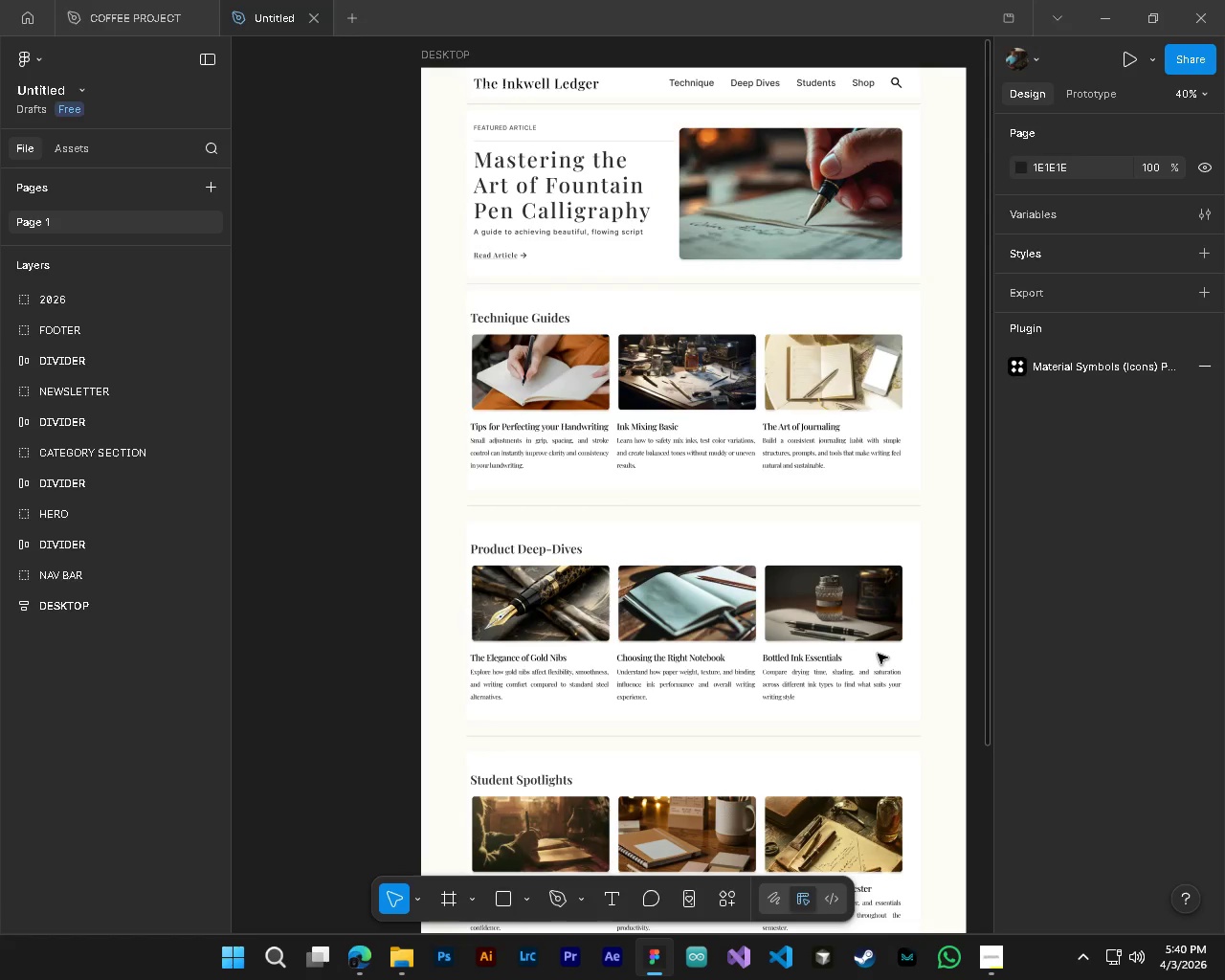 
hold_key(key=ControlLeft, duration=0.52)
 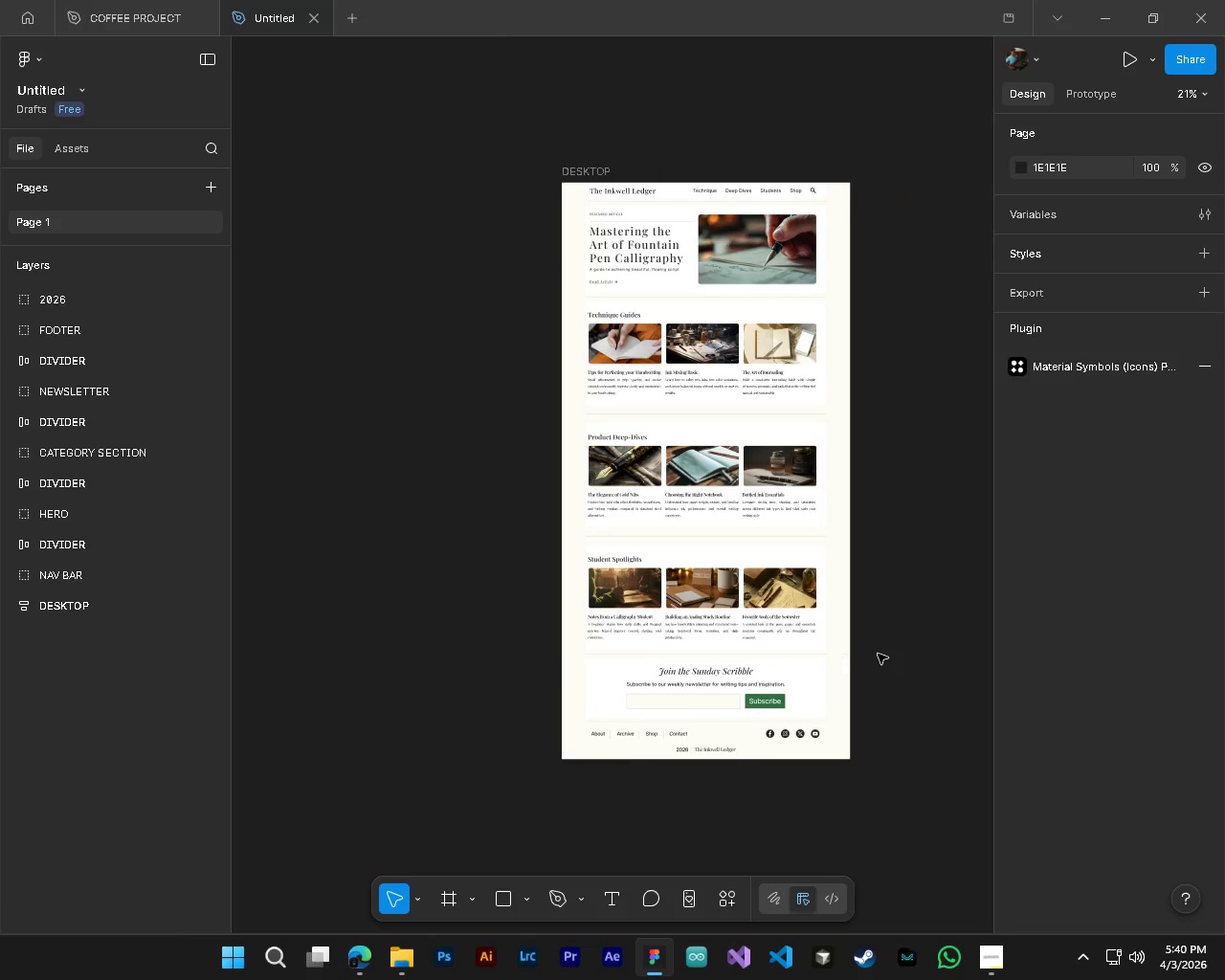 
hold_key(key=AltLeft, duration=0.48)
 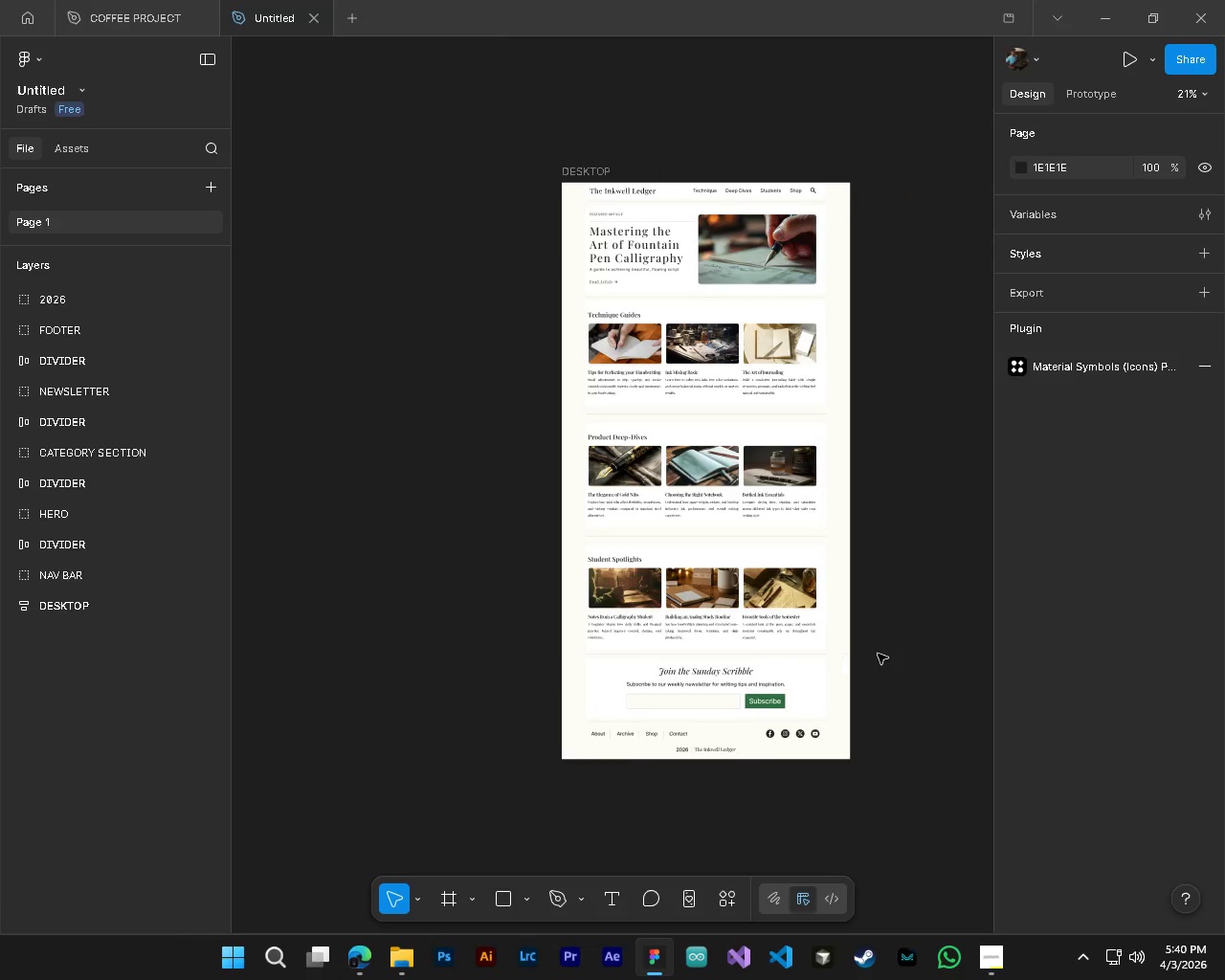 
hold_key(key=ShiftLeft, duration=0.64)
 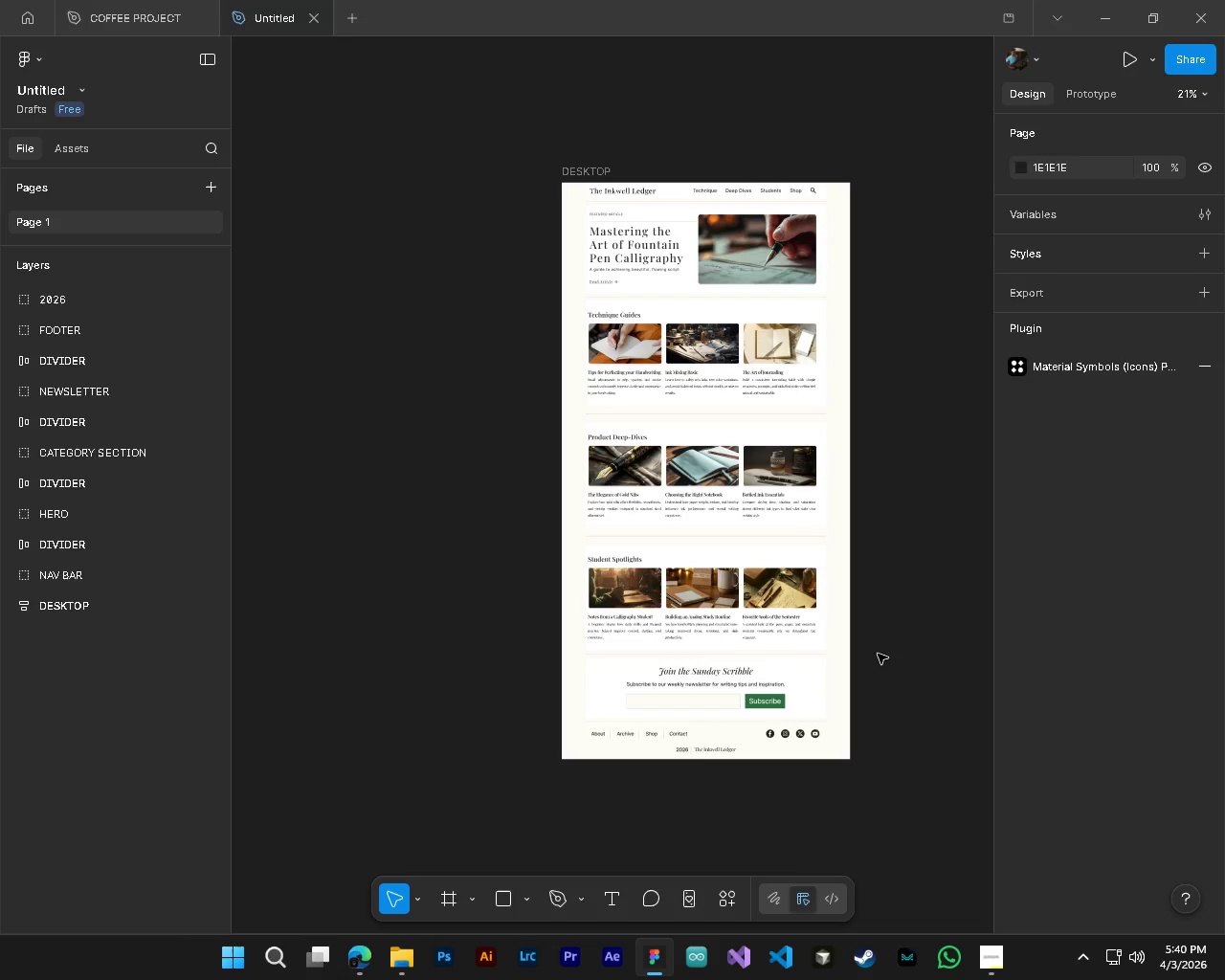 
scroll: coordinate [878, 654], scroll_direction: down, amount: 10.0
 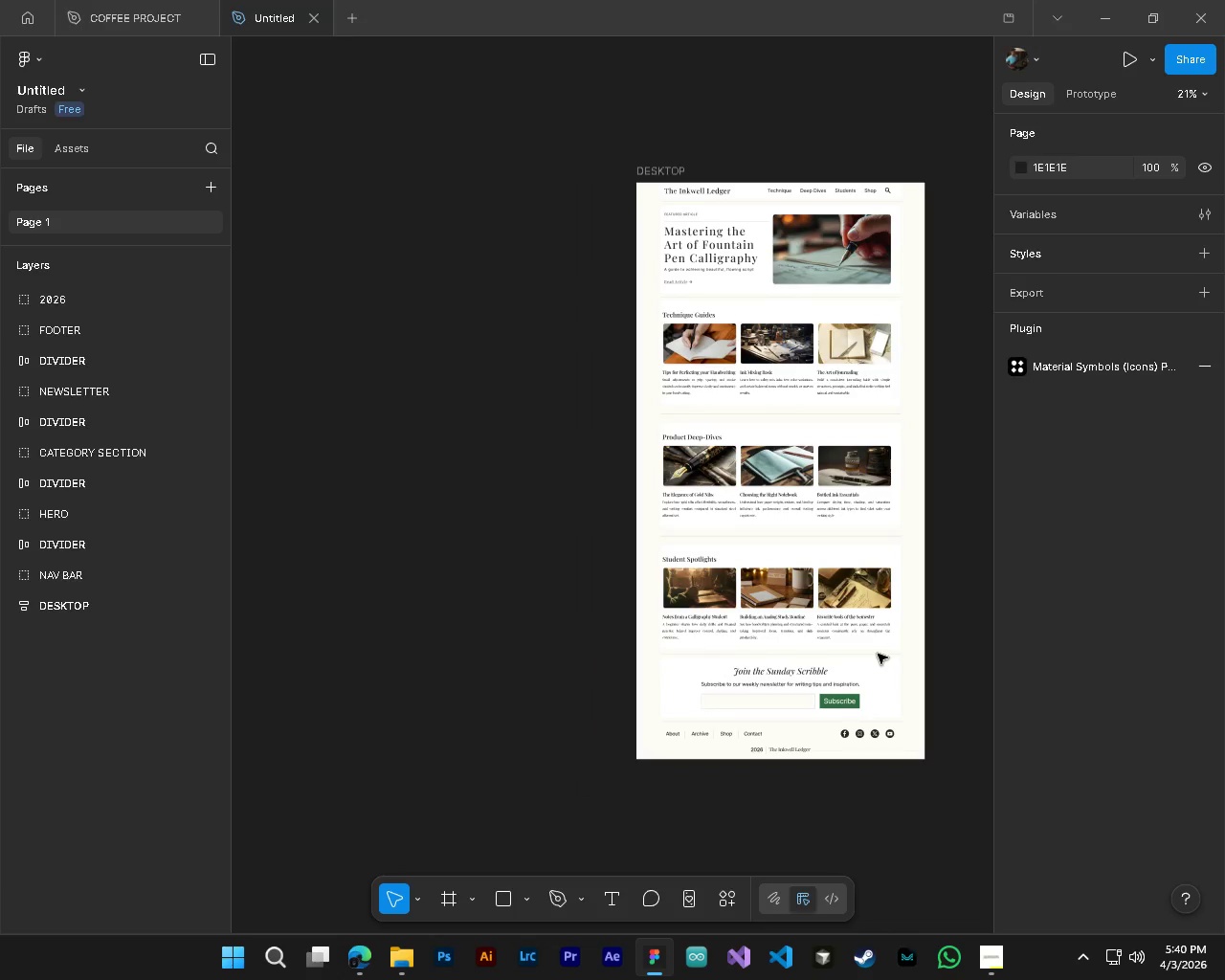 
key(Alt+AltLeft)
 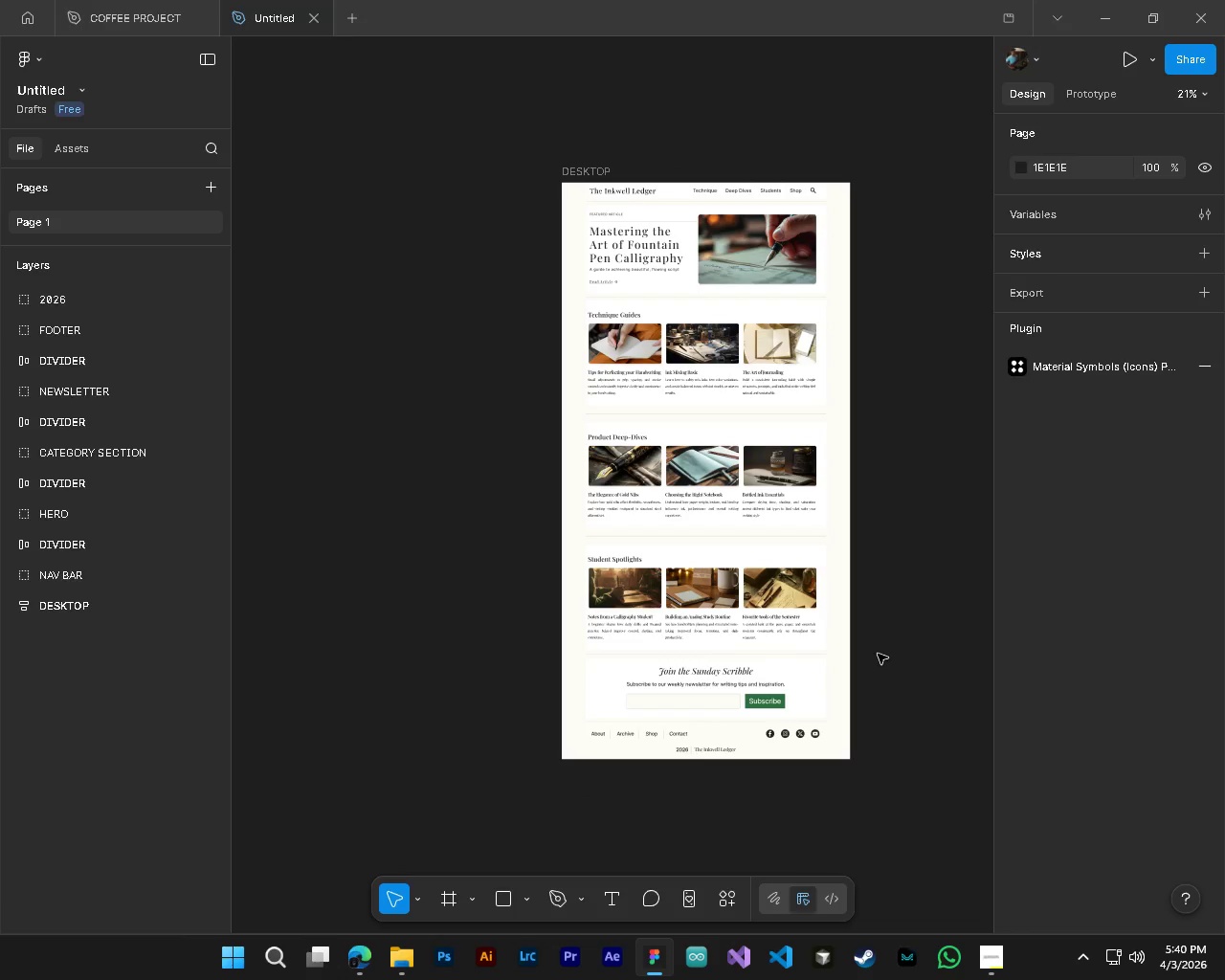 
hold_key(key=ControlLeft, duration=0.91)
 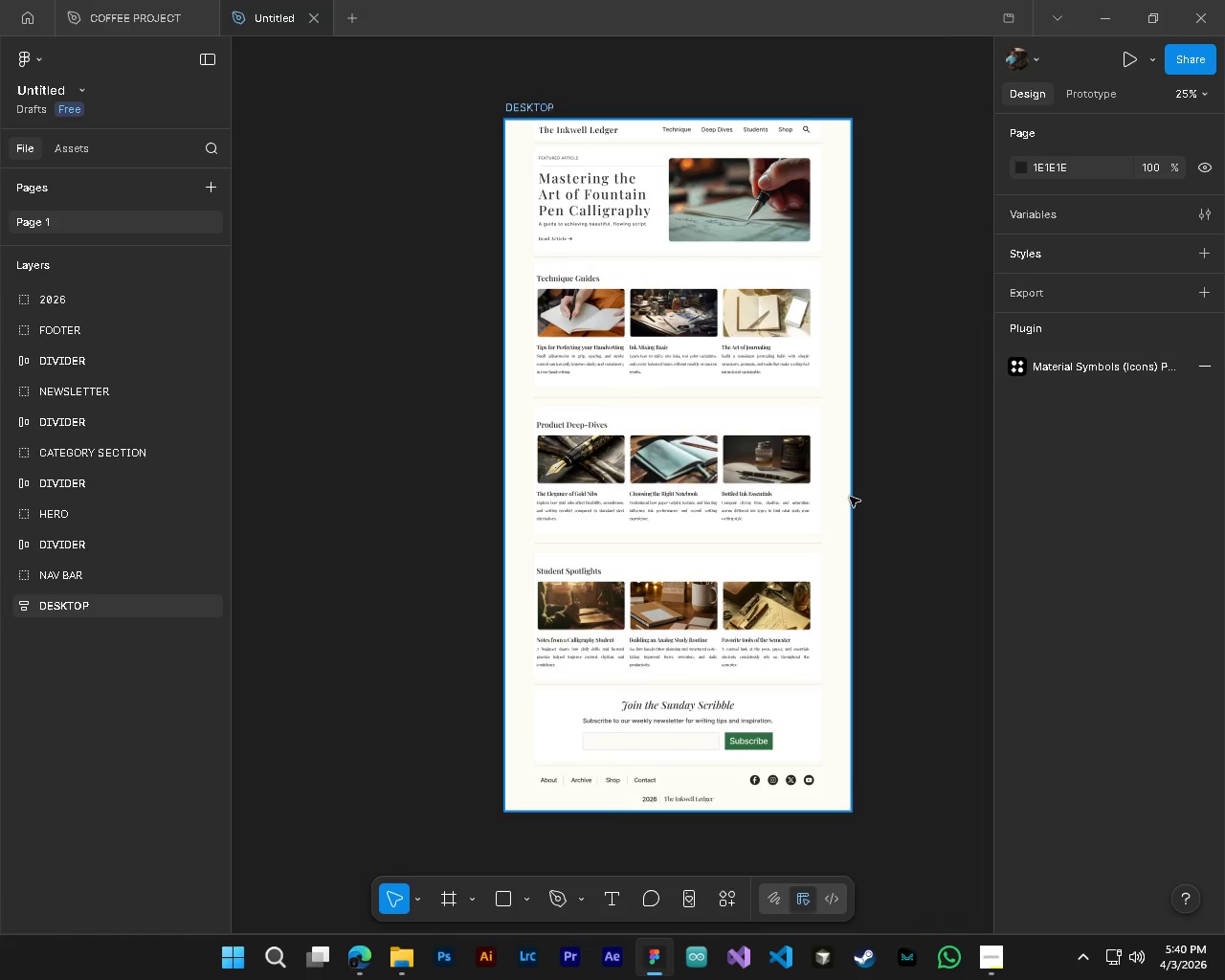 
hold_key(key=AltLeft, duration=0.86)
 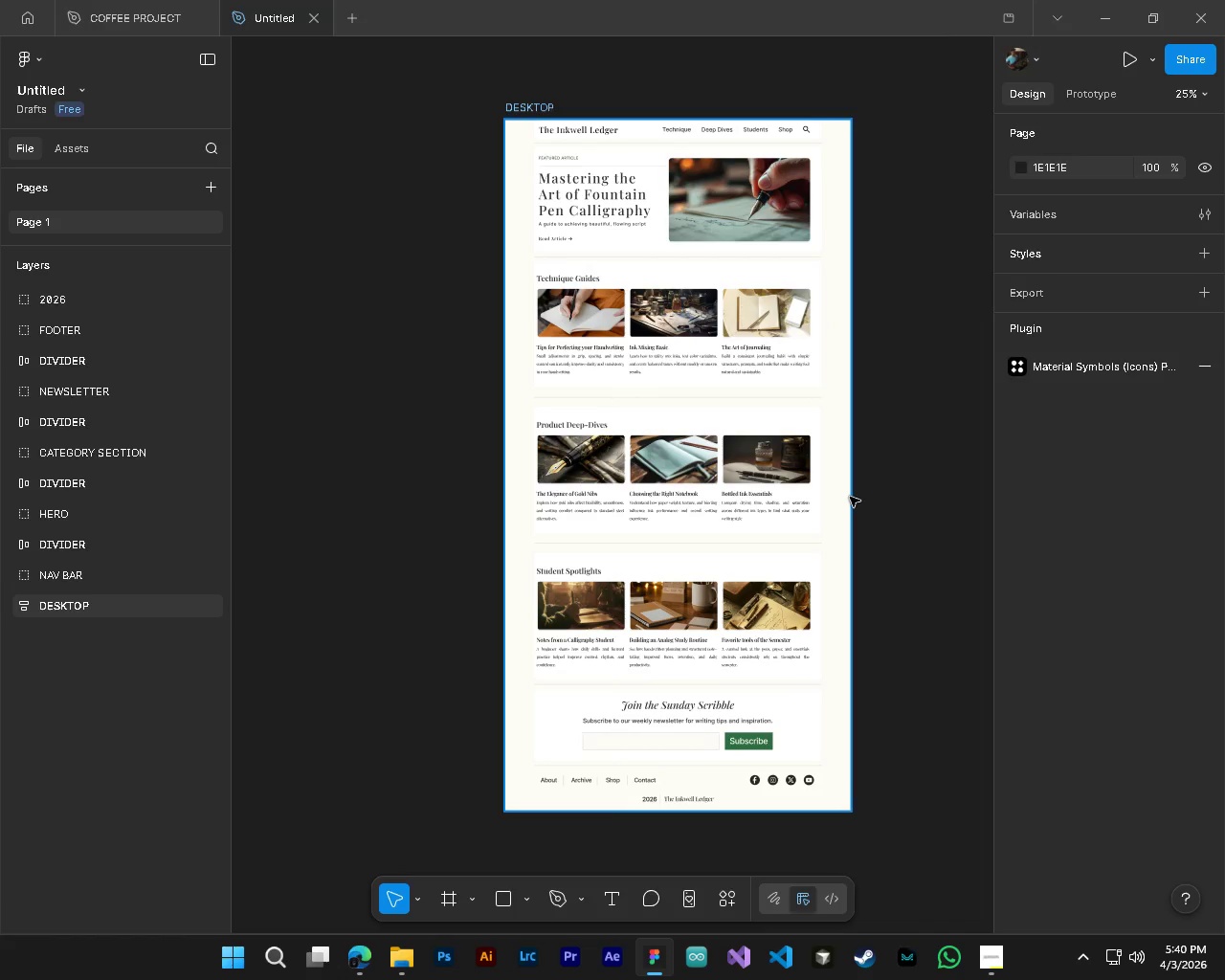 
left_click([639, 204])
 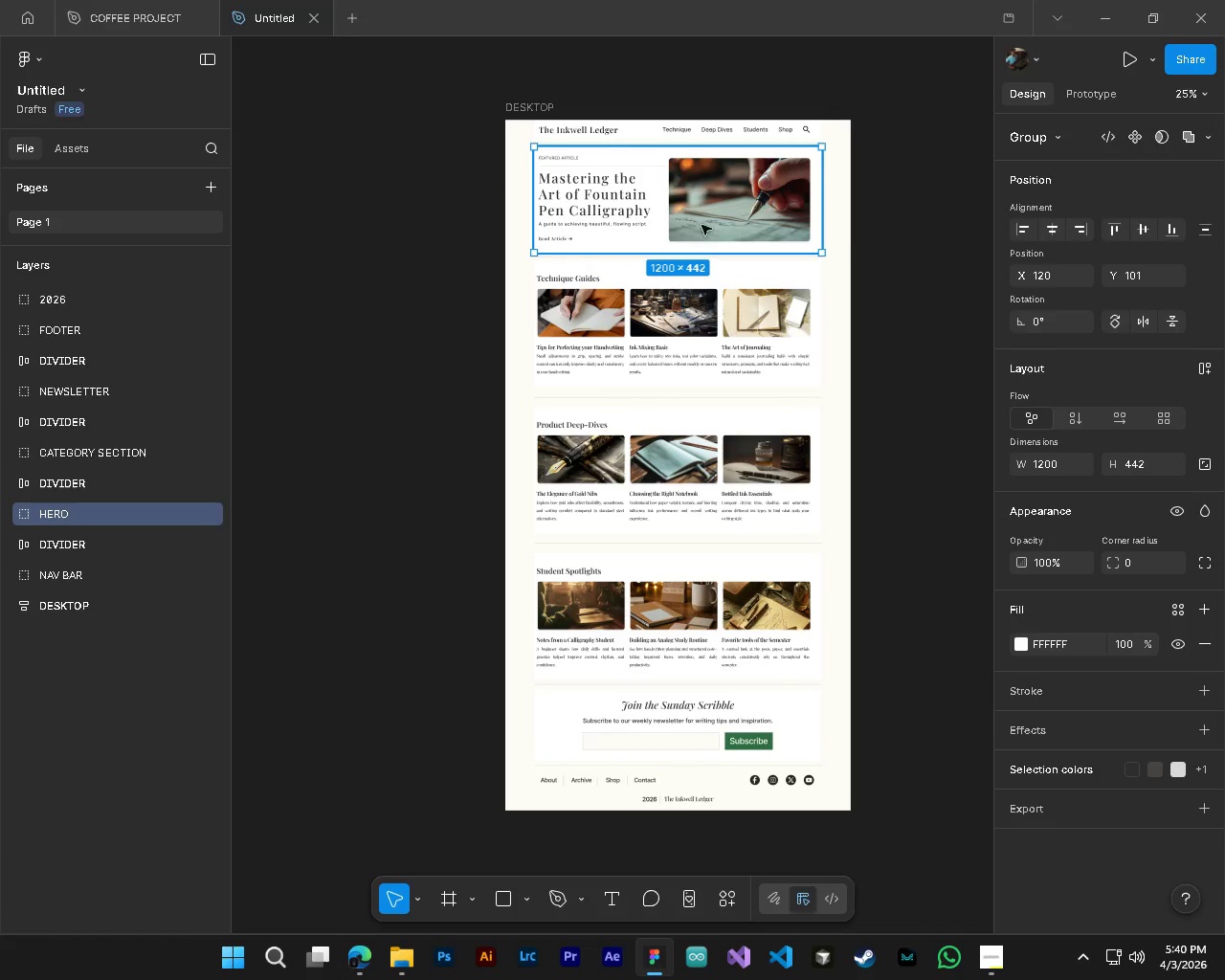 
scroll: coordinate [847, 501], scroll_direction: up, amount: 3.0
 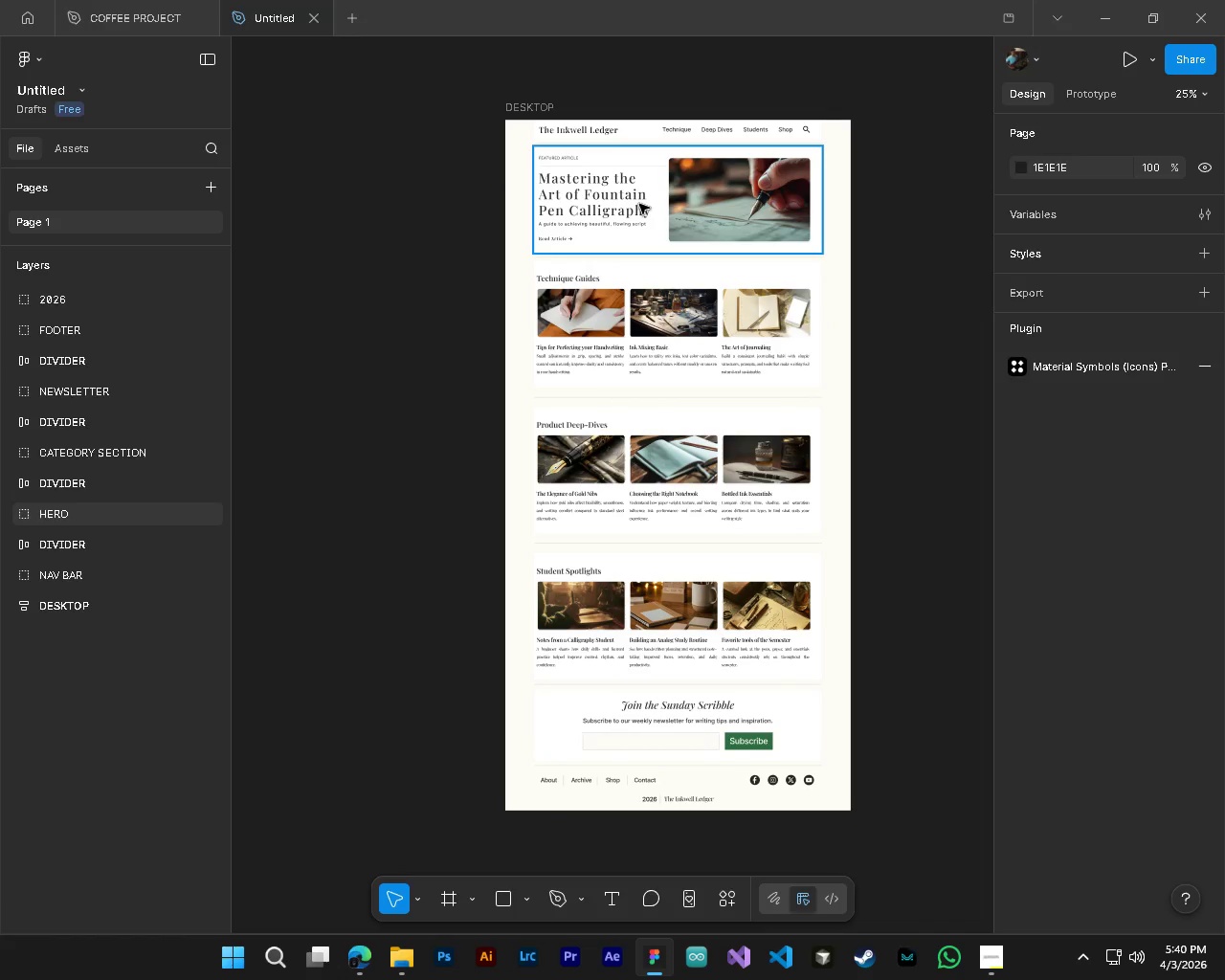 
key(Alt+AltLeft)
 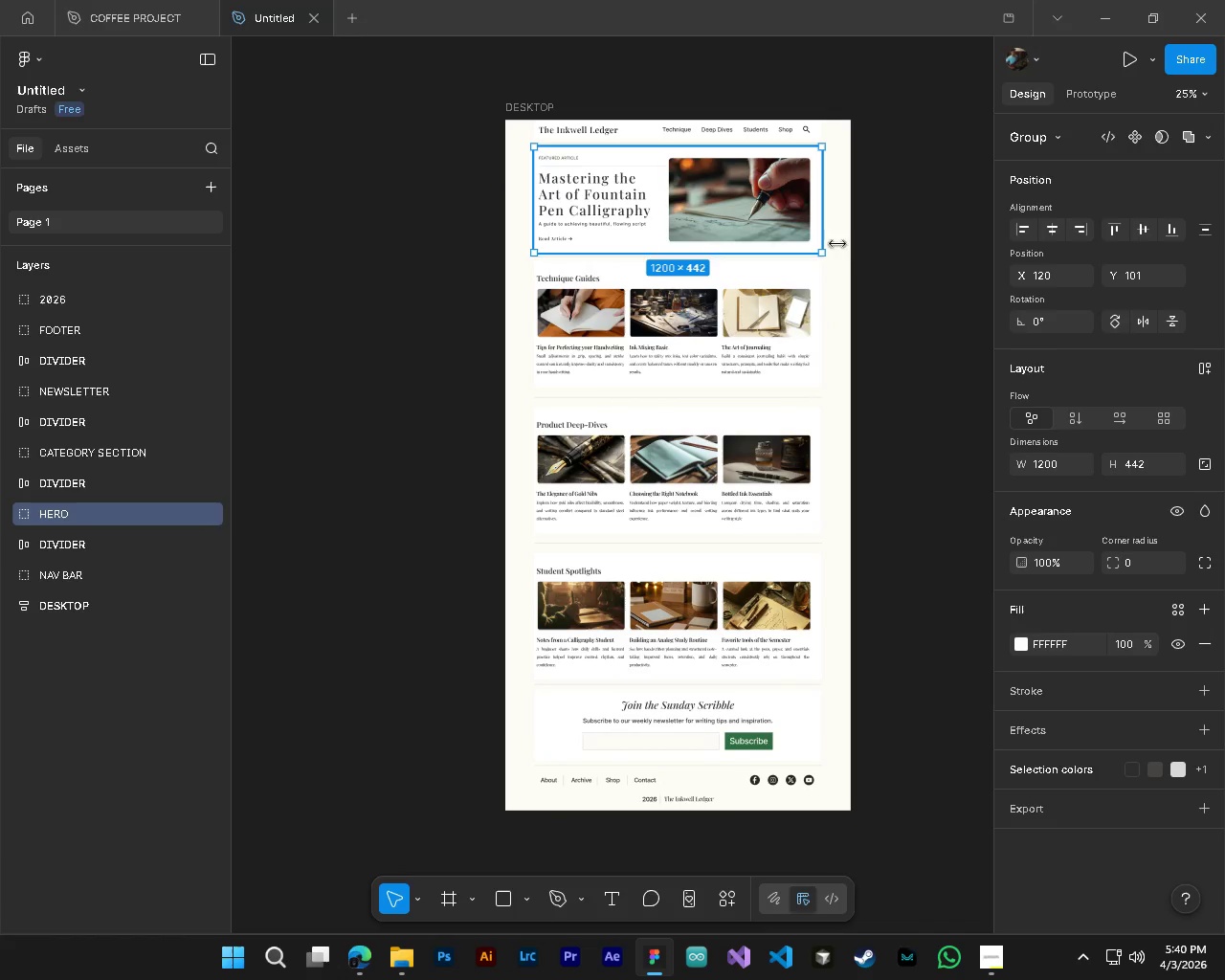 
hold_key(key=ControlLeft, duration=1.33)
 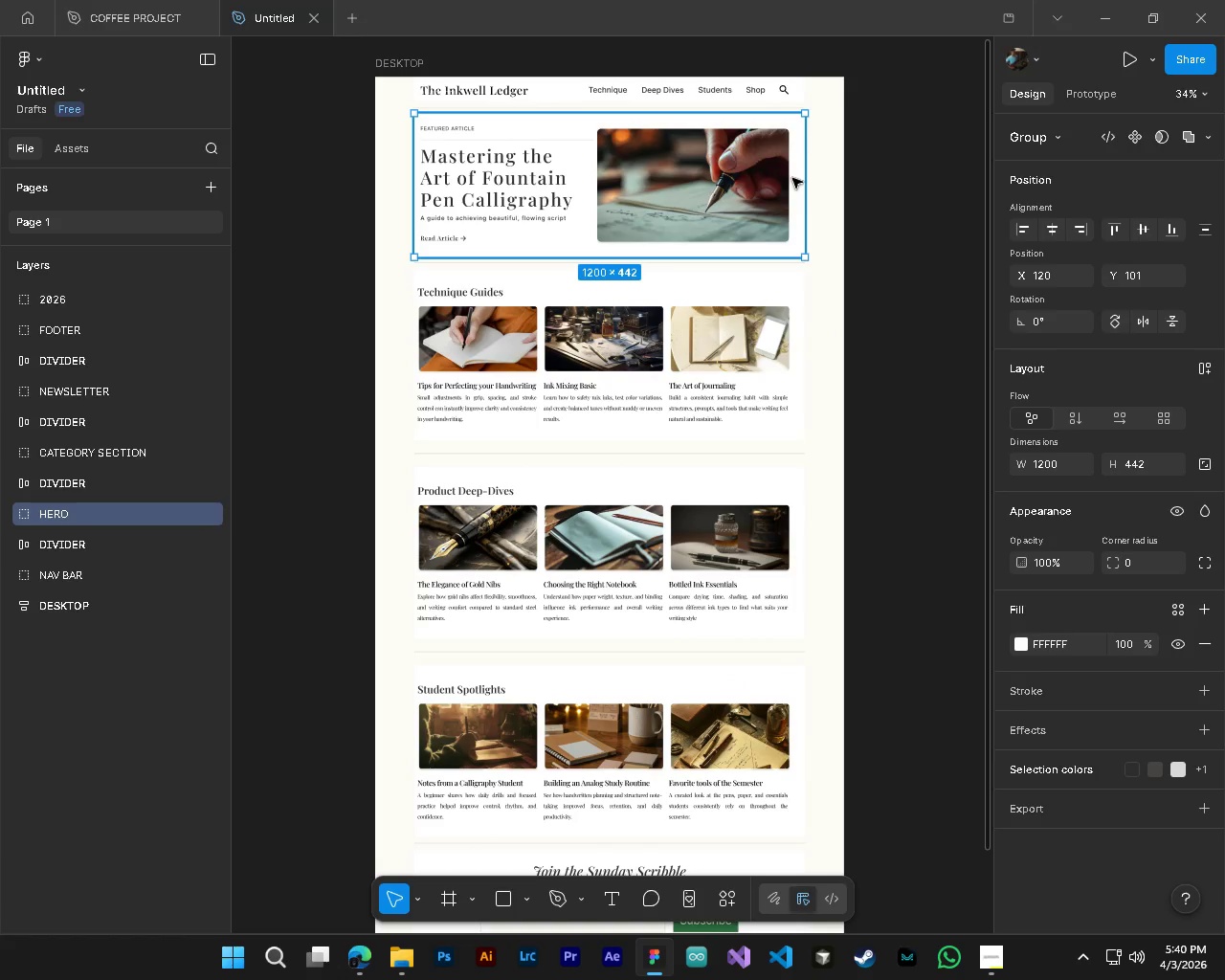 
hold_key(key=AltLeft, duration=1.28)
 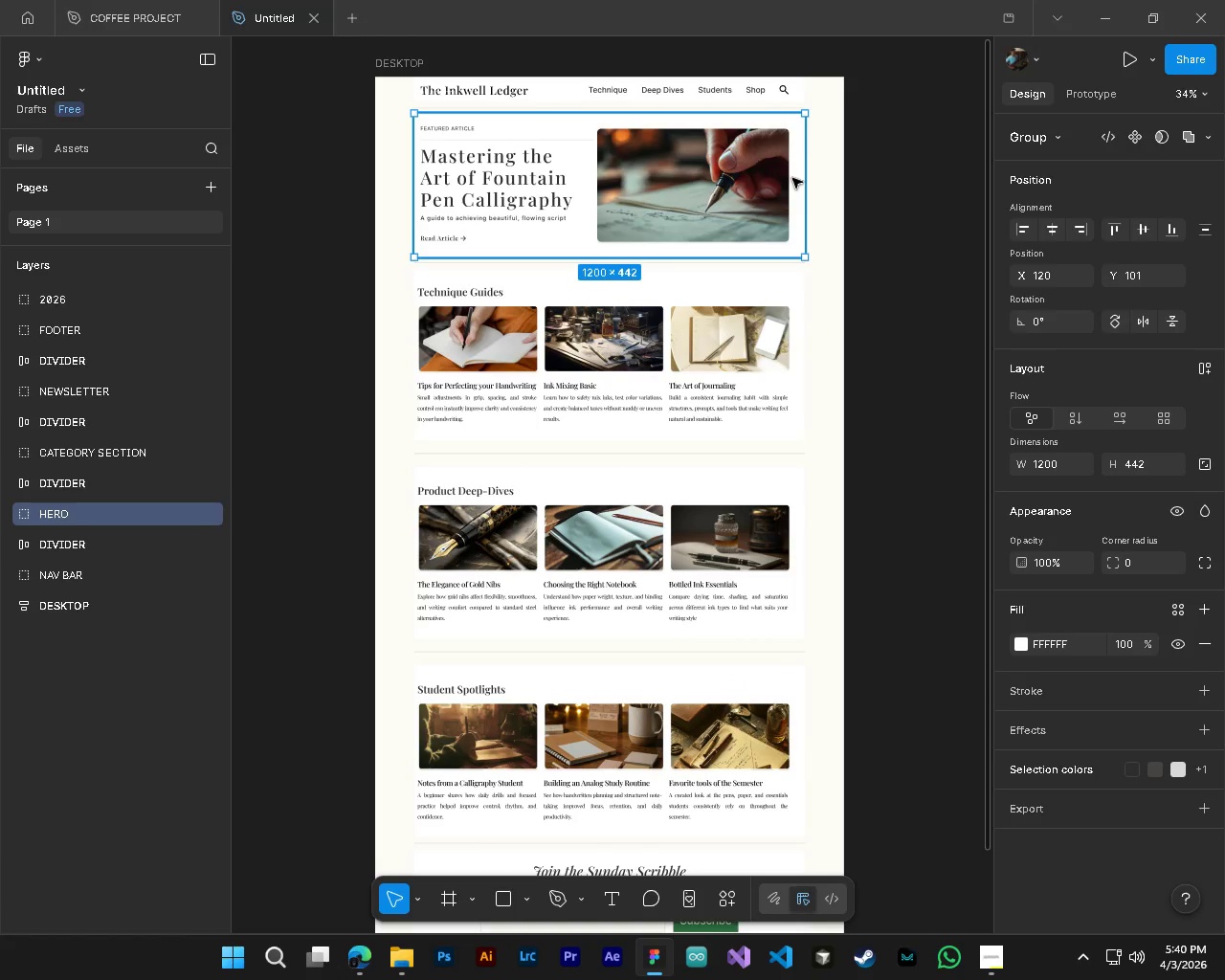 
hold_key(key=ControlLeft, duration=0.41)
 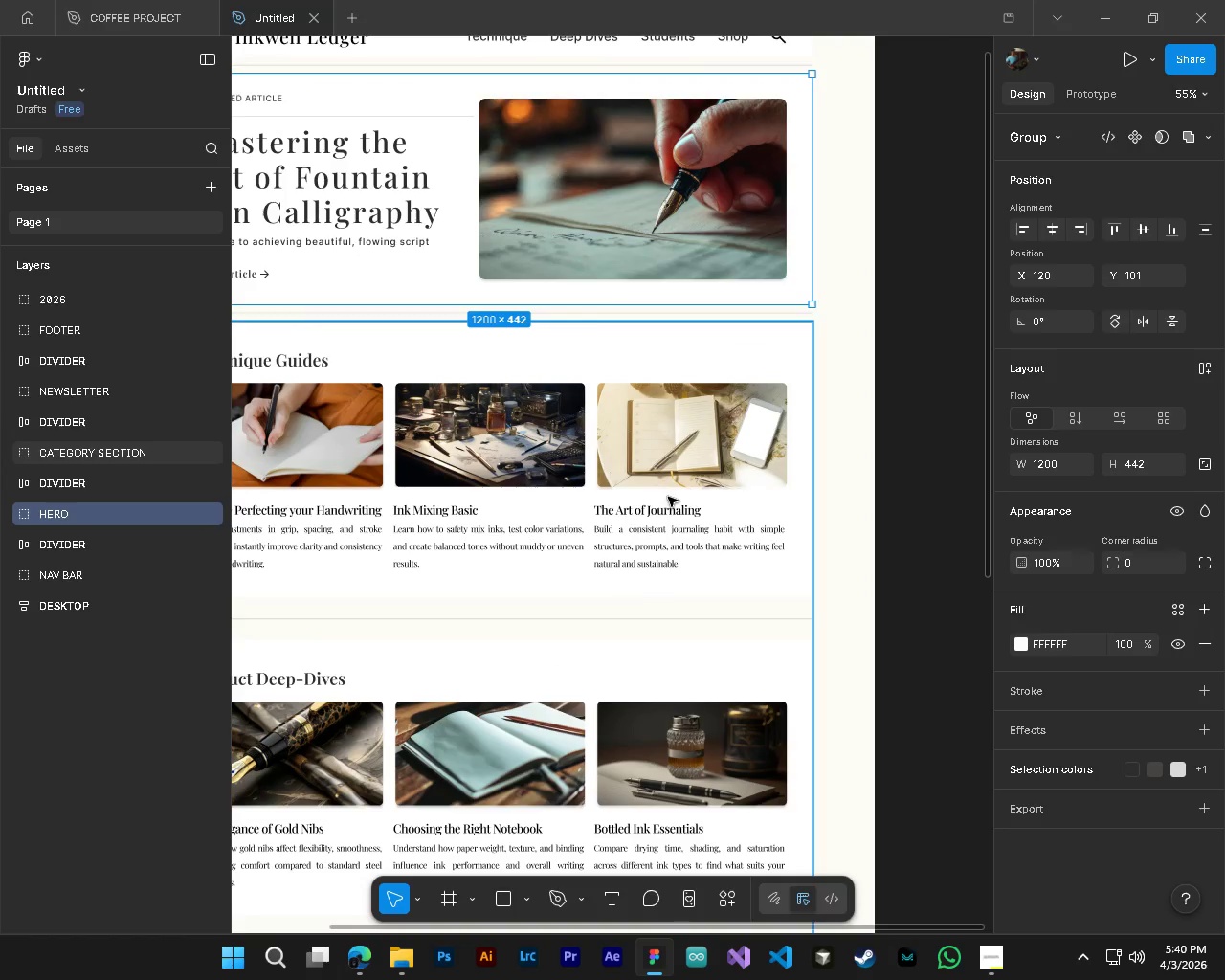 
hold_key(key=AltLeft, duration=0.34)
 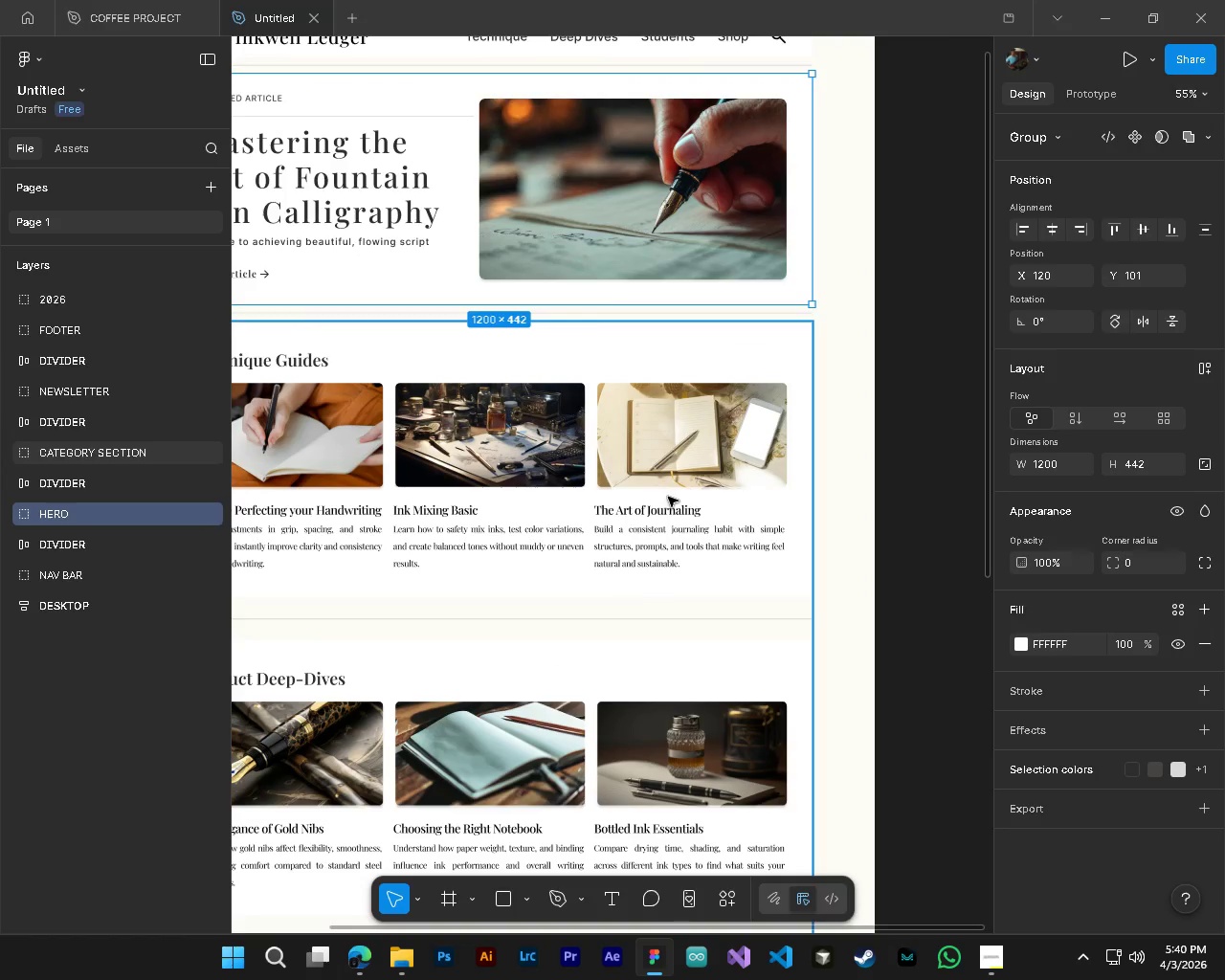 
scroll: coordinate [868, 238], scroll_direction: up, amount: 3.0
 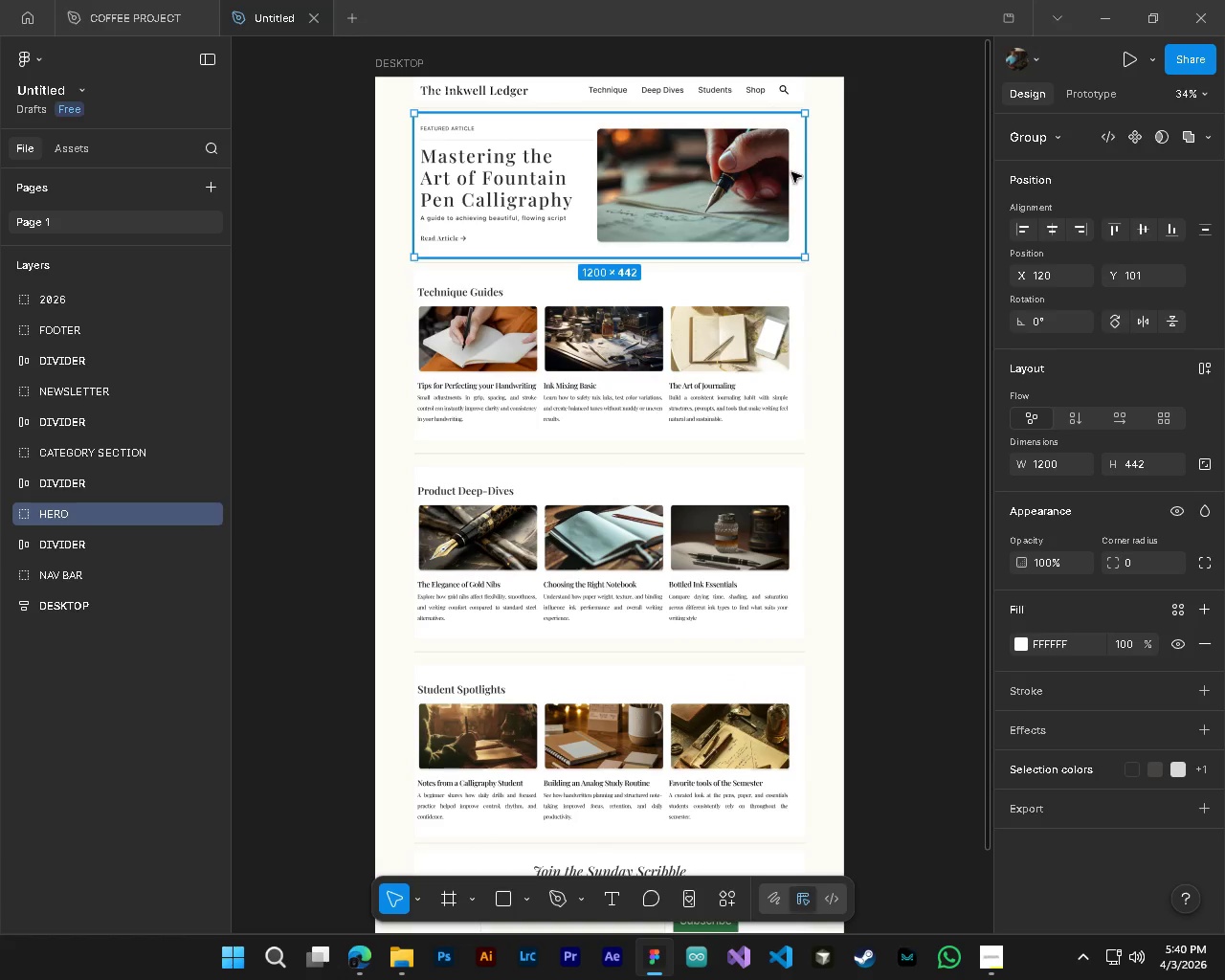 
key(Alt+AltLeft)
 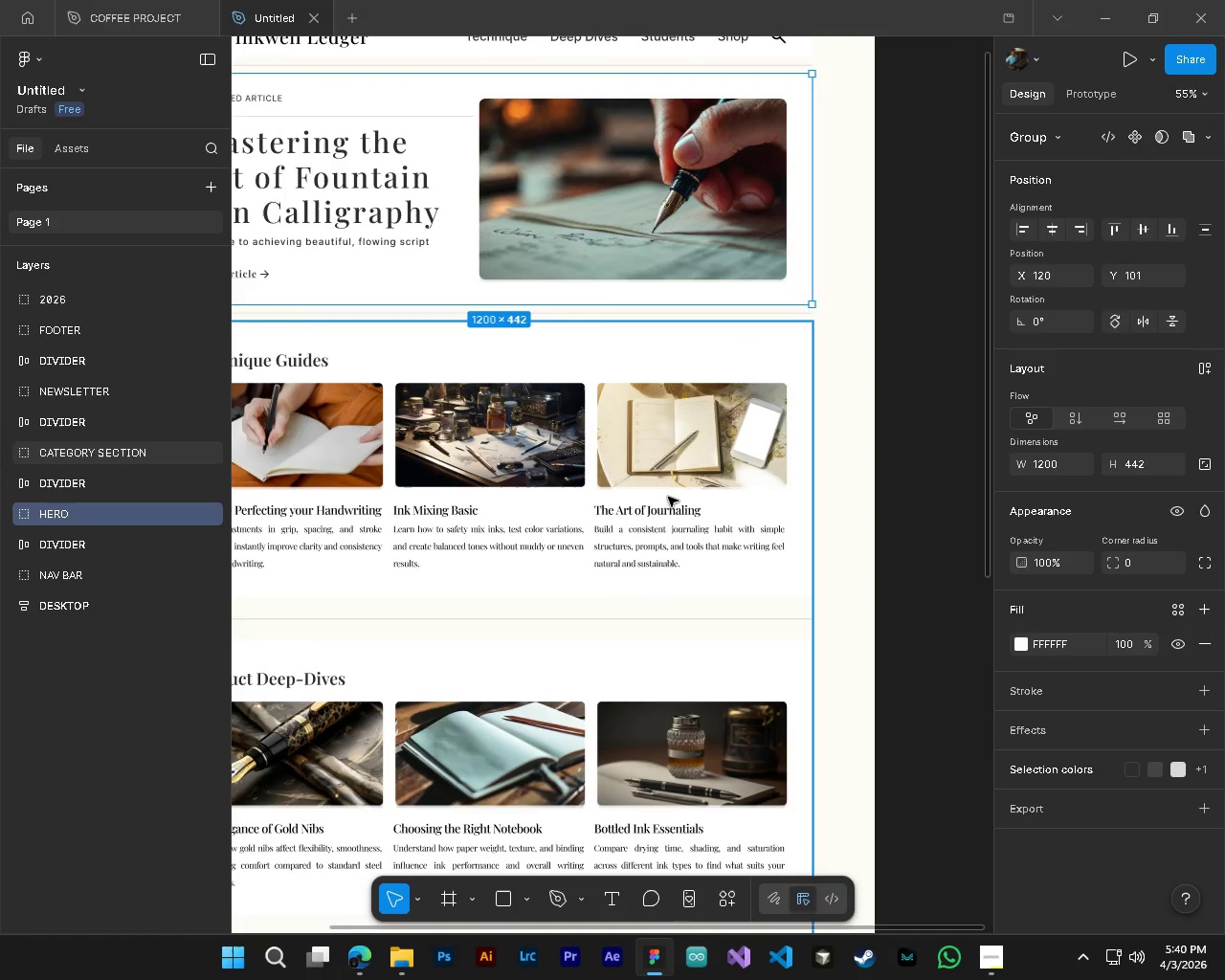 
key(Alt+AltLeft)
 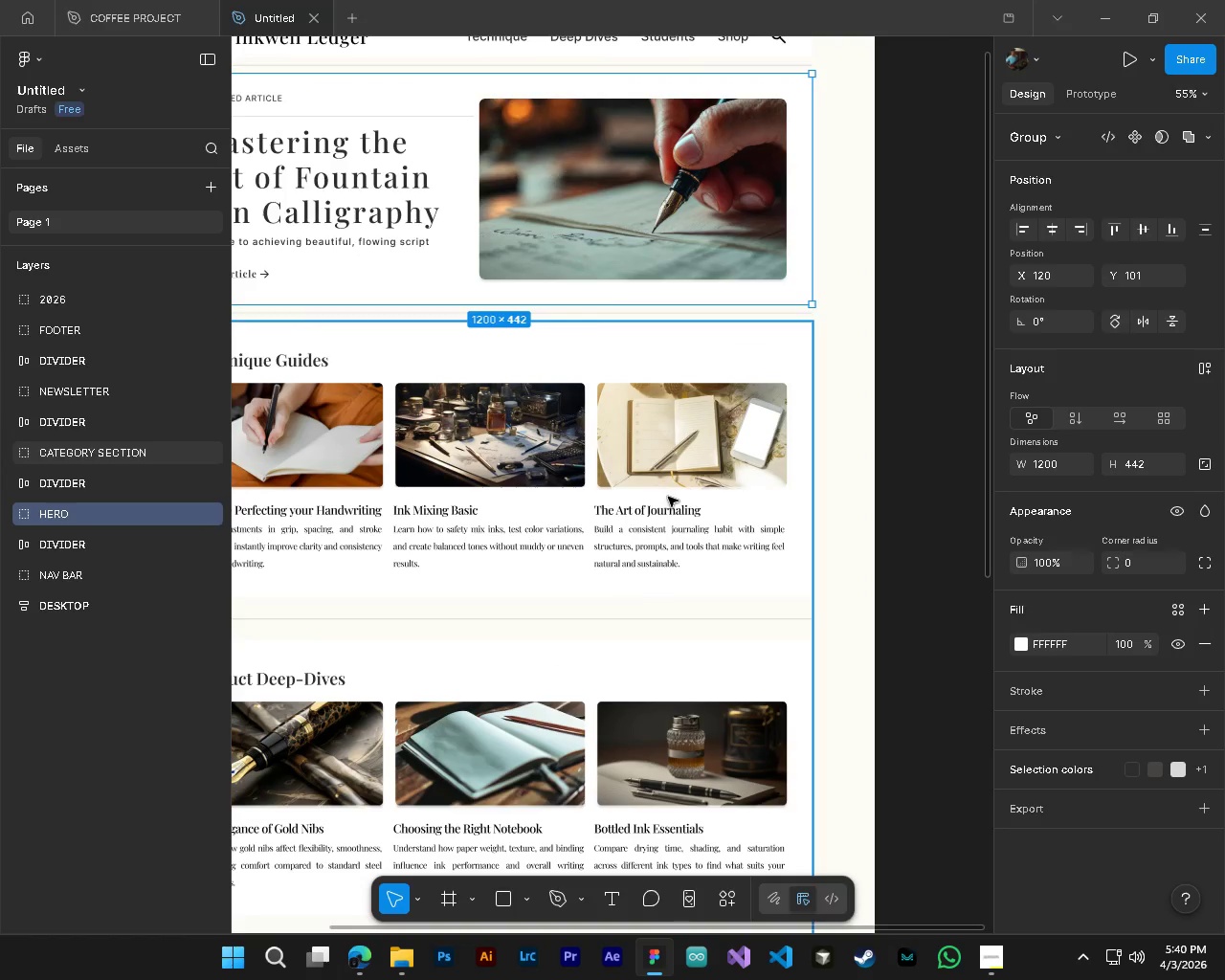 
hold_key(key=ControlLeft, duration=0.31)
 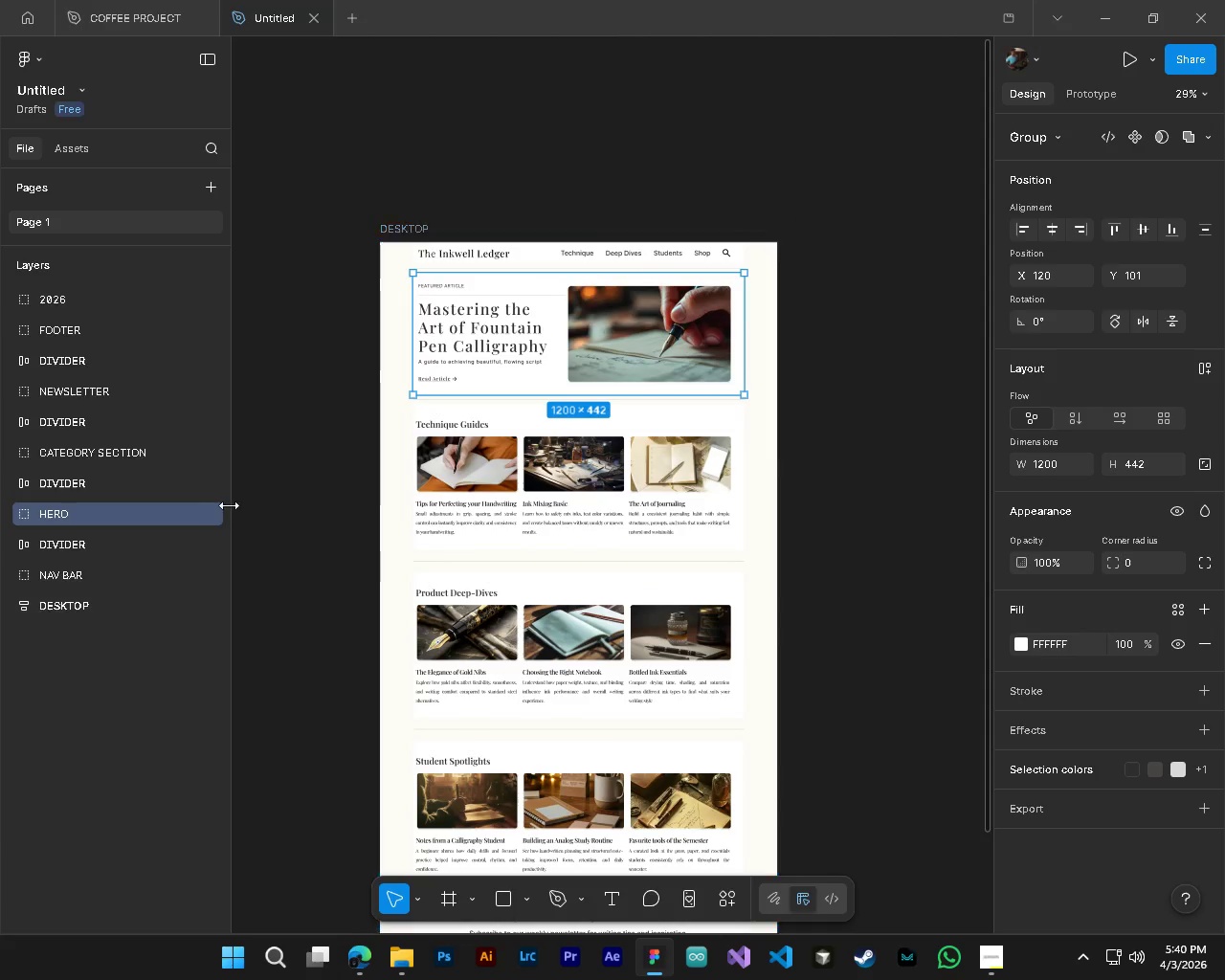 
scroll: coordinate [792, 178], scroll_direction: up, amount: 4.0
 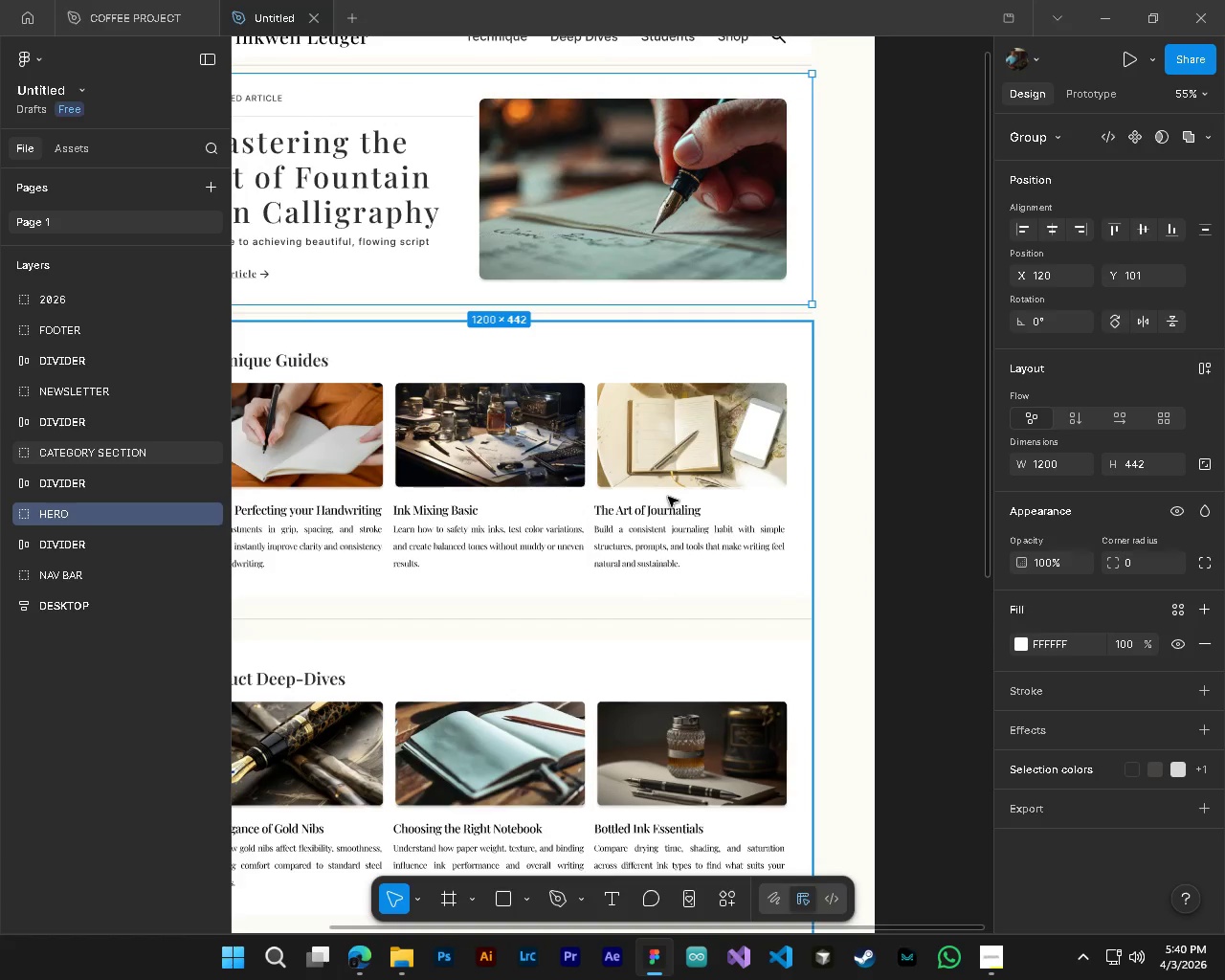 
left_click([11, 515])
 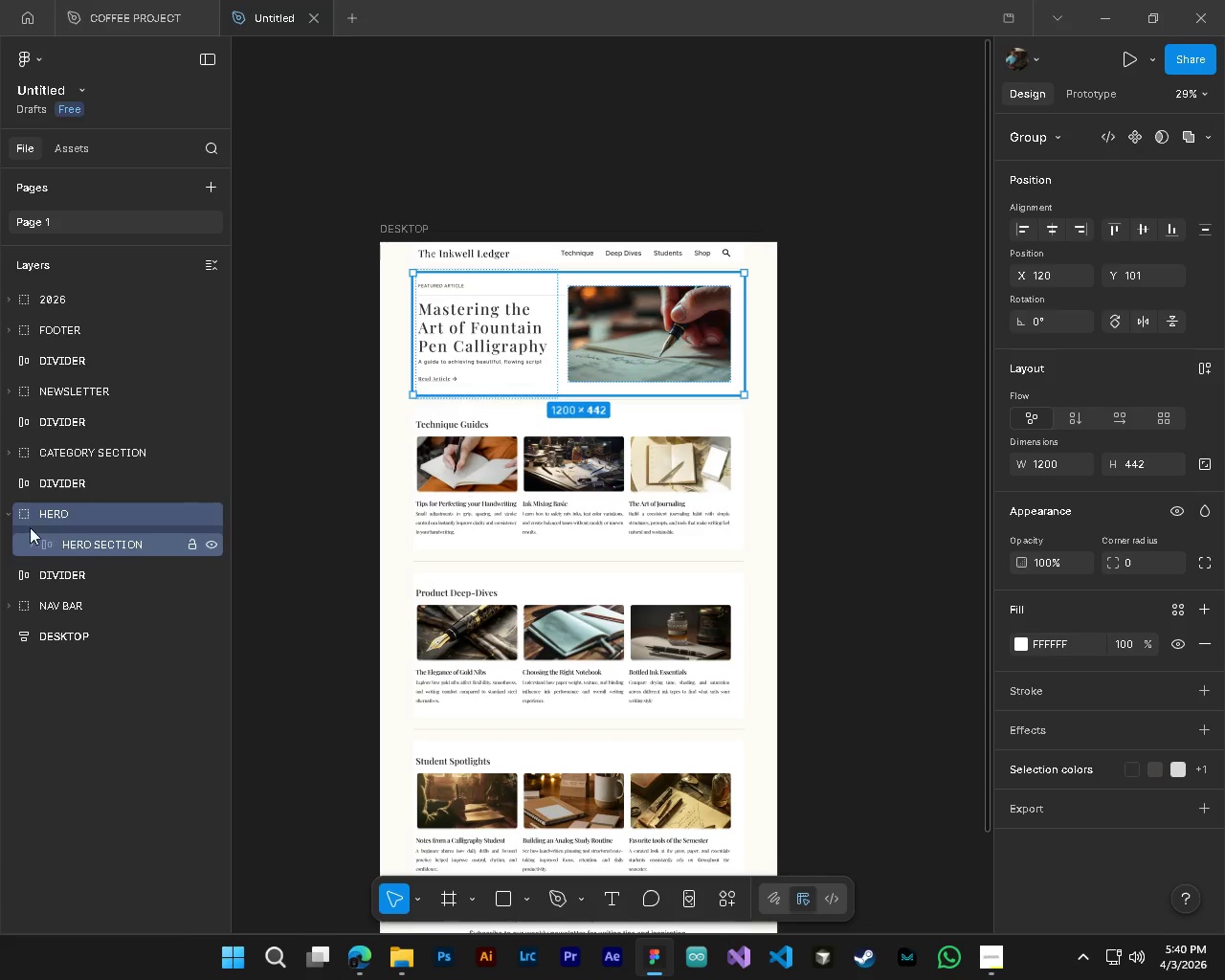 
scroll: coordinate [668, 497], scroll_direction: down, amount: 5.0
 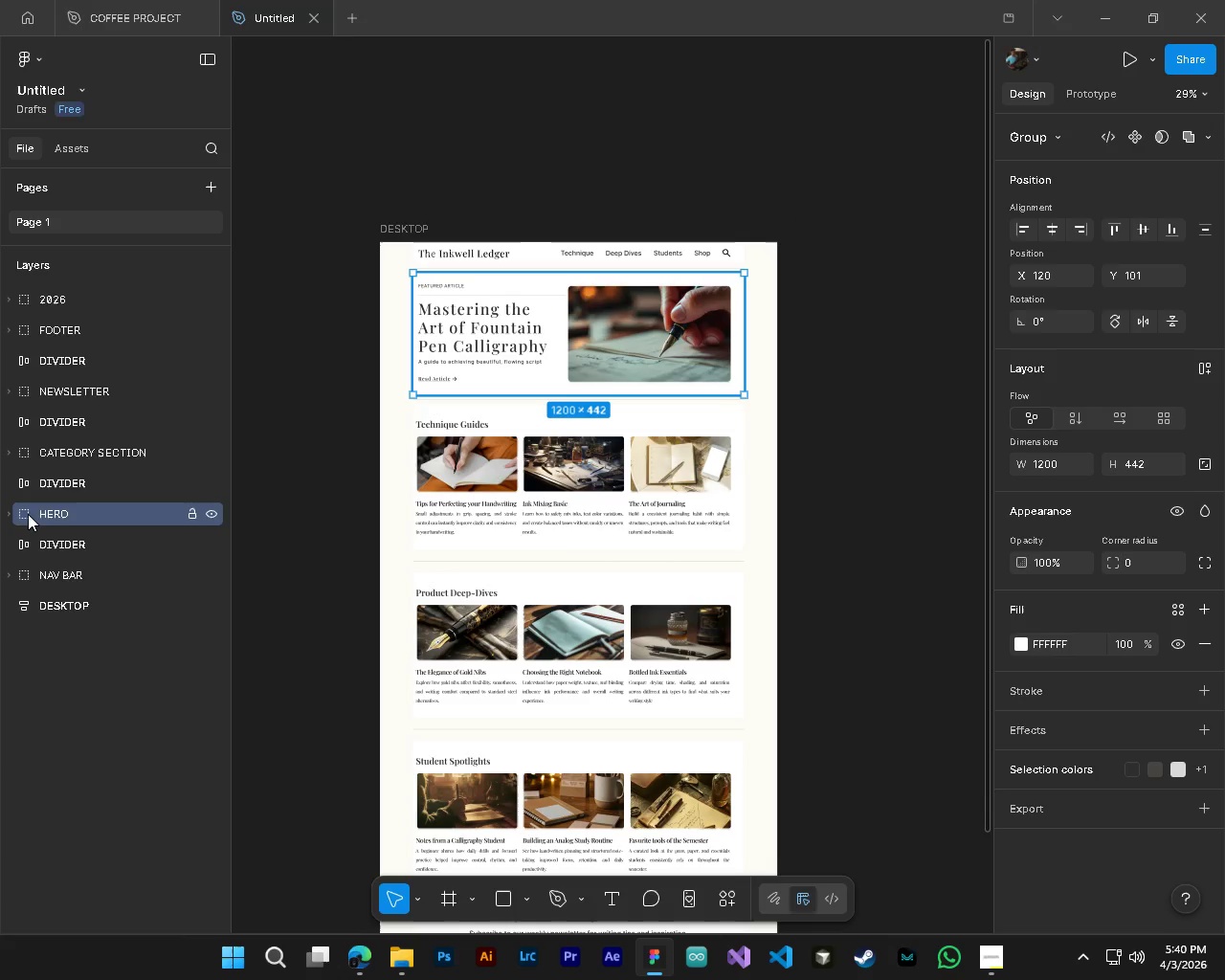 
left_click([10, 511])
 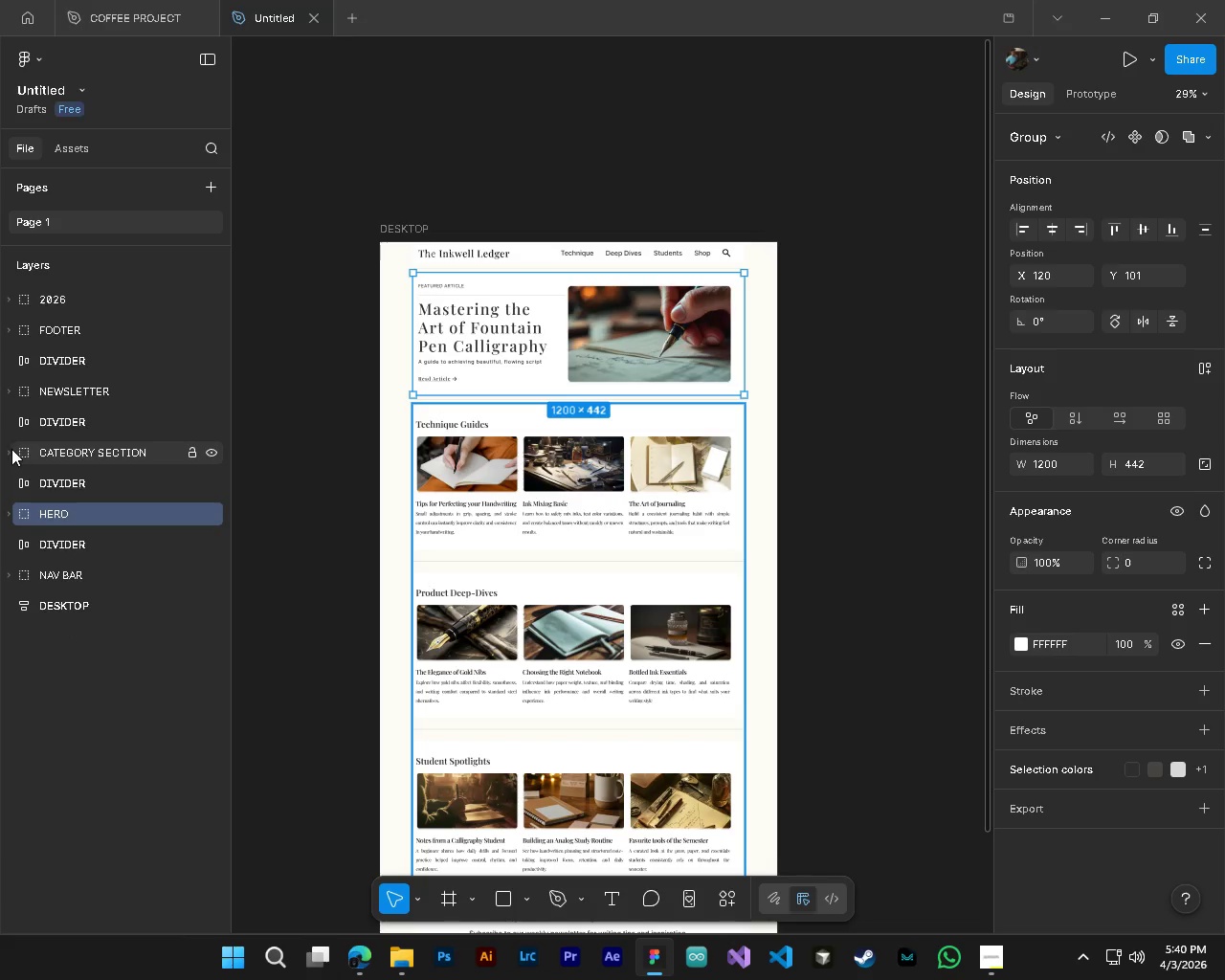 
left_click([7, 449])
 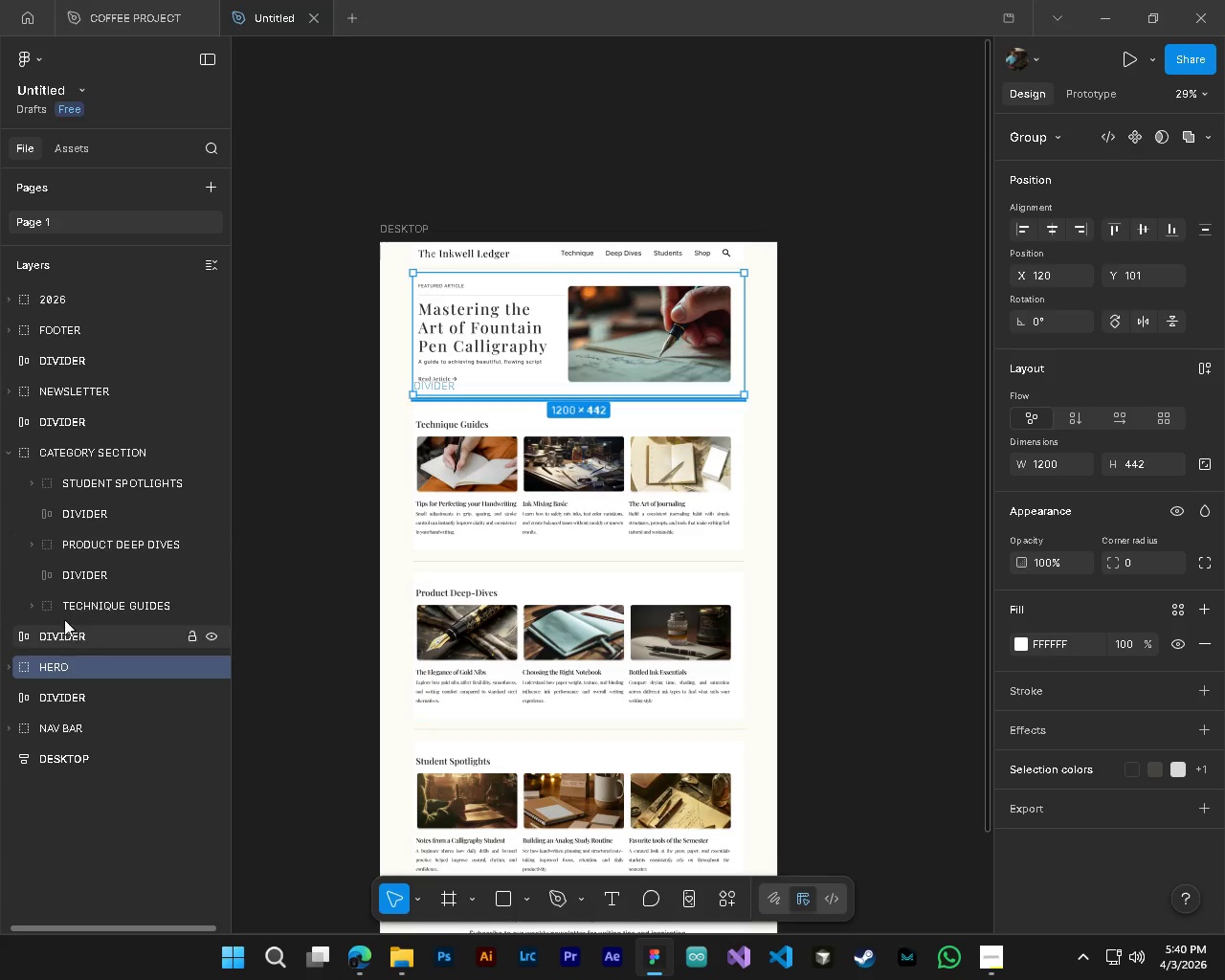 
left_click([26, 606])
 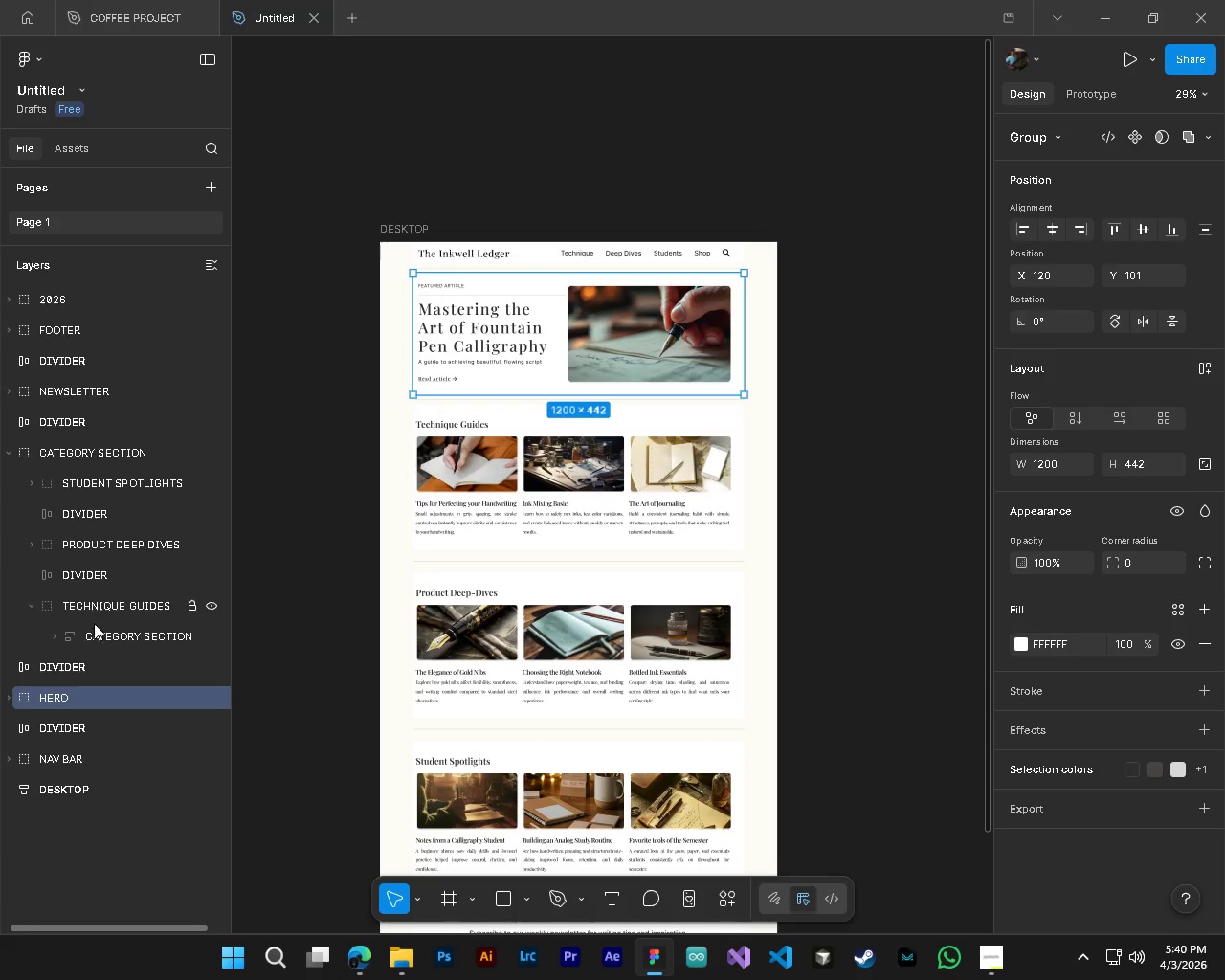 
left_click([96, 635])
 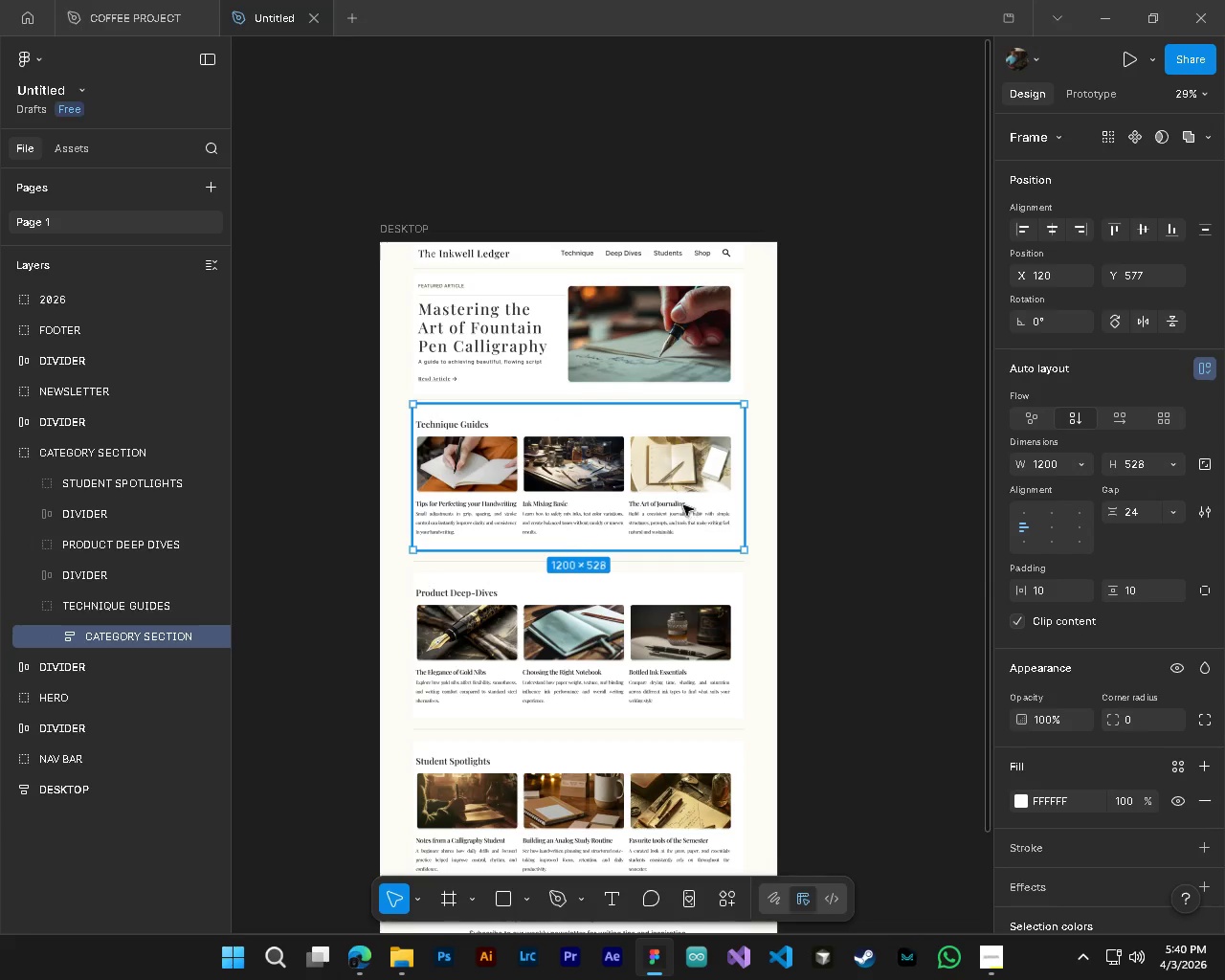 
left_click([666, 484])
 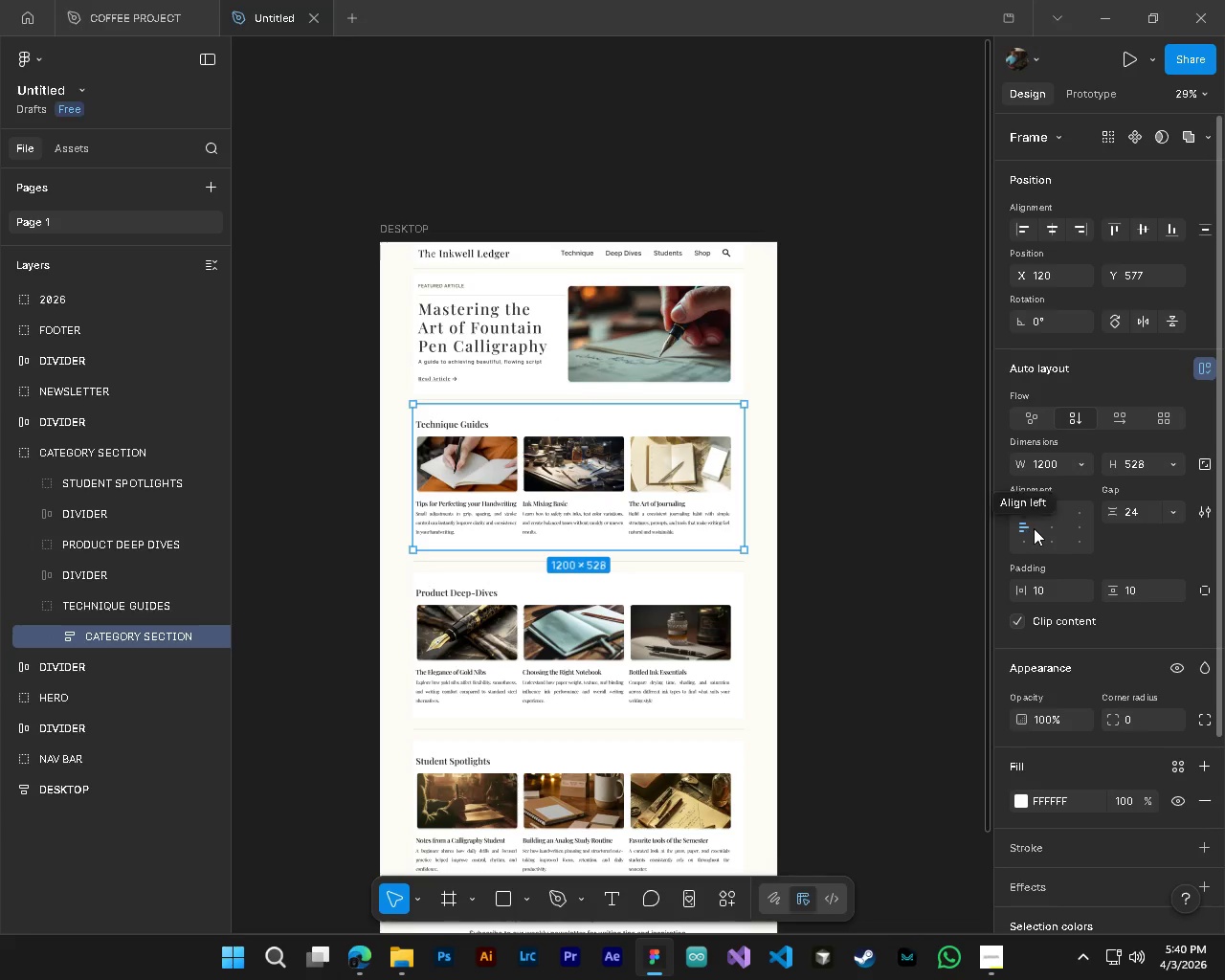 
left_click([1044, 530])
 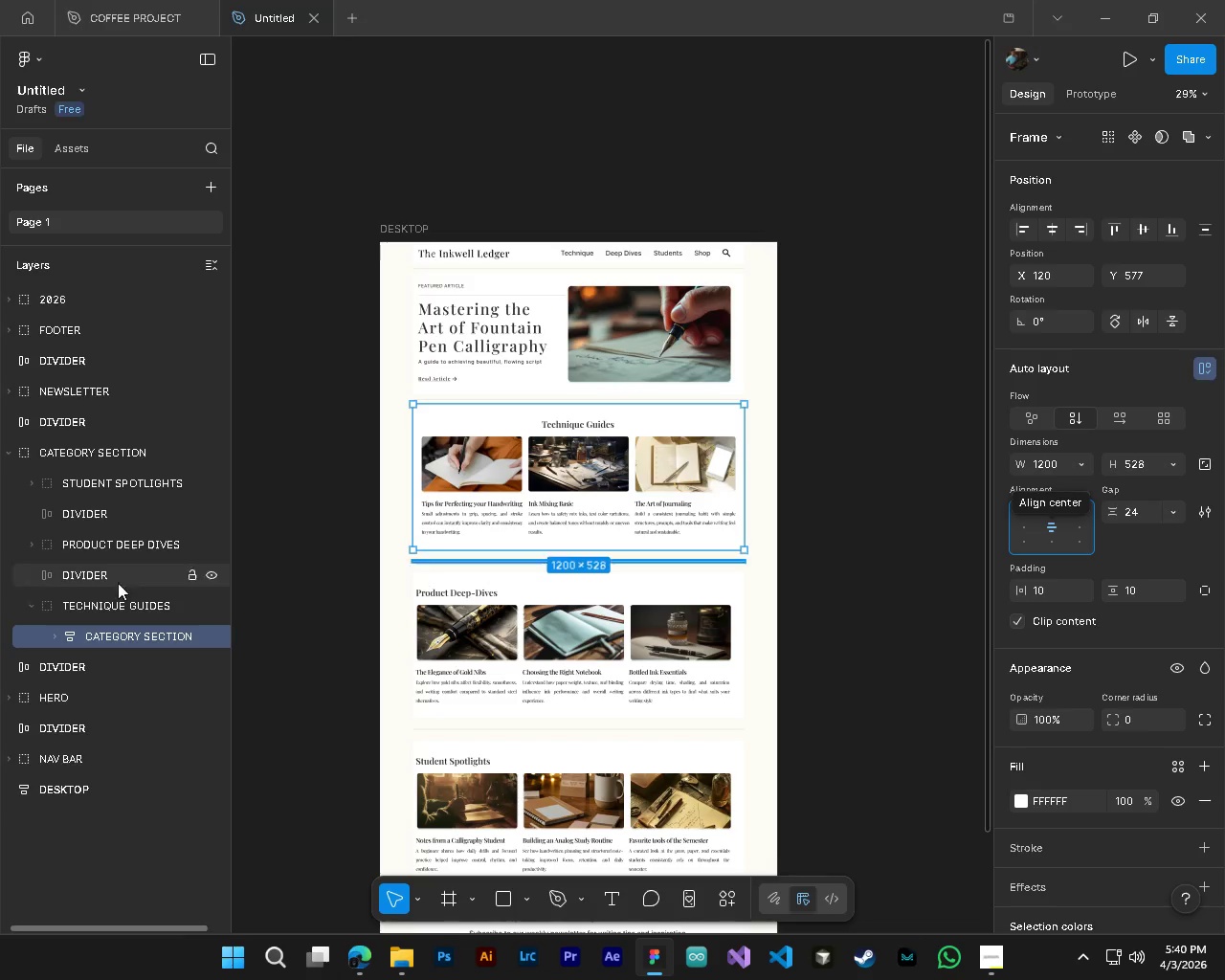 
left_click([56, 643])
 